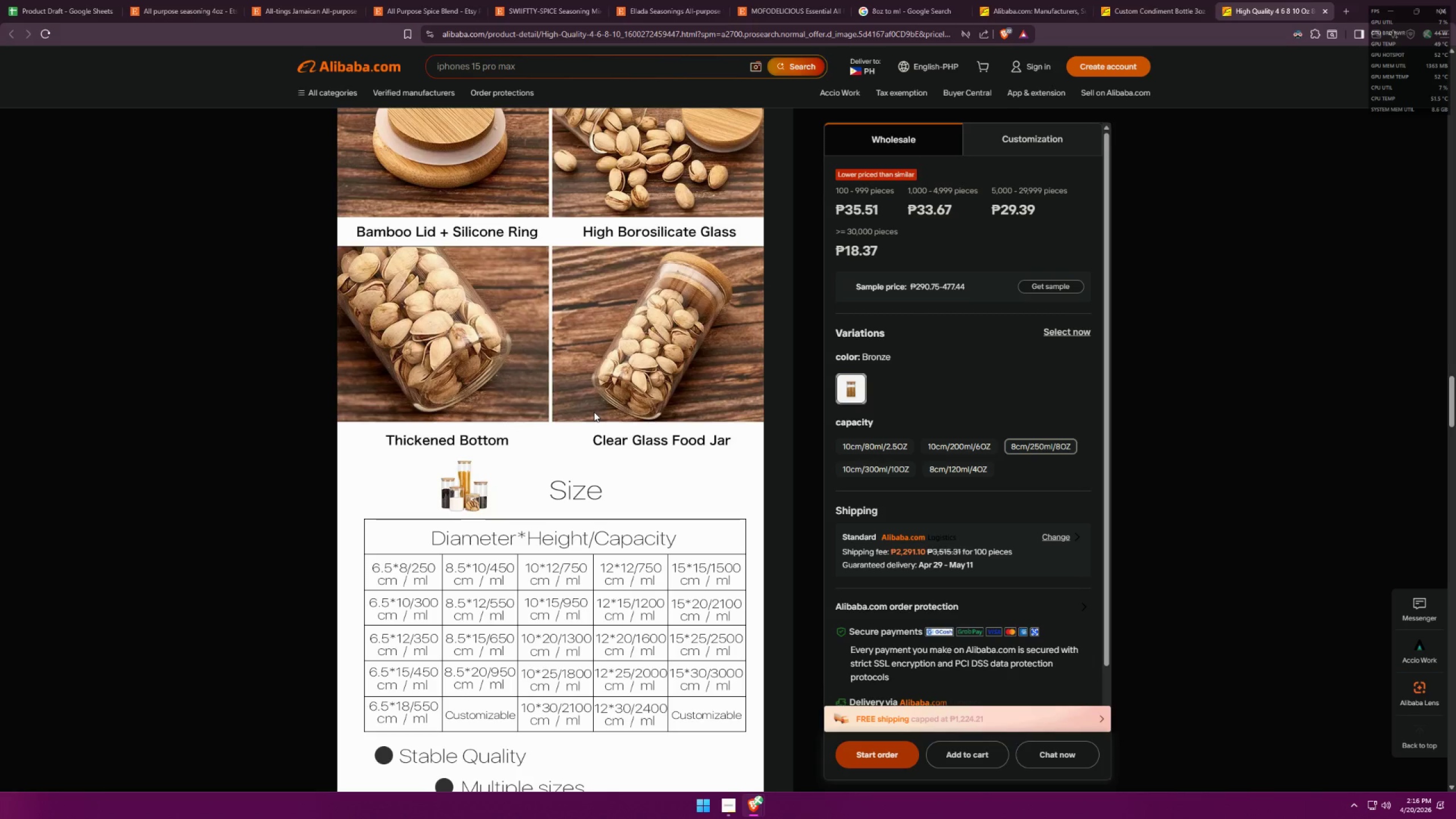 
wait(9.92)
 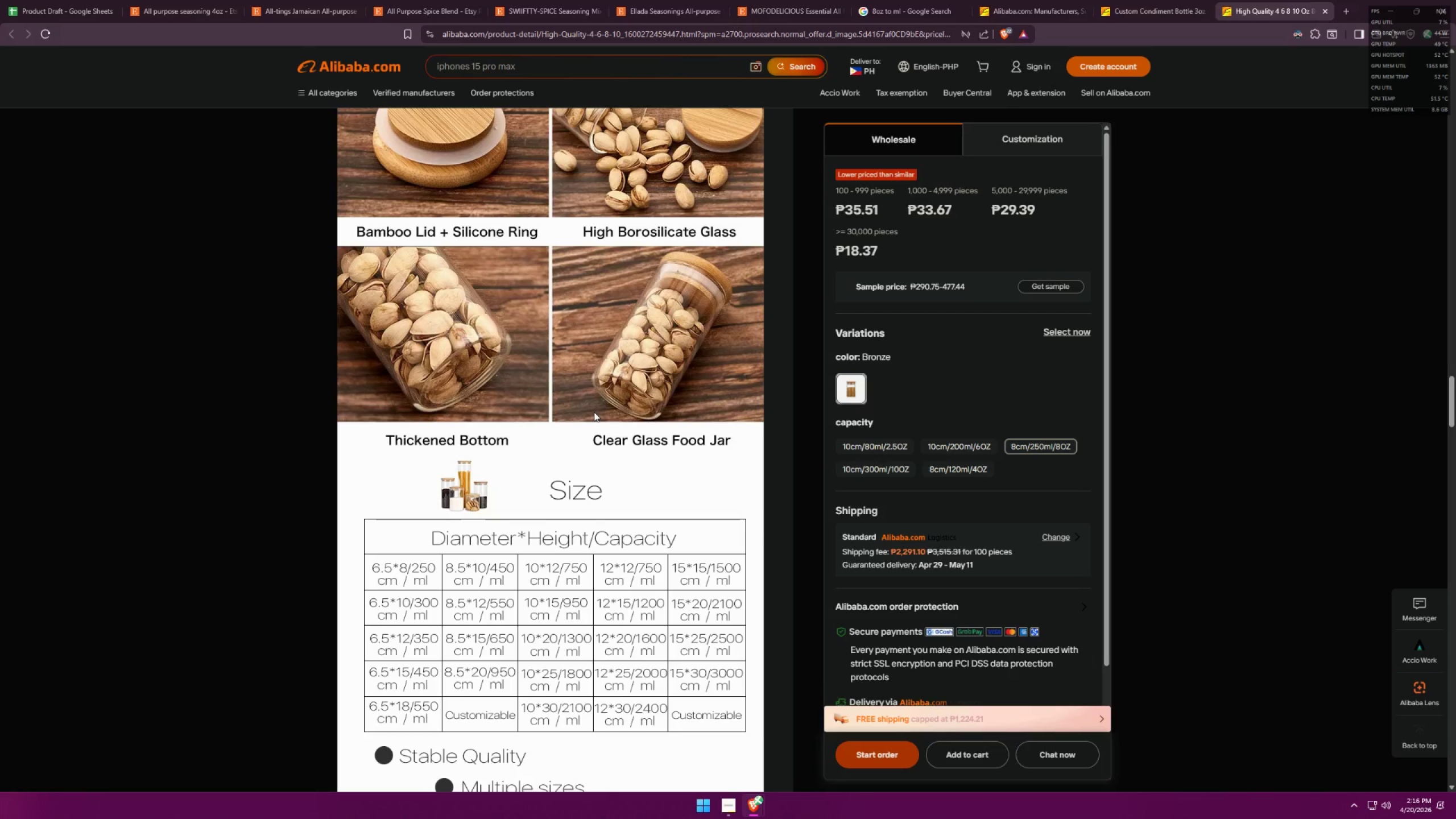 
scroll: coordinate [757, 309], scroll_direction: down, amount: 5.0
 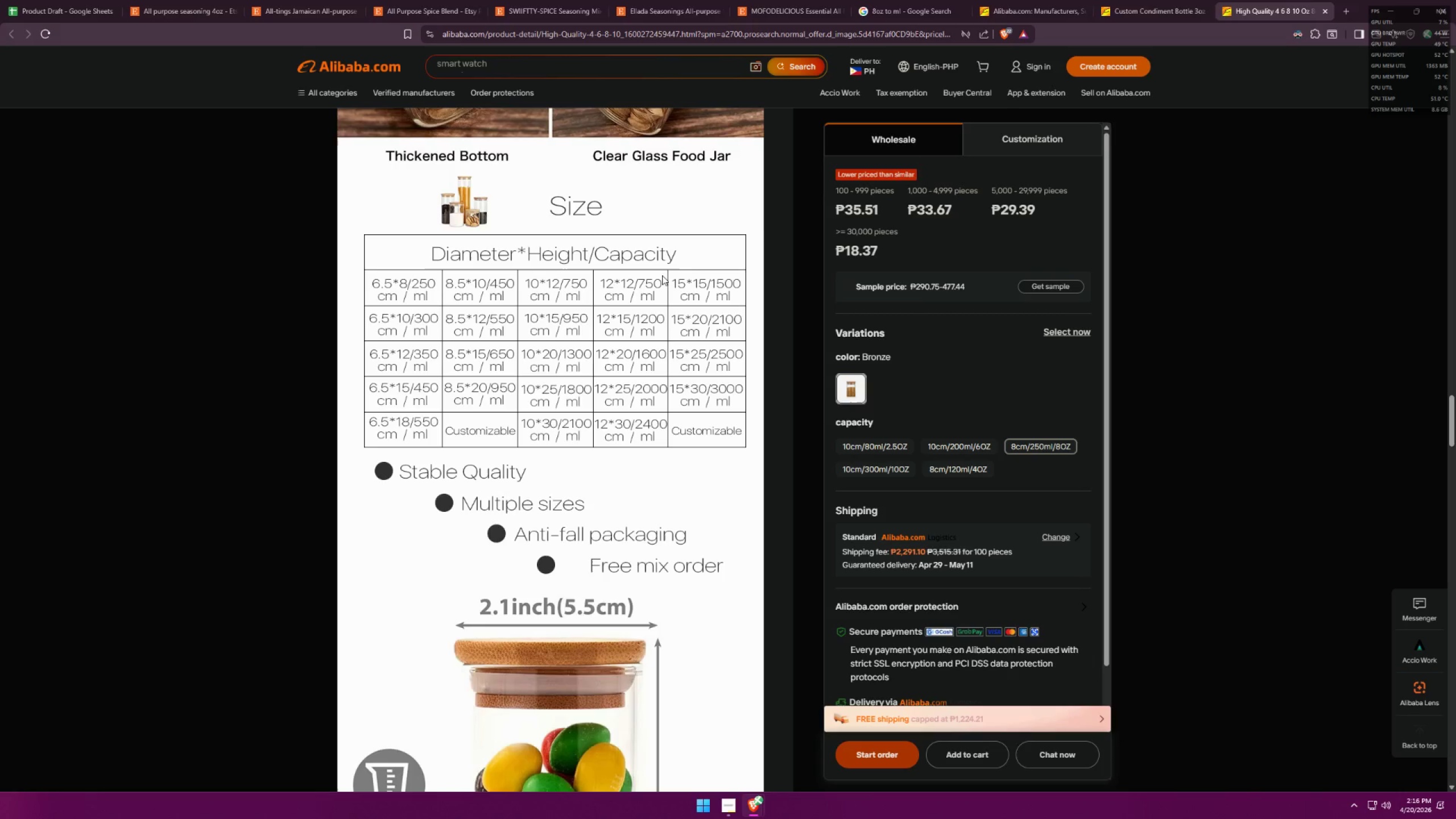 
wait(10.08)
 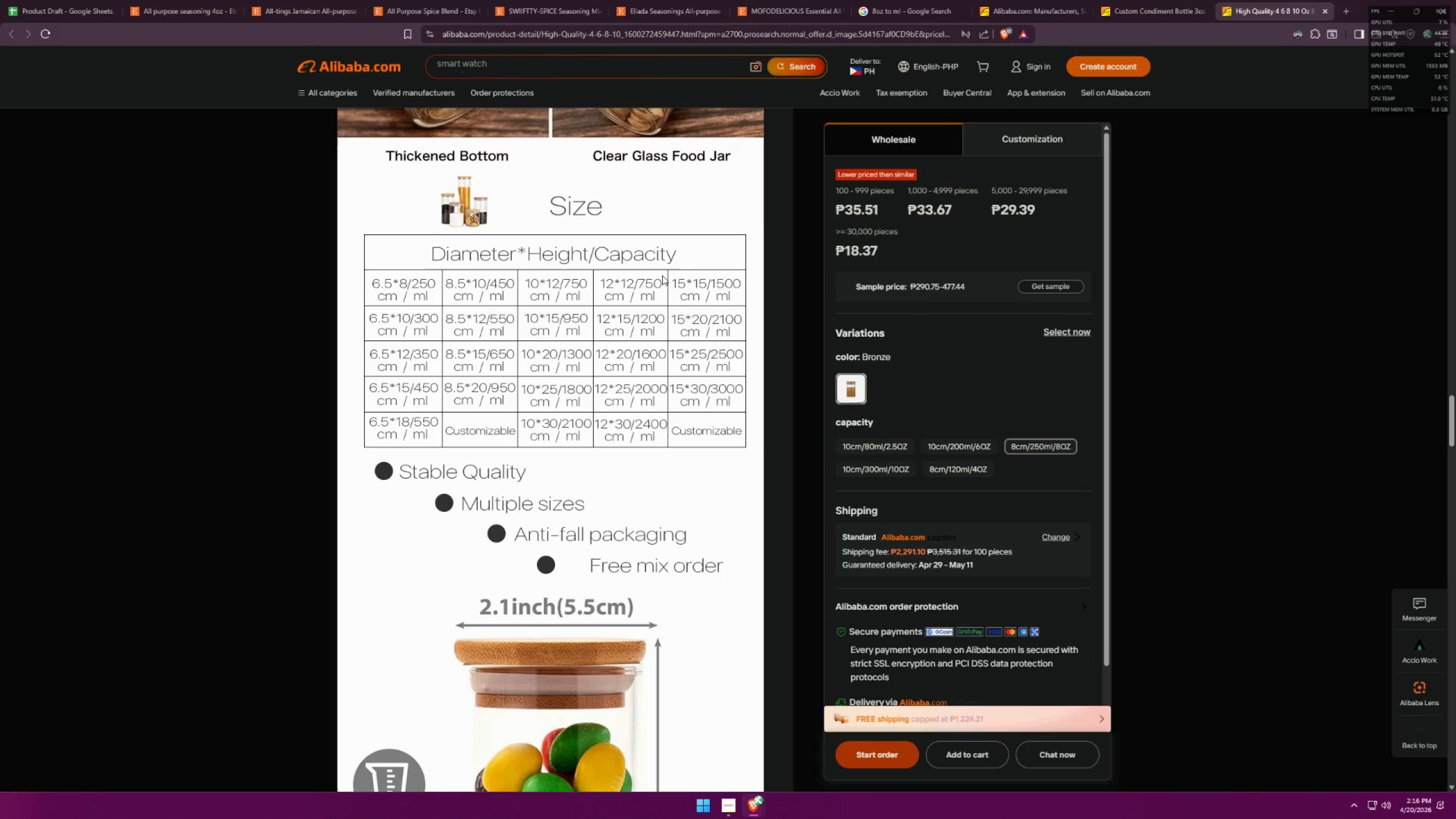 
scroll: coordinate [945, 351], scroll_direction: down, amount: 10.0
 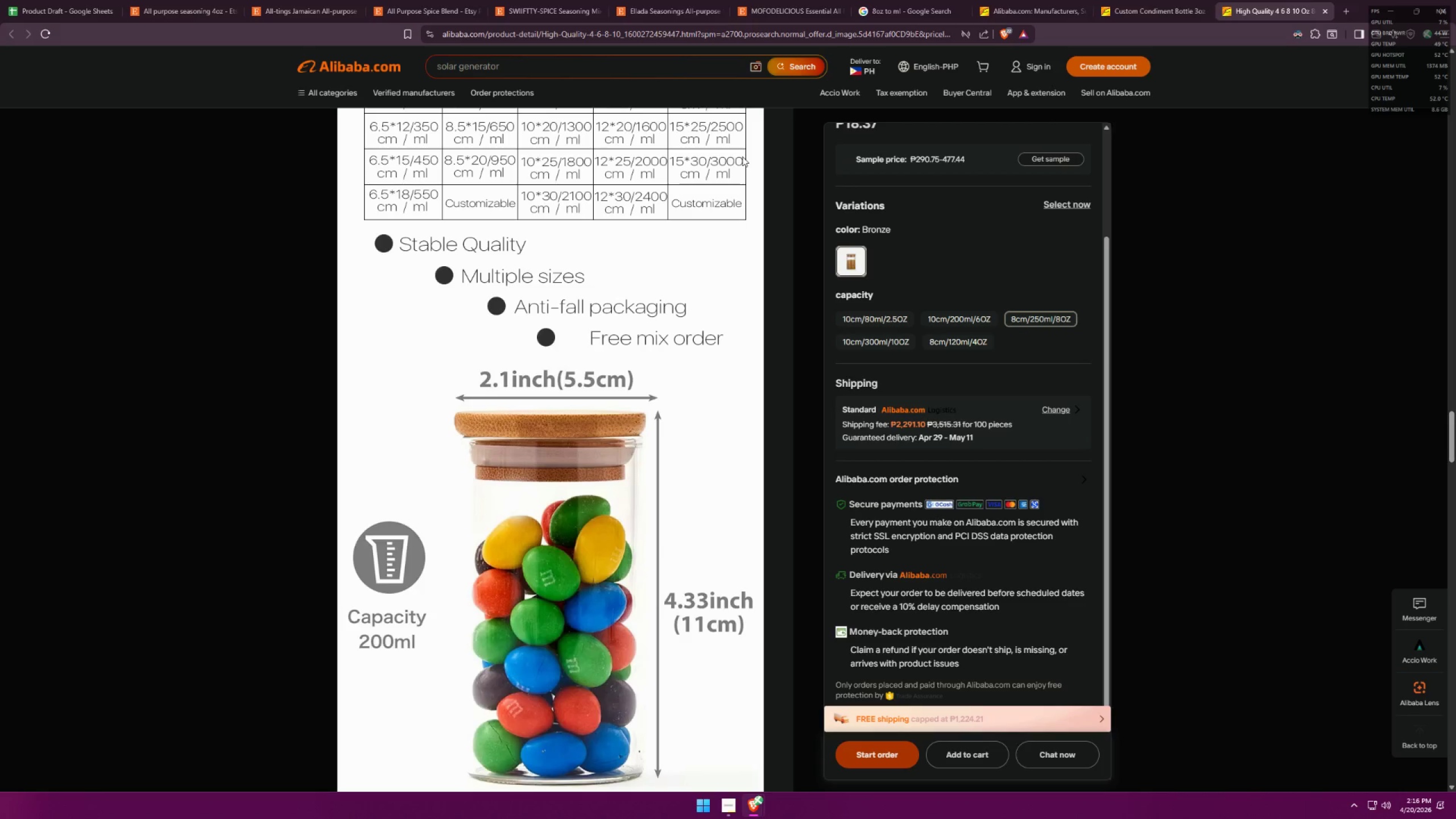 
wait(9.79)
 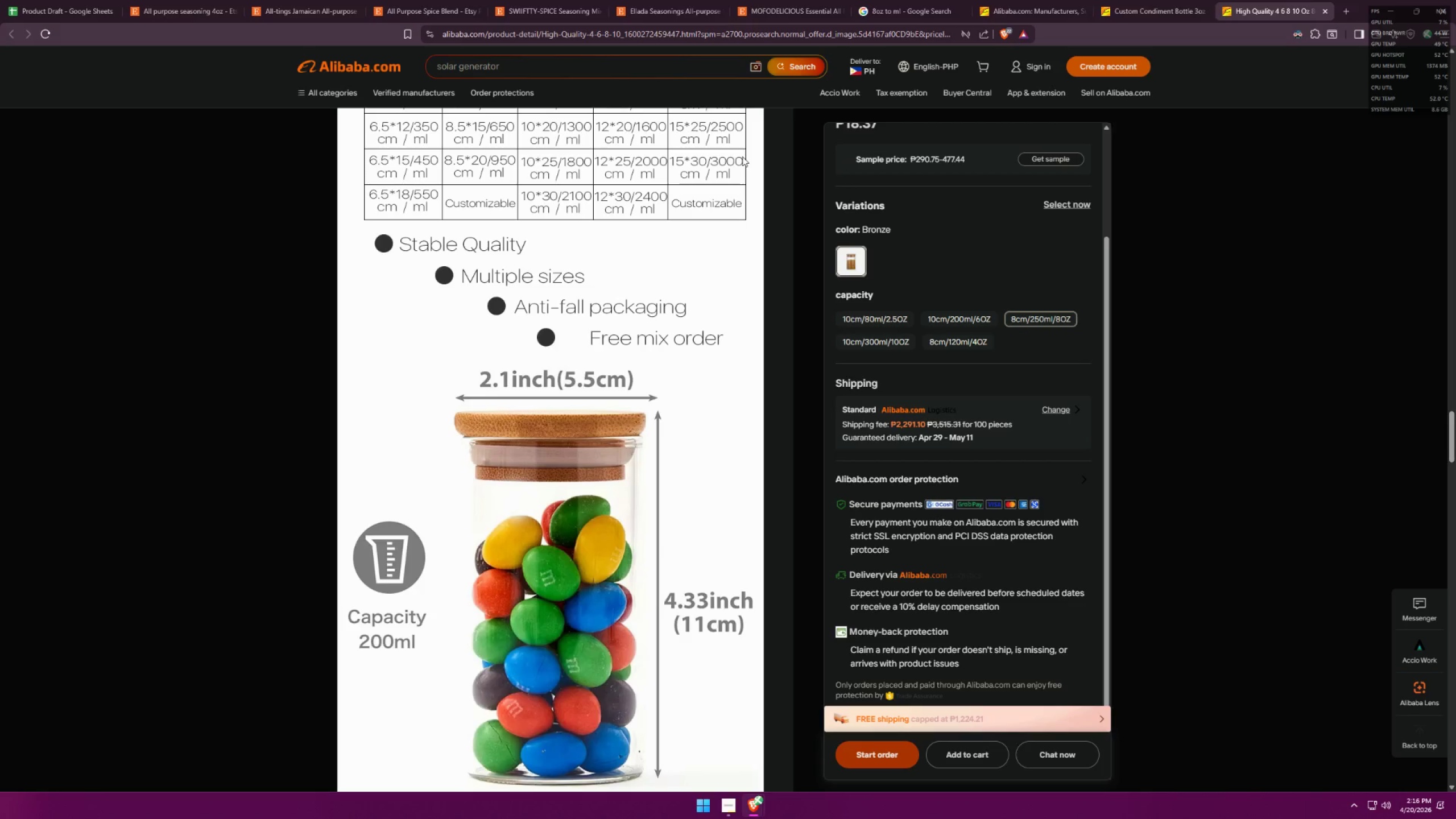 
scroll: coordinate [646, 404], scroll_direction: down, amount: 52.0
 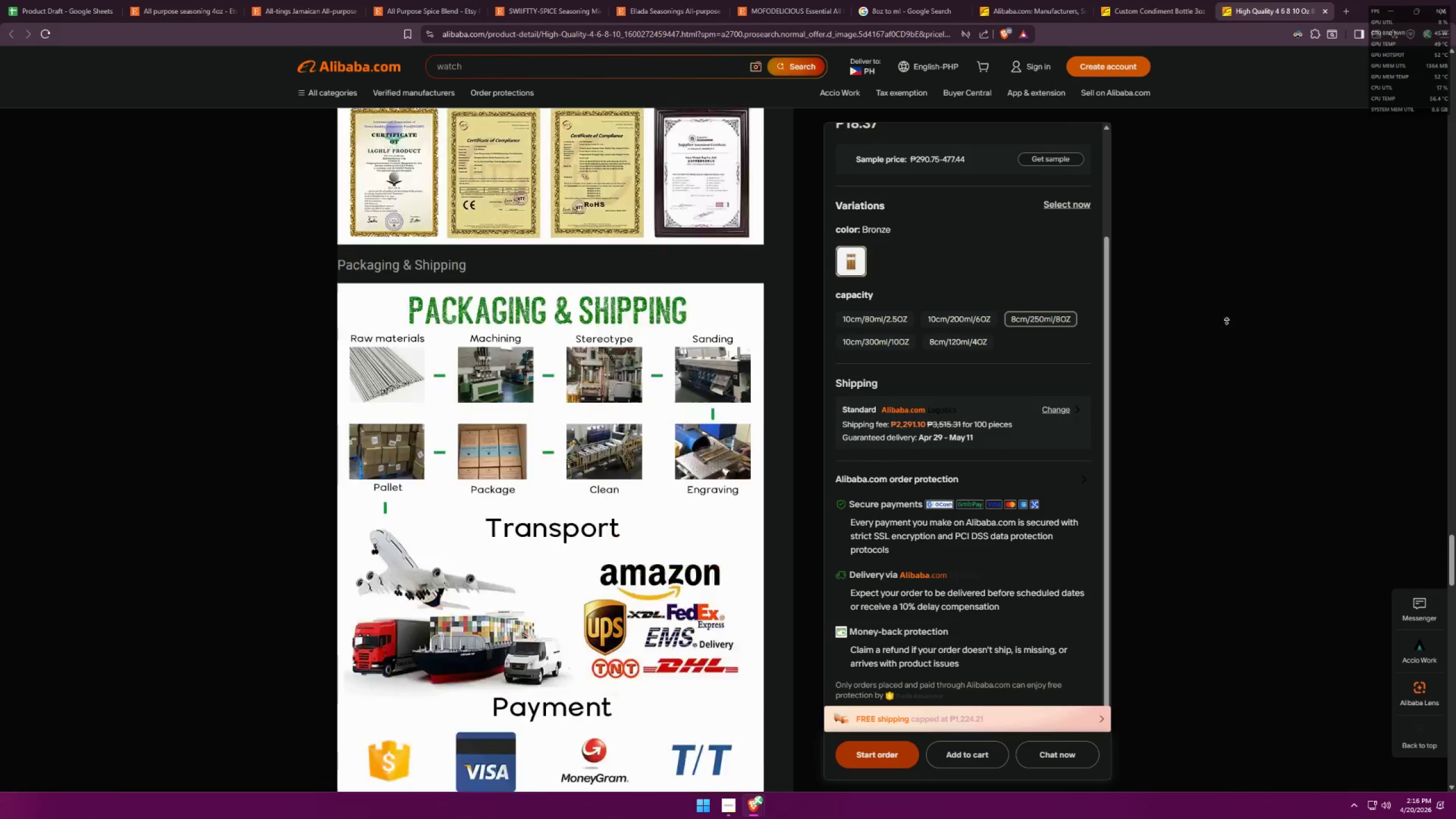 
scroll: coordinate [768, 359], scroll_direction: up, amount: 23.0
 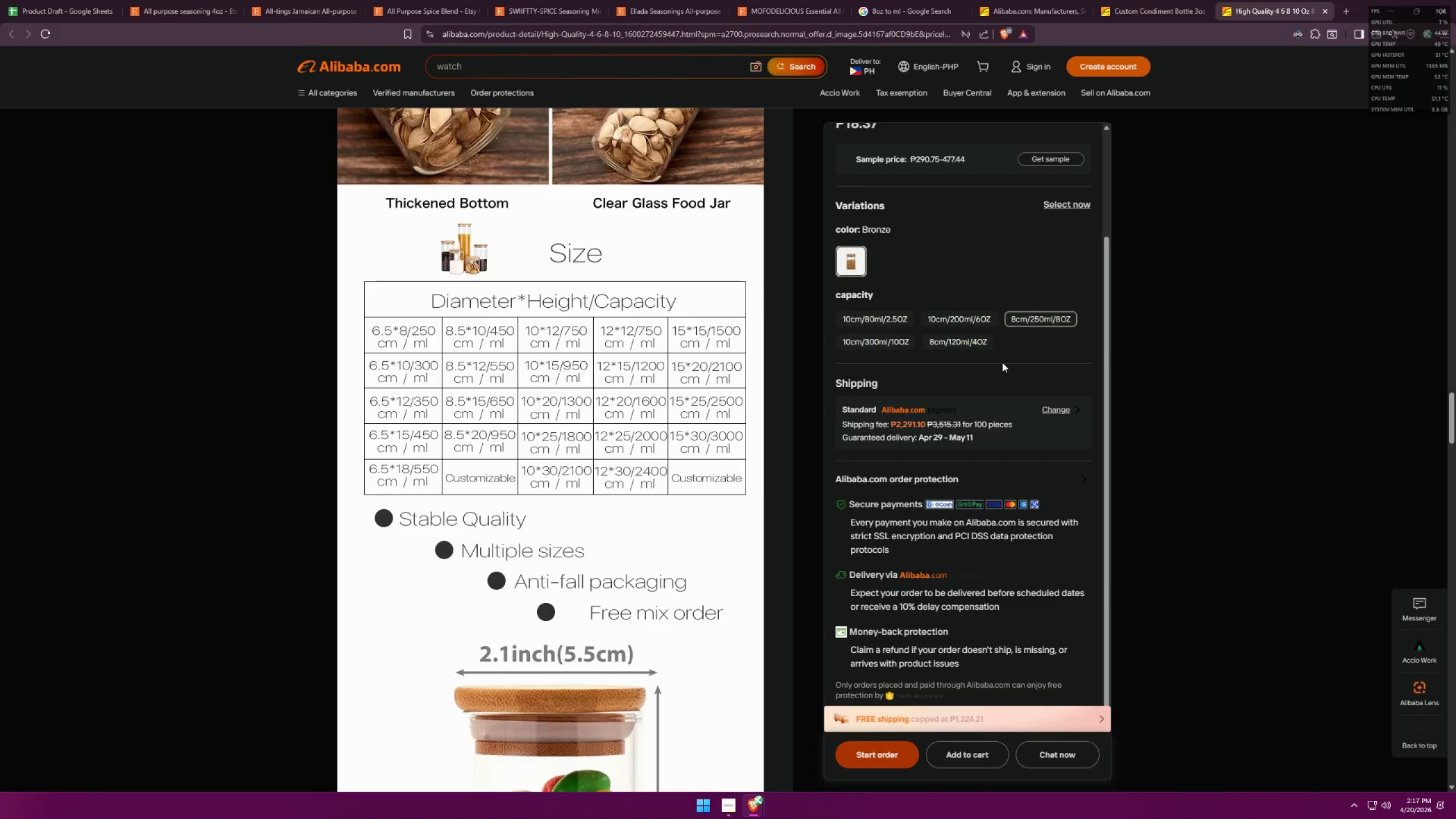 
wait(24.09)
 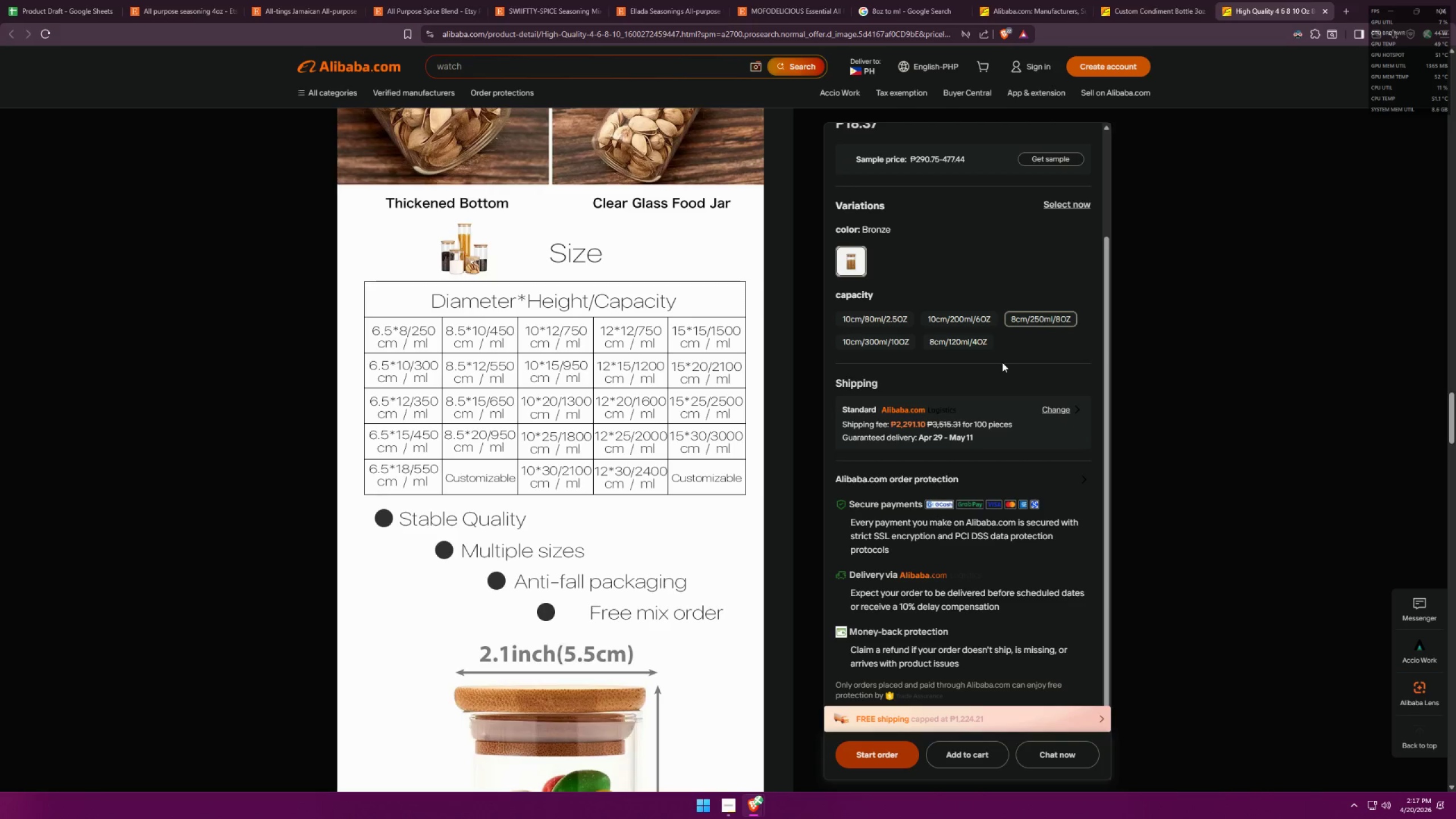 
scroll: coordinate [757, 381], scroll_direction: down, amount: 6.0
 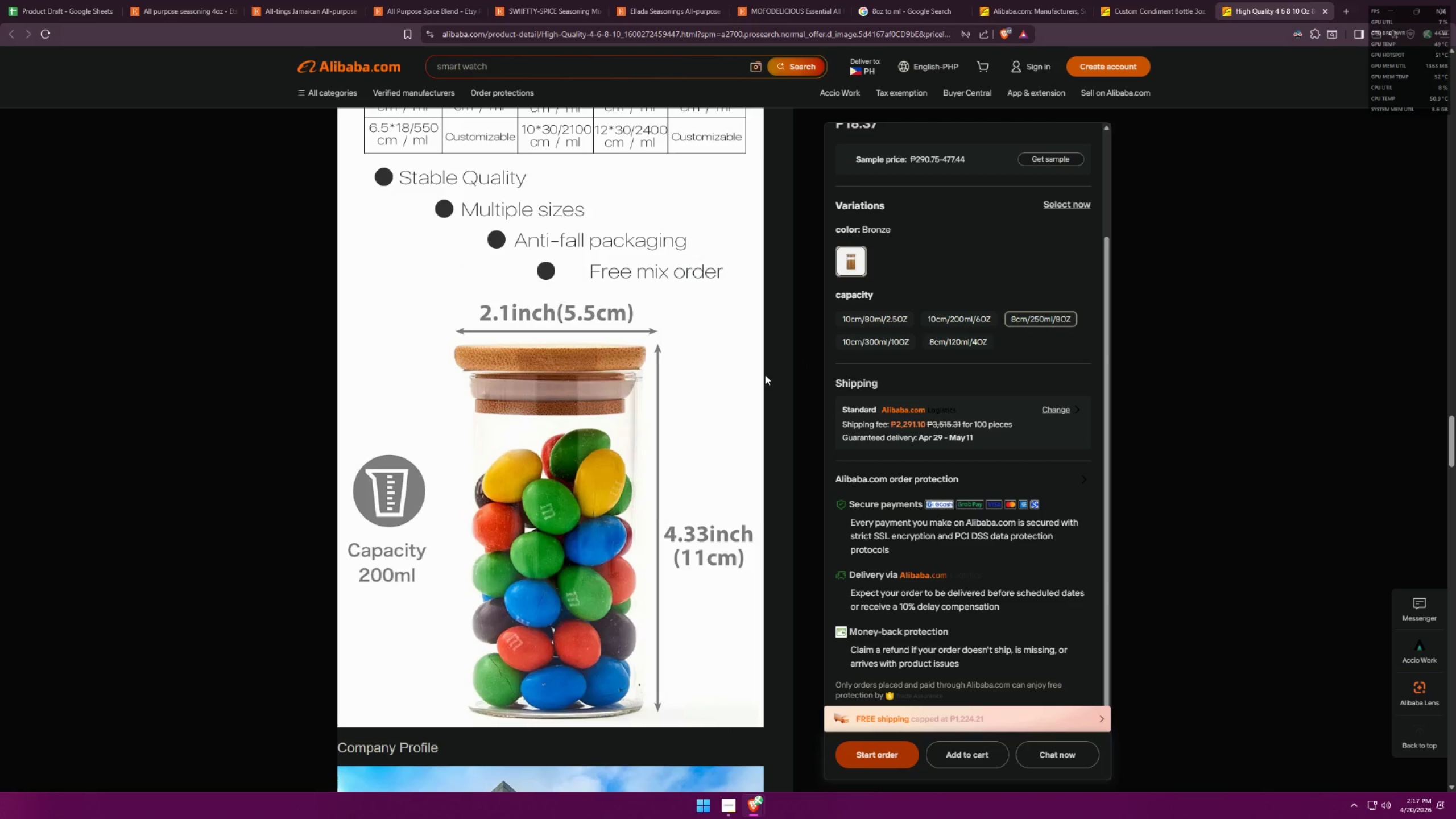 
scroll: coordinate [768, 373], scroll_direction: up, amount: 4.0
 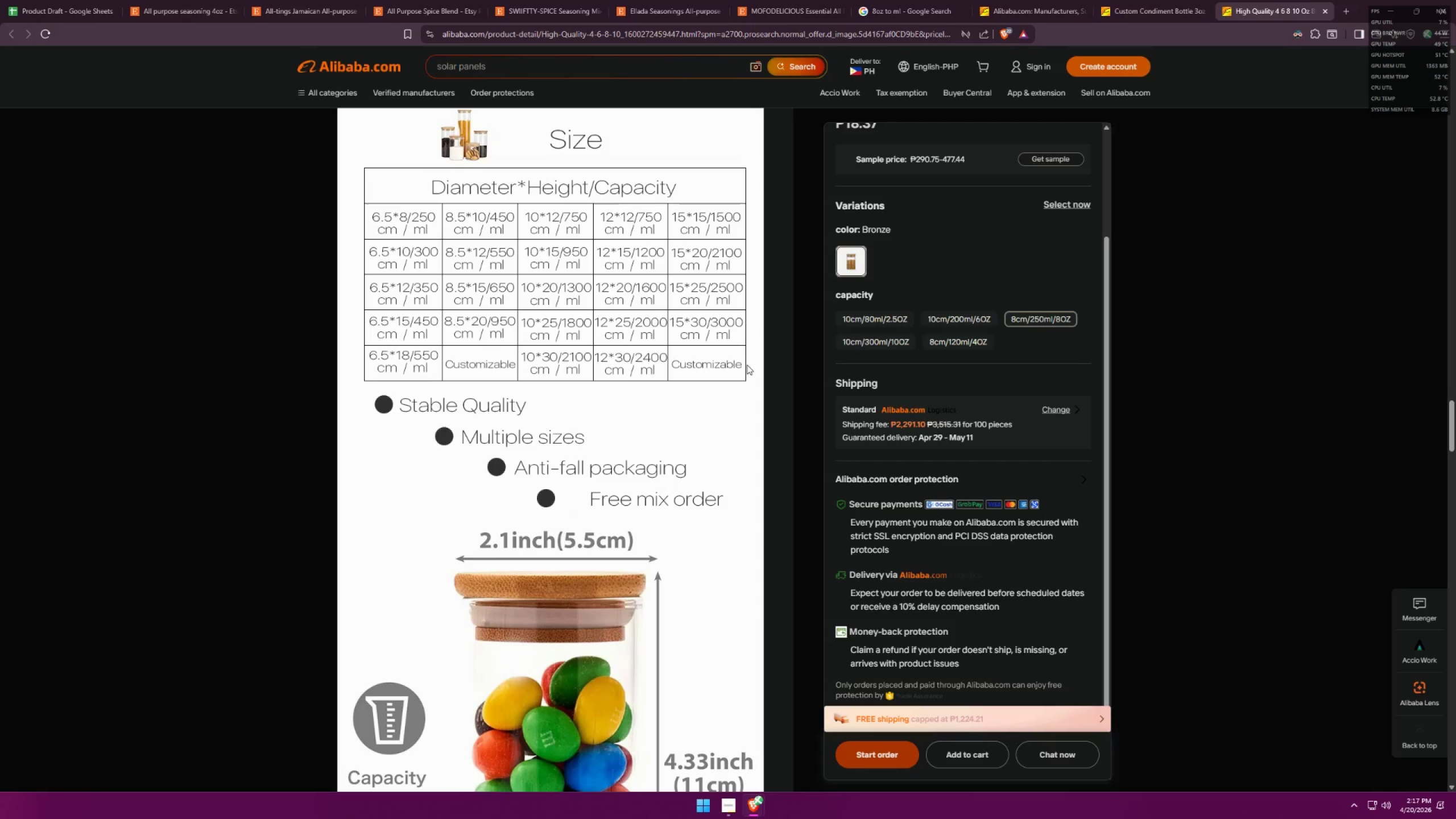 
wait(9.22)
 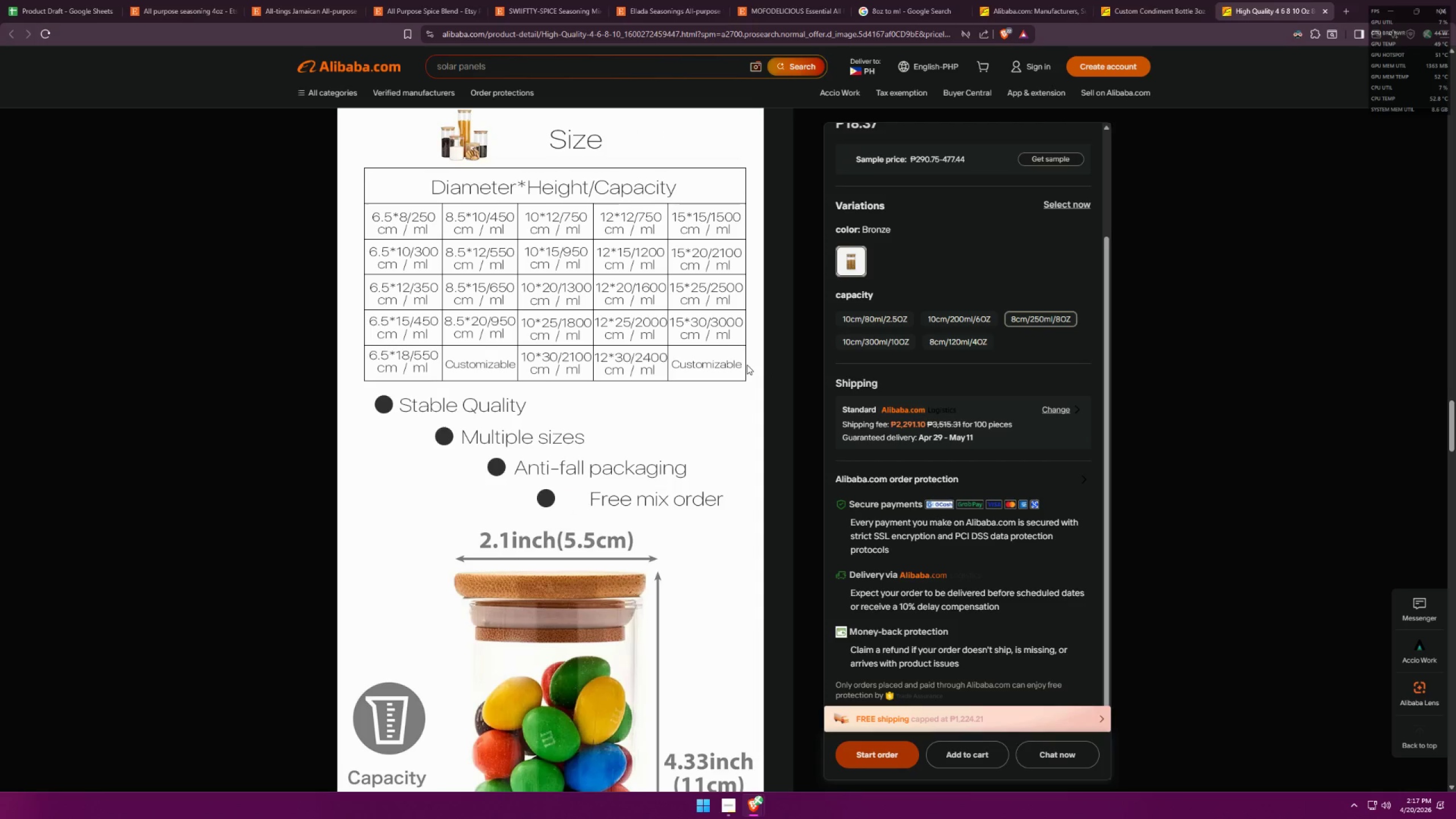 
scroll: coordinate [659, 365], scroll_direction: down, amount: 4.0
 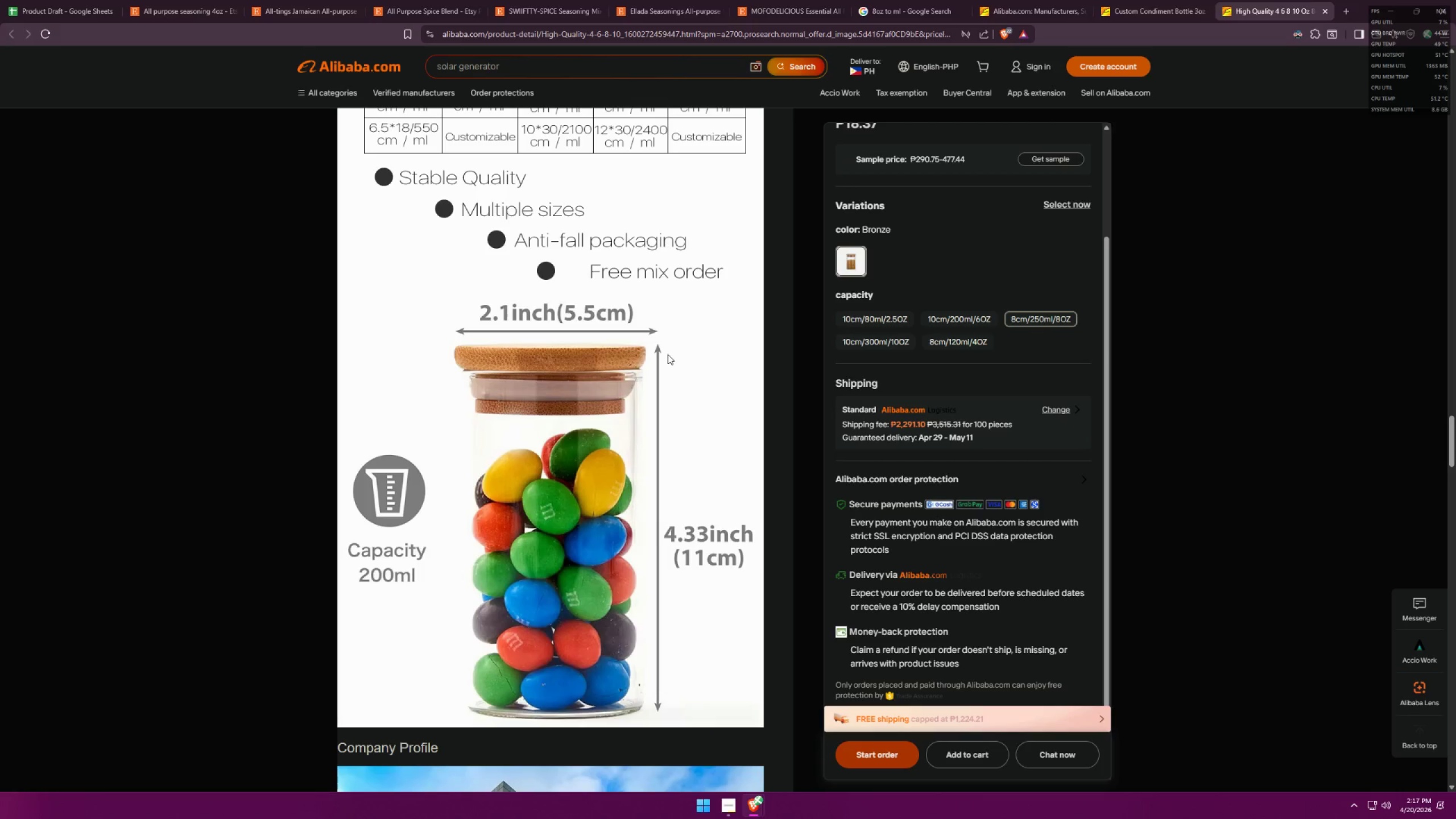 
scroll: coordinate [668, 354], scroll_direction: up, amount: 1.0
 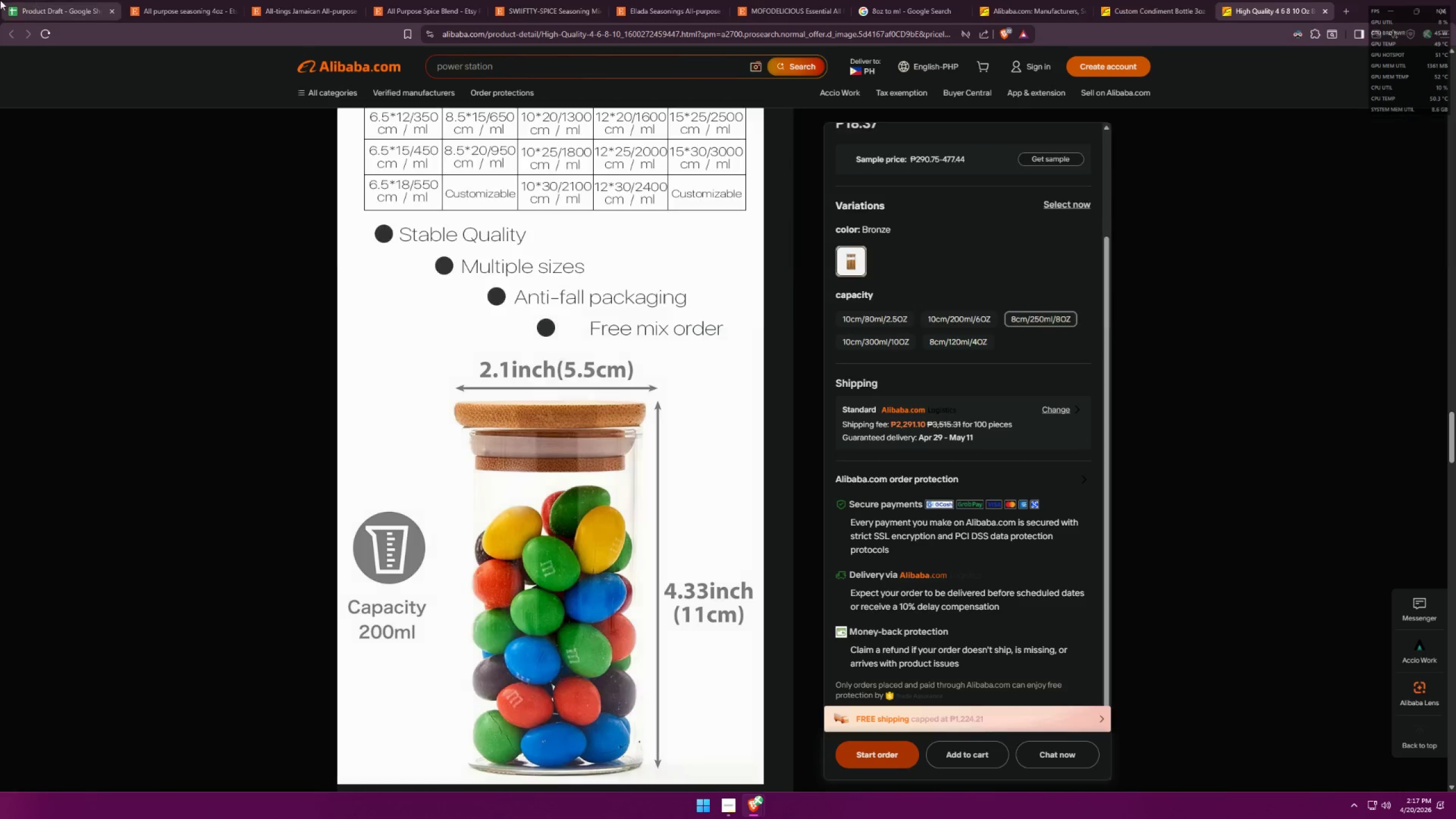 
left_click_drag(start_coordinate=[19, 0], to_coordinate=[24, 3])
 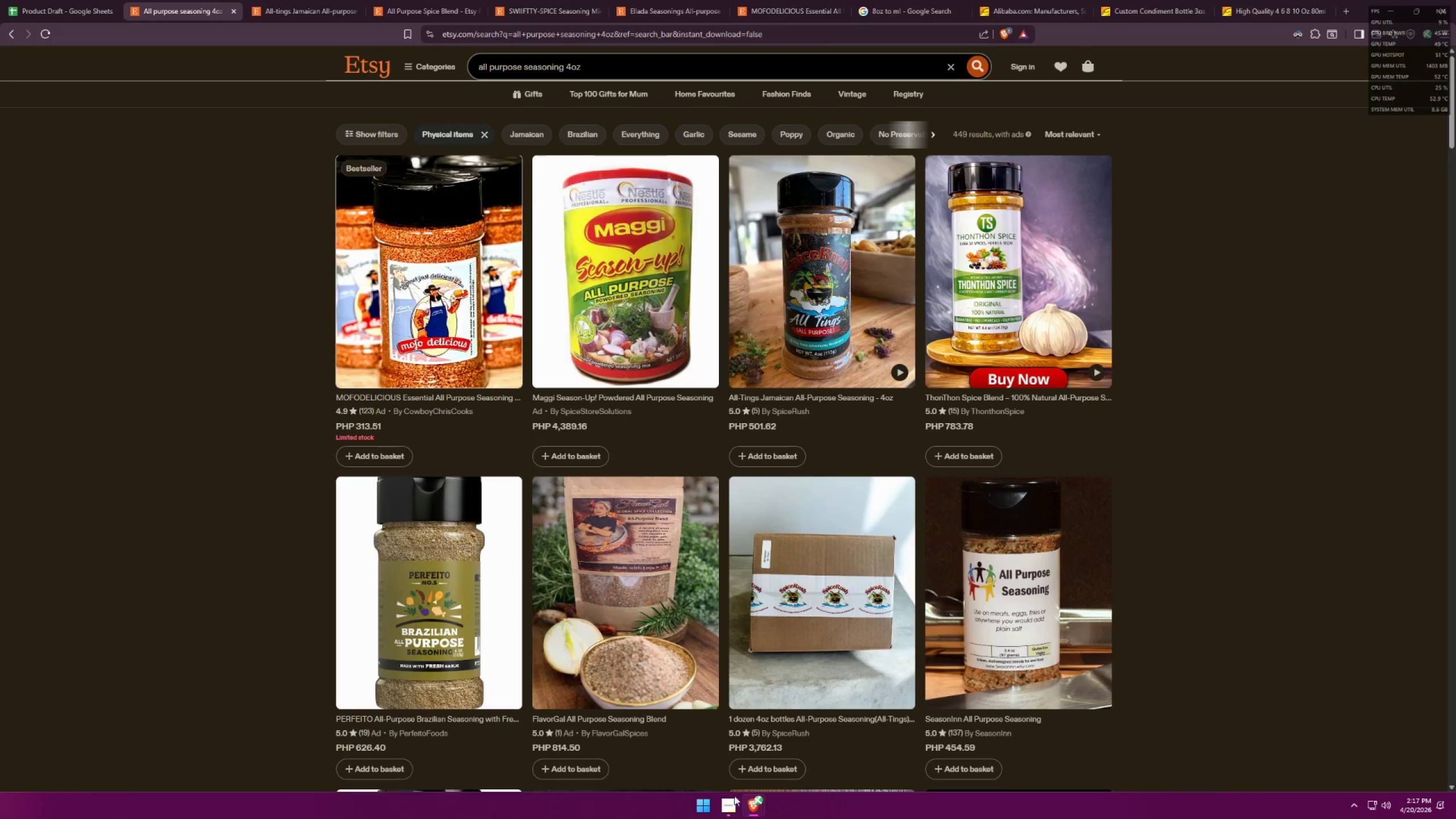 
double_click([820, 758])
 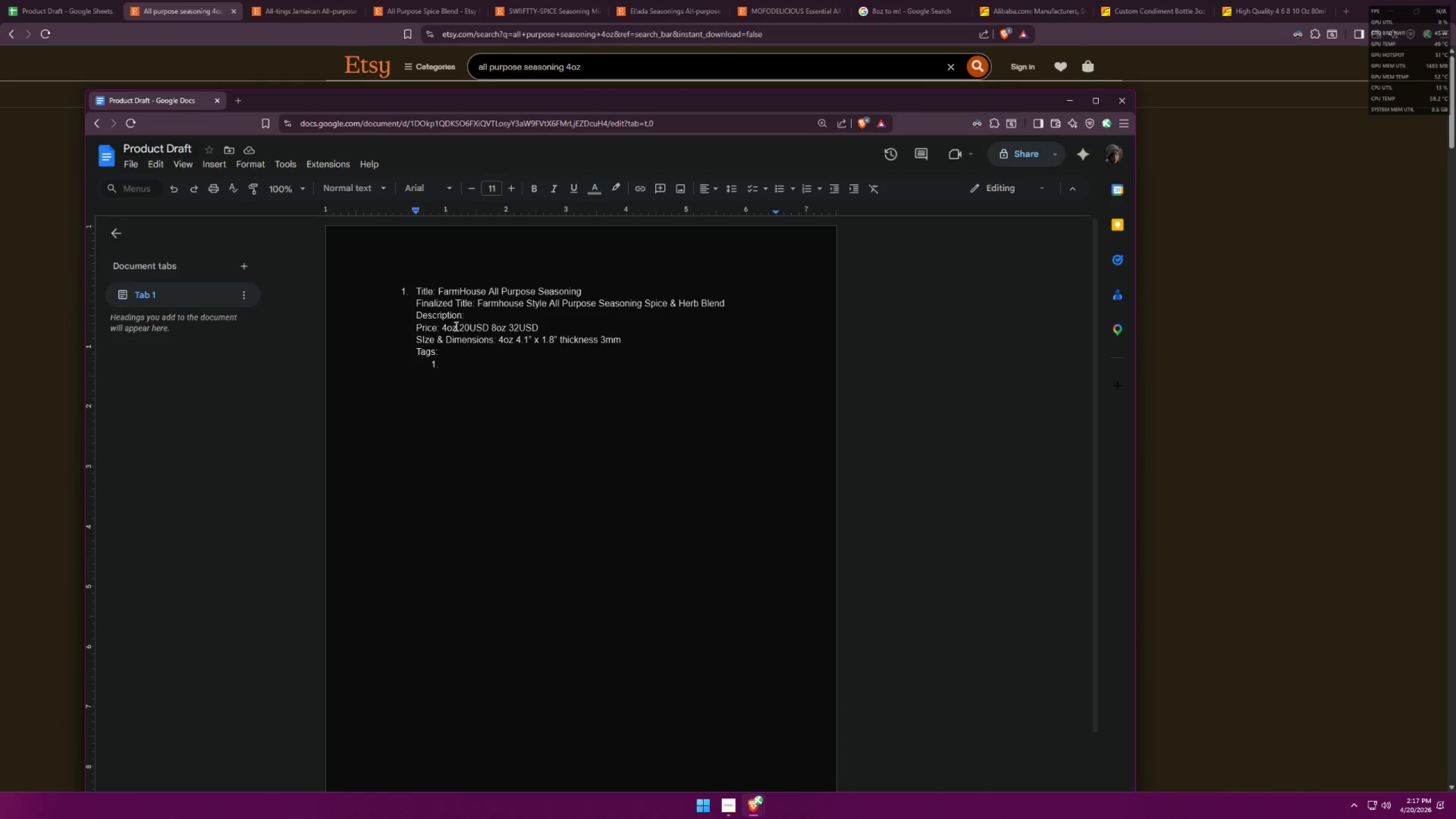 
left_click_drag(start_coordinate=[449, 326], to_coordinate=[442, 325])
 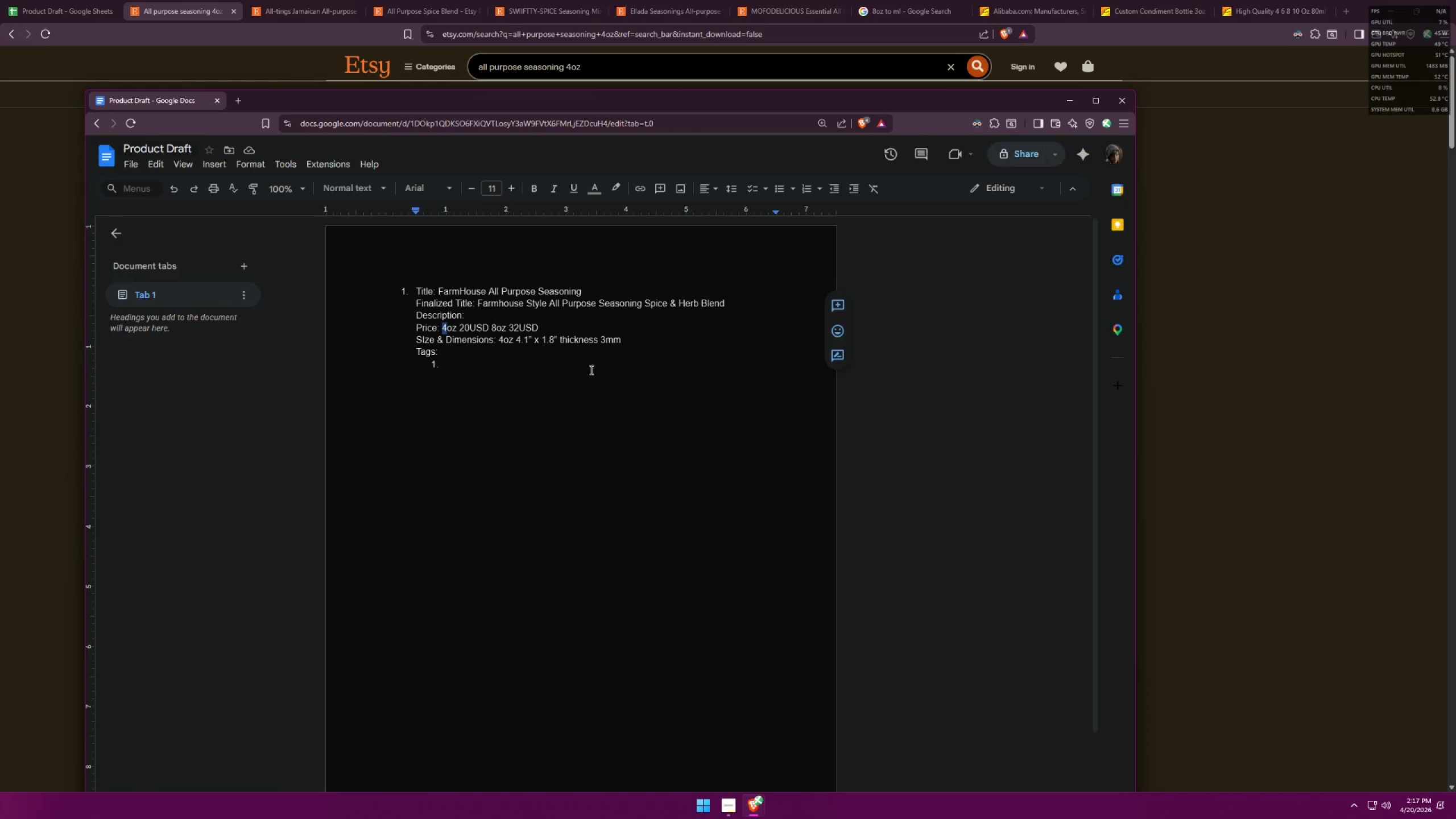 
key(6)
 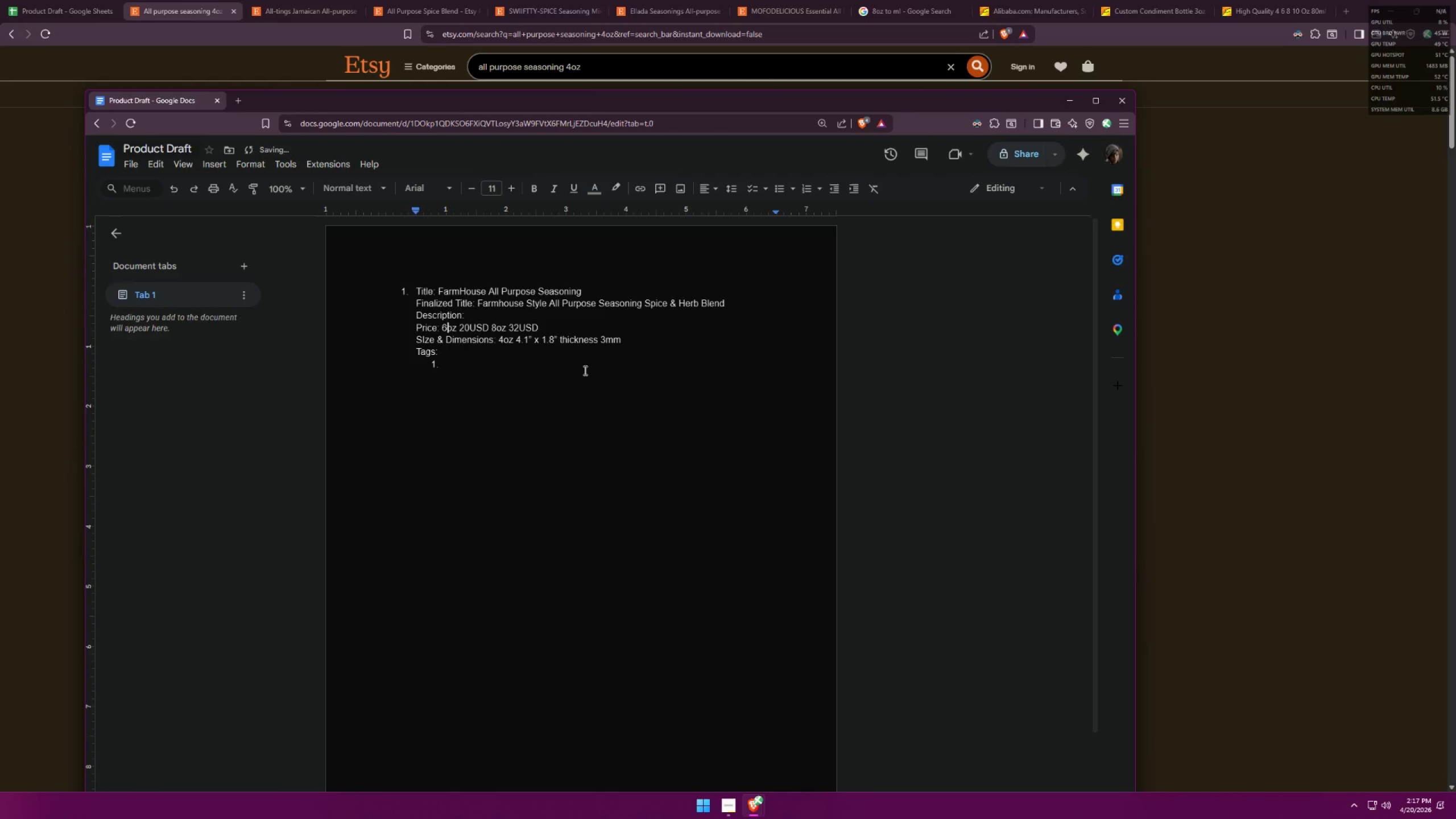 
left_click([576, 366])
 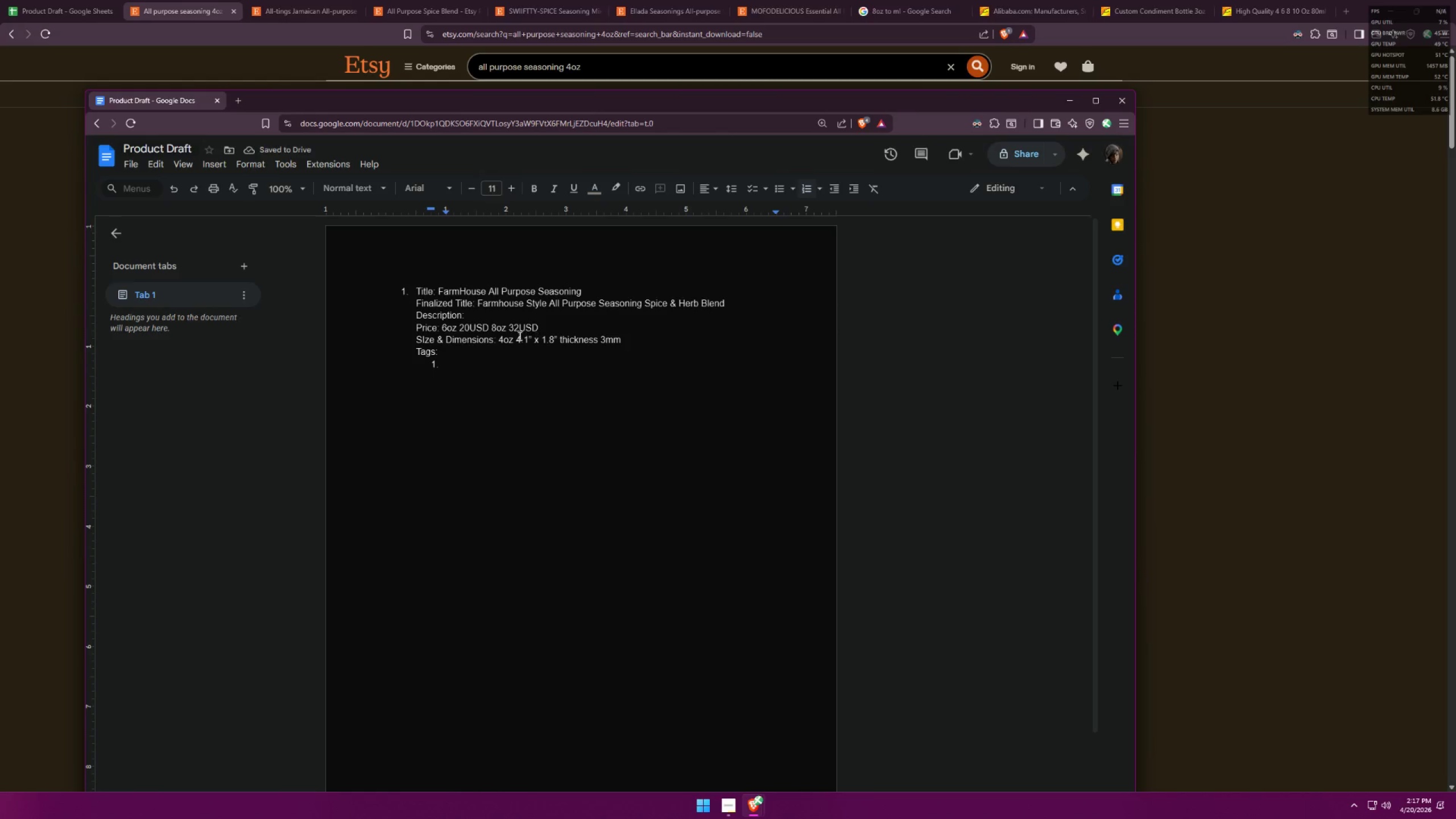 
left_click([542, 327])
 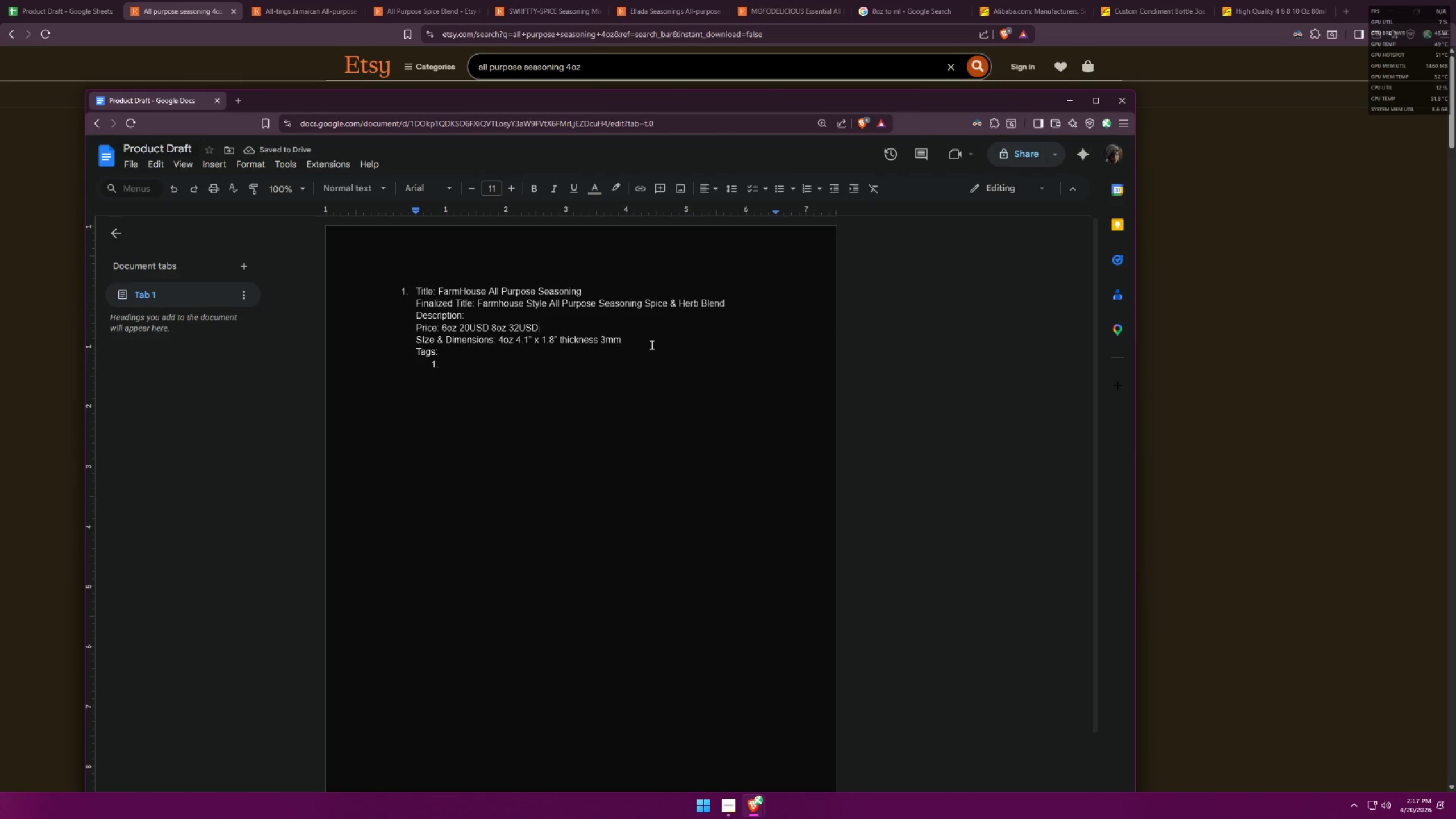 
left_click([651, 345])
 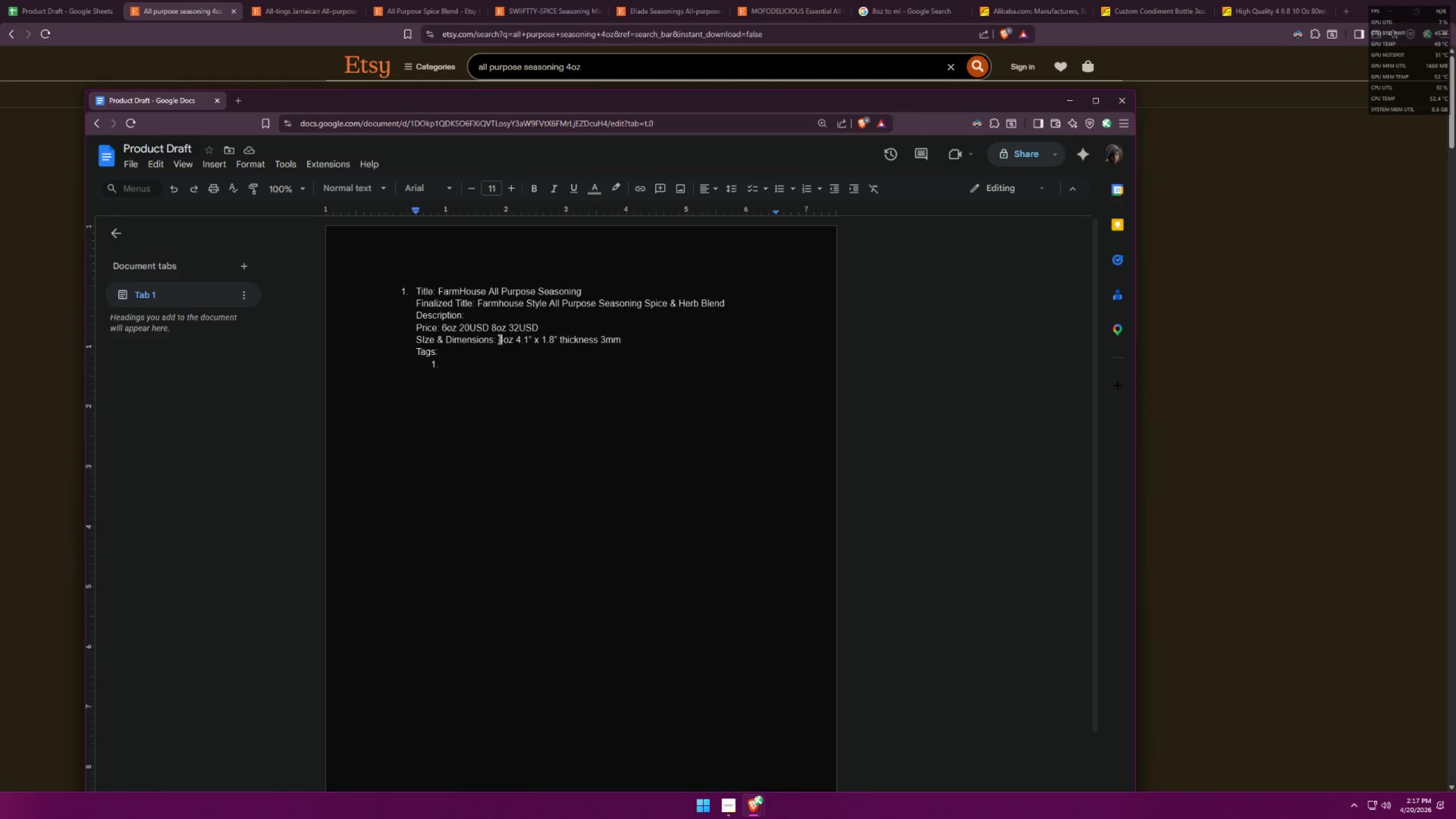 
left_click_drag(start_coordinate=[515, 340], to_coordinate=[689, 344])
 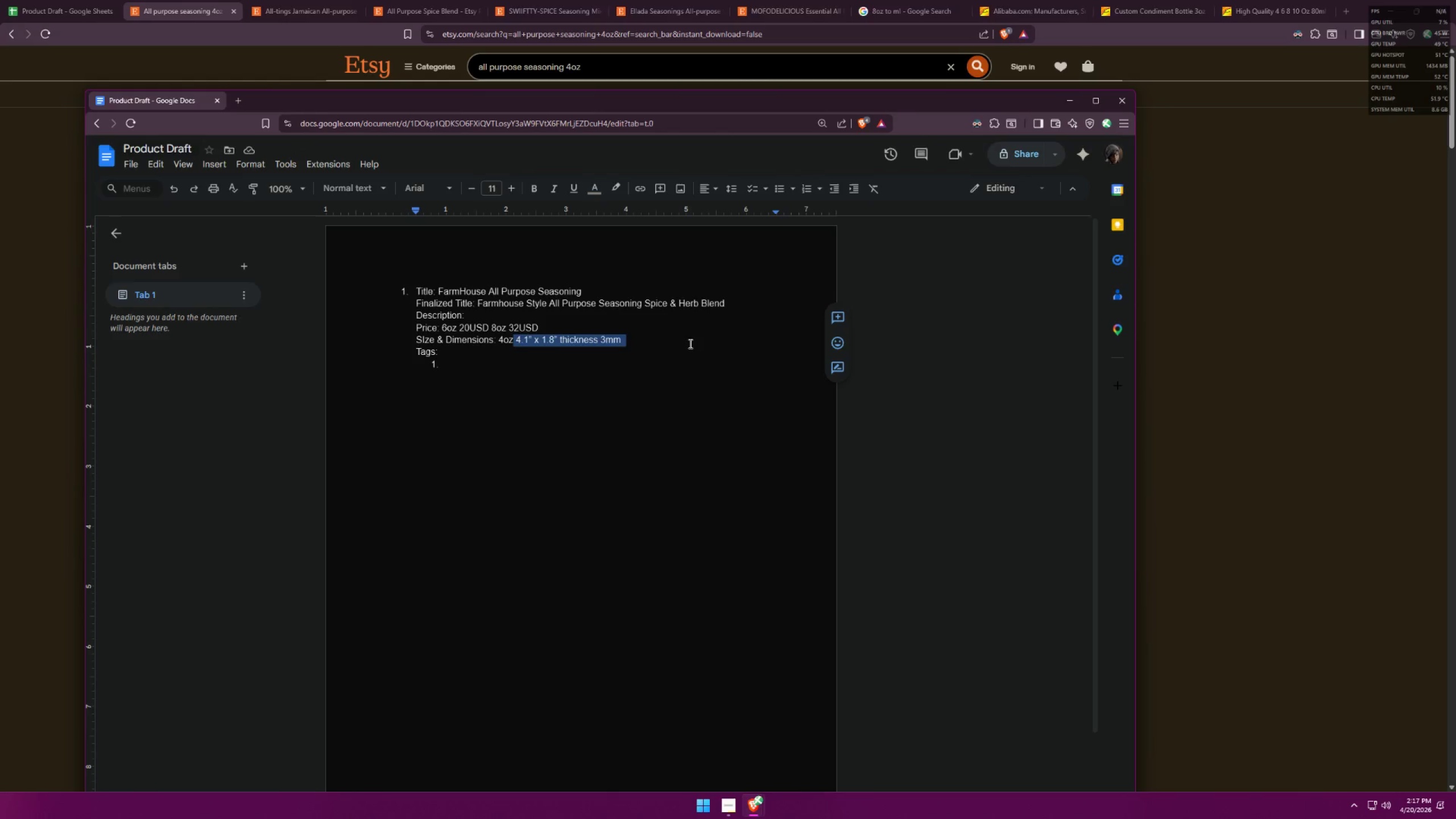 
key(Backspace)
 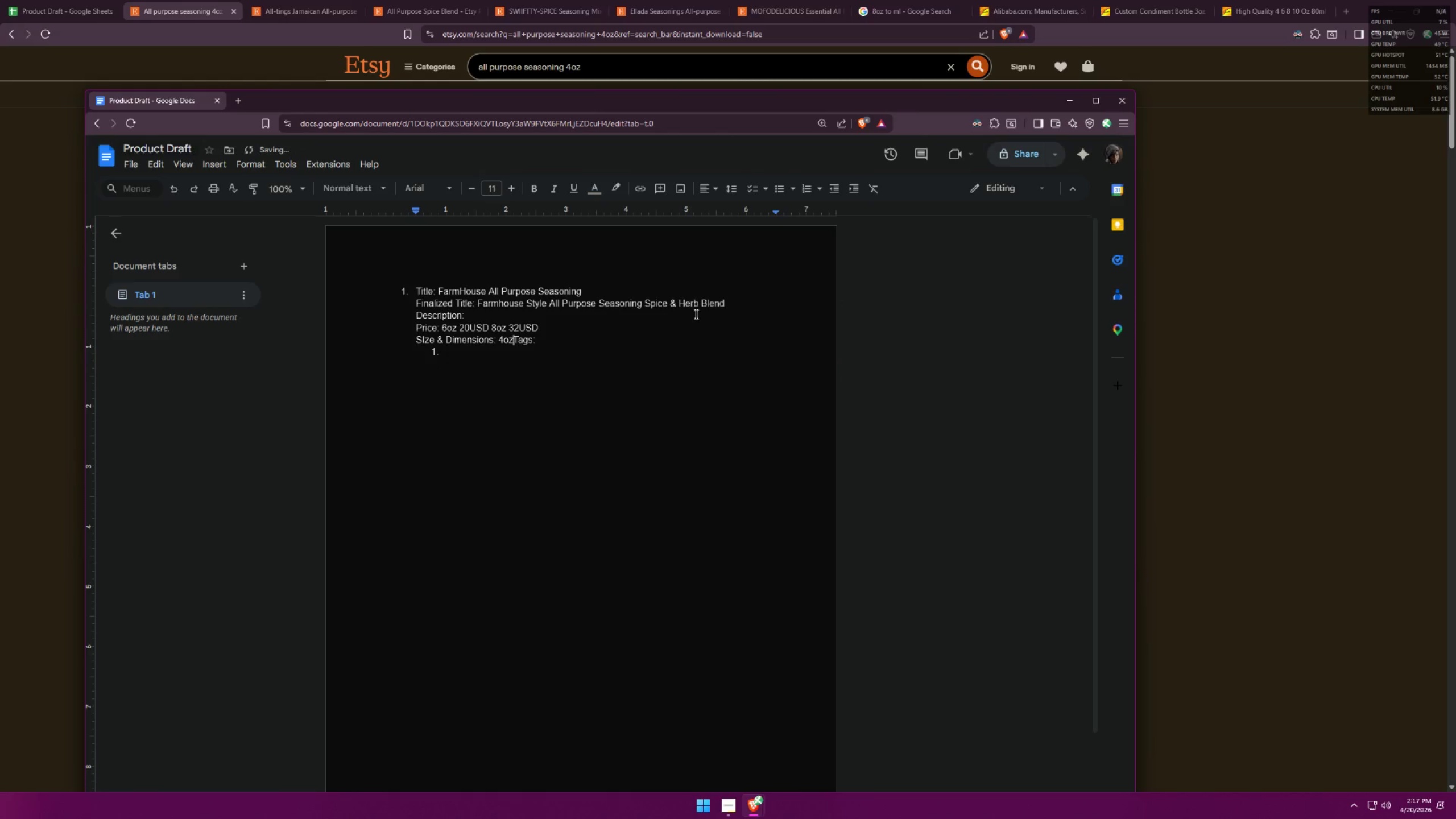 
key(Space)
 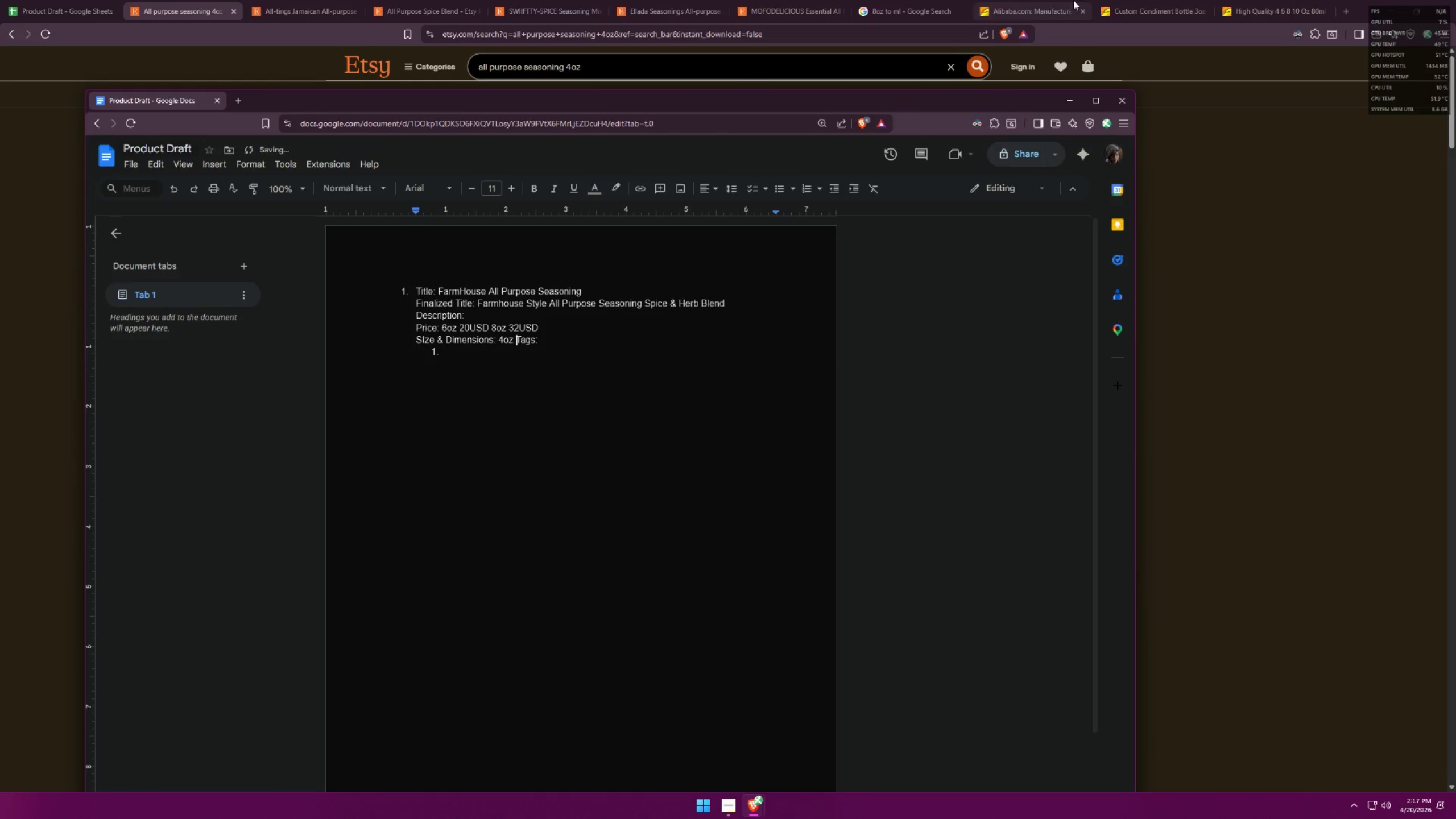 
left_click([1283, 0])
 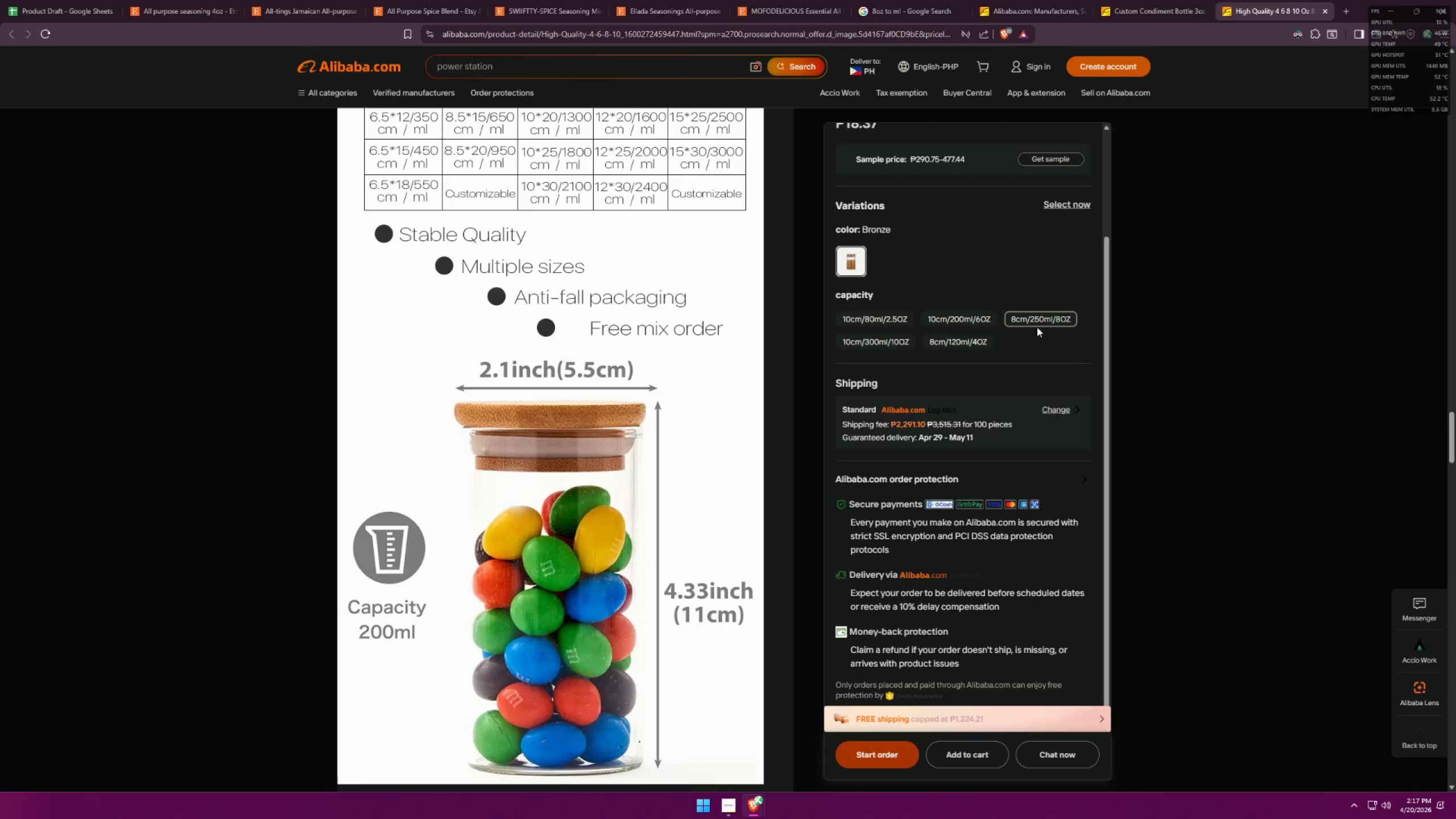 
scroll: coordinate [685, 382], scroll_direction: down, amount: 1.0
 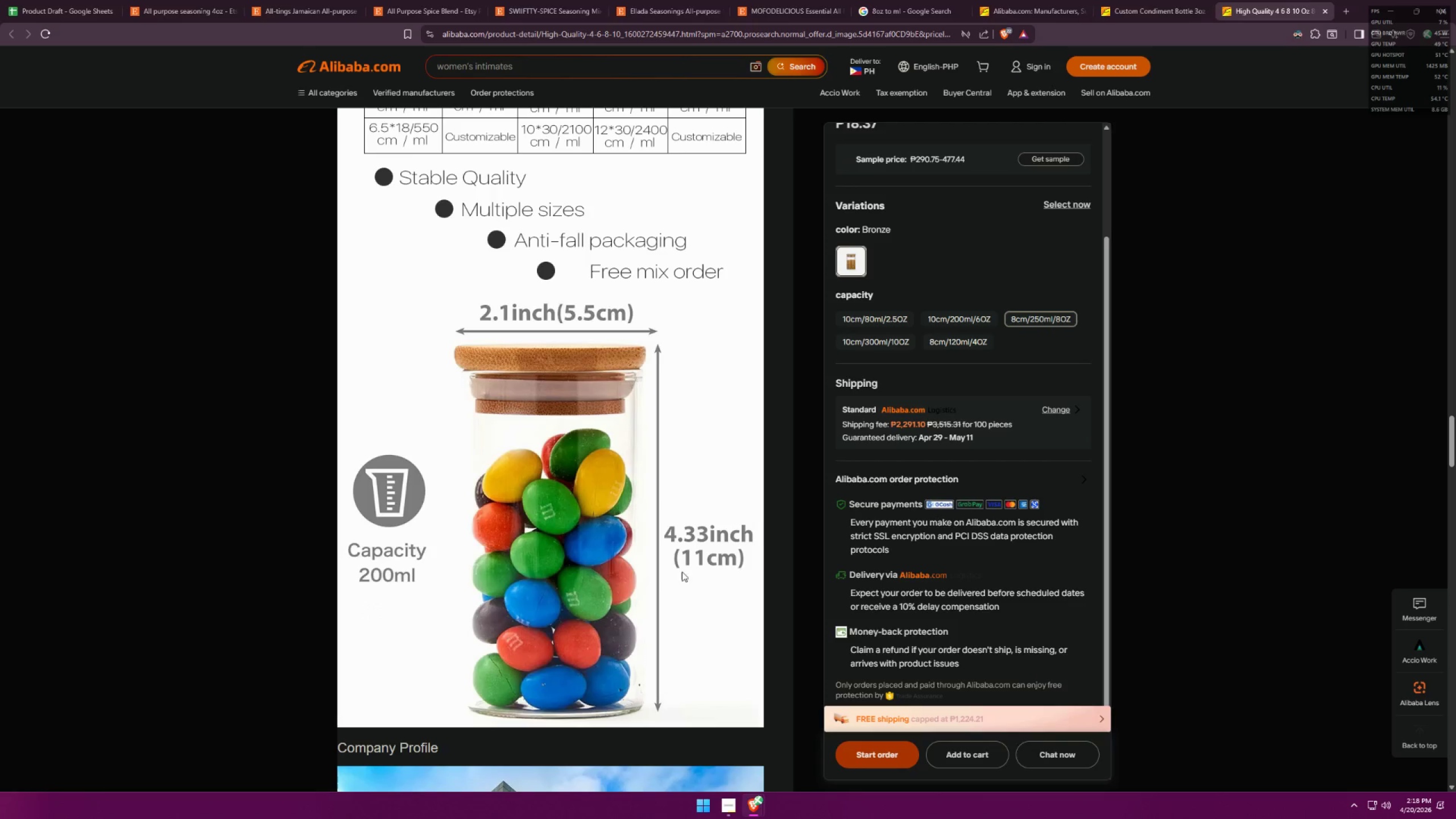 
double_click([808, 759])
 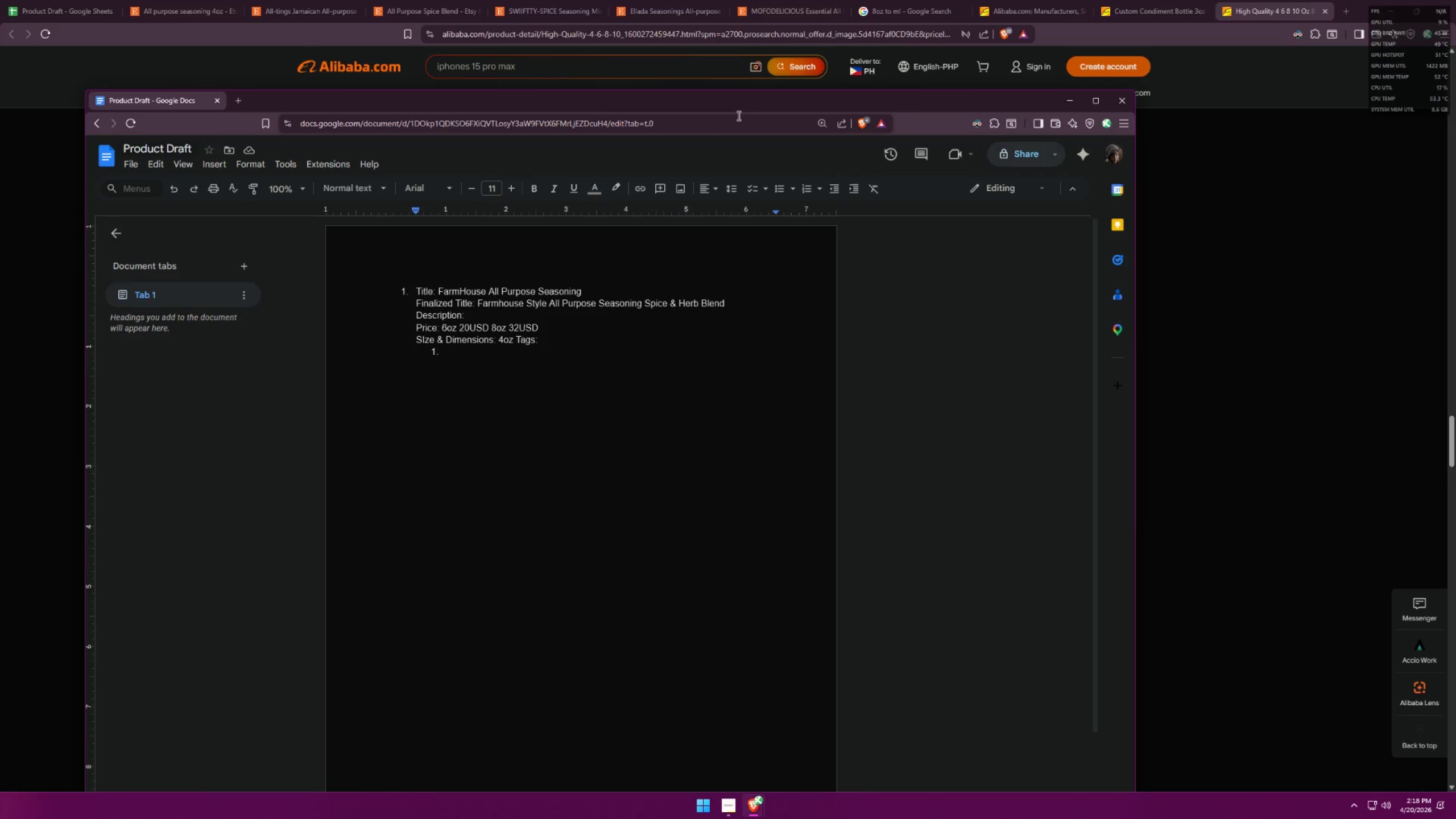 
left_click_drag(start_coordinate=[742, 108], to_coordinate=[1326, 335])
 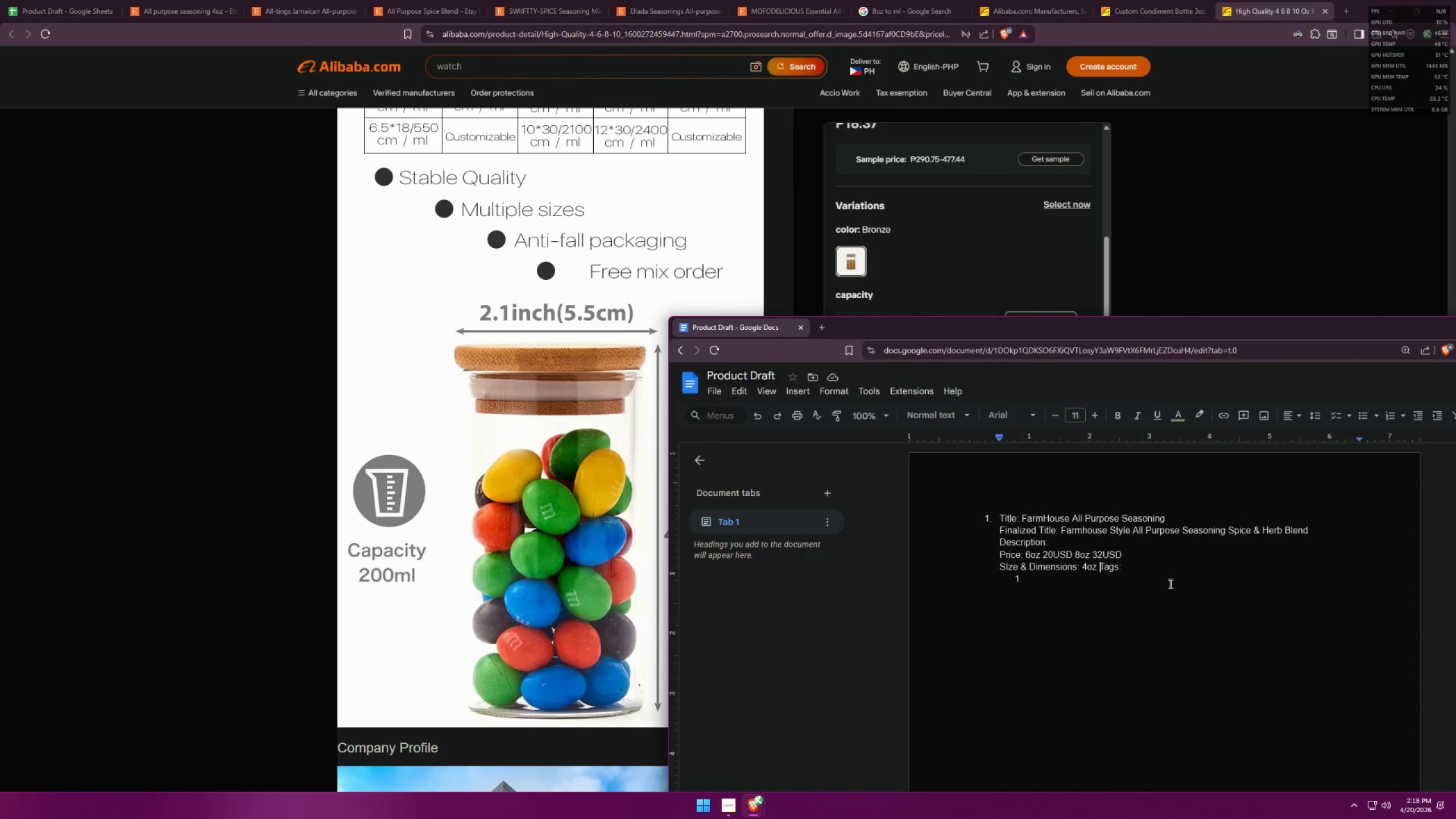 
key(2)
 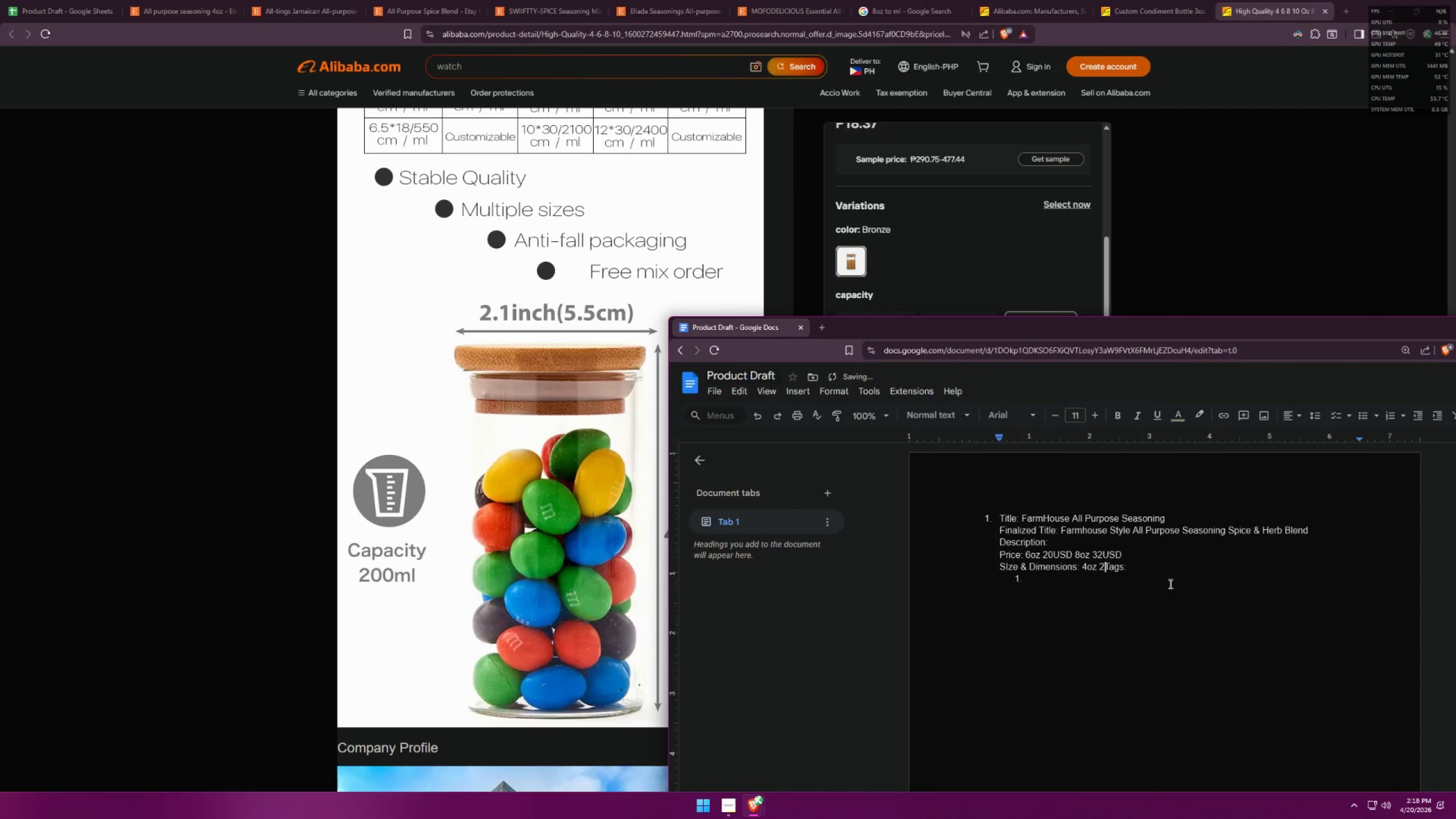 
key(Period)
 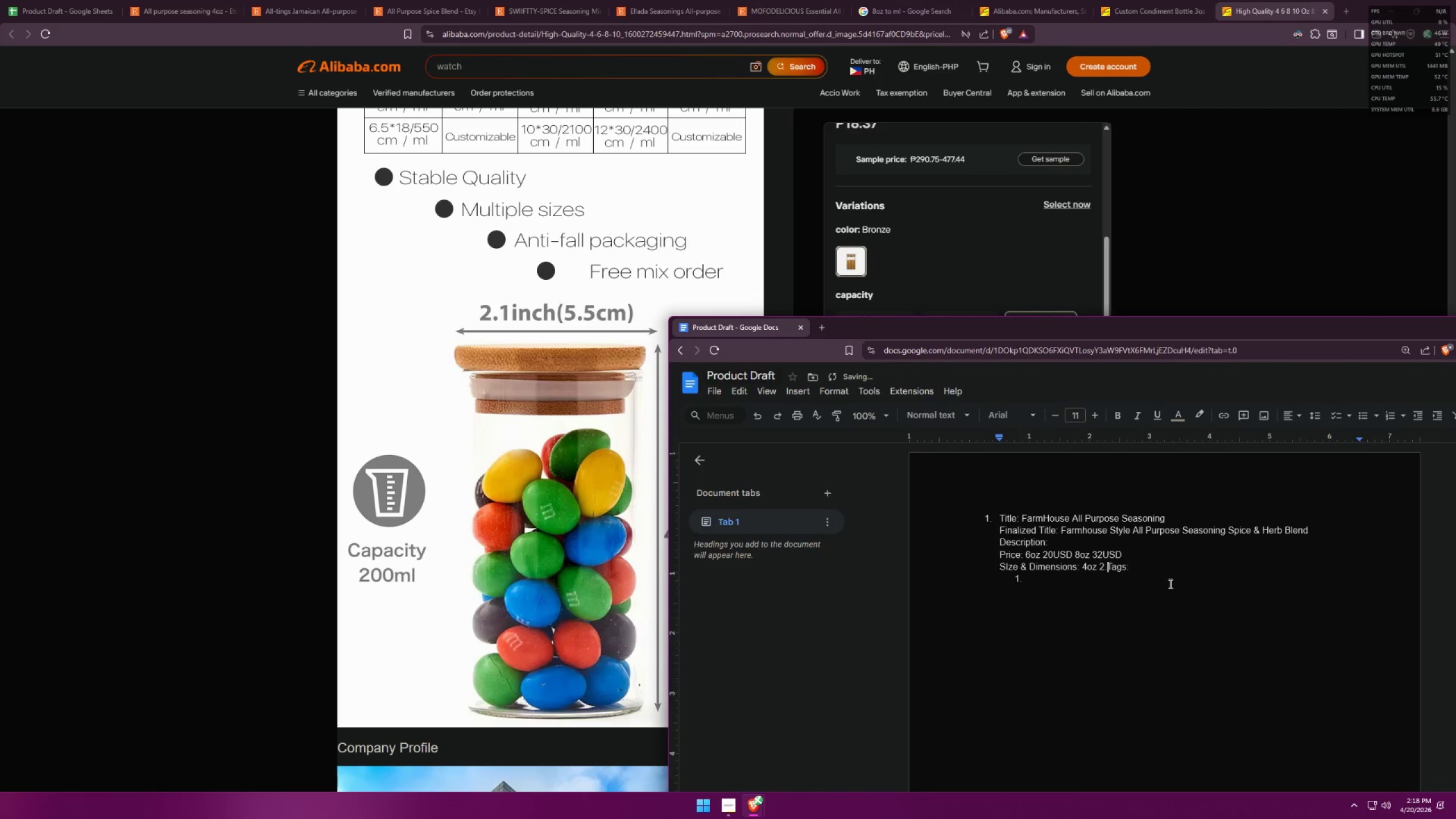 
key(1)
 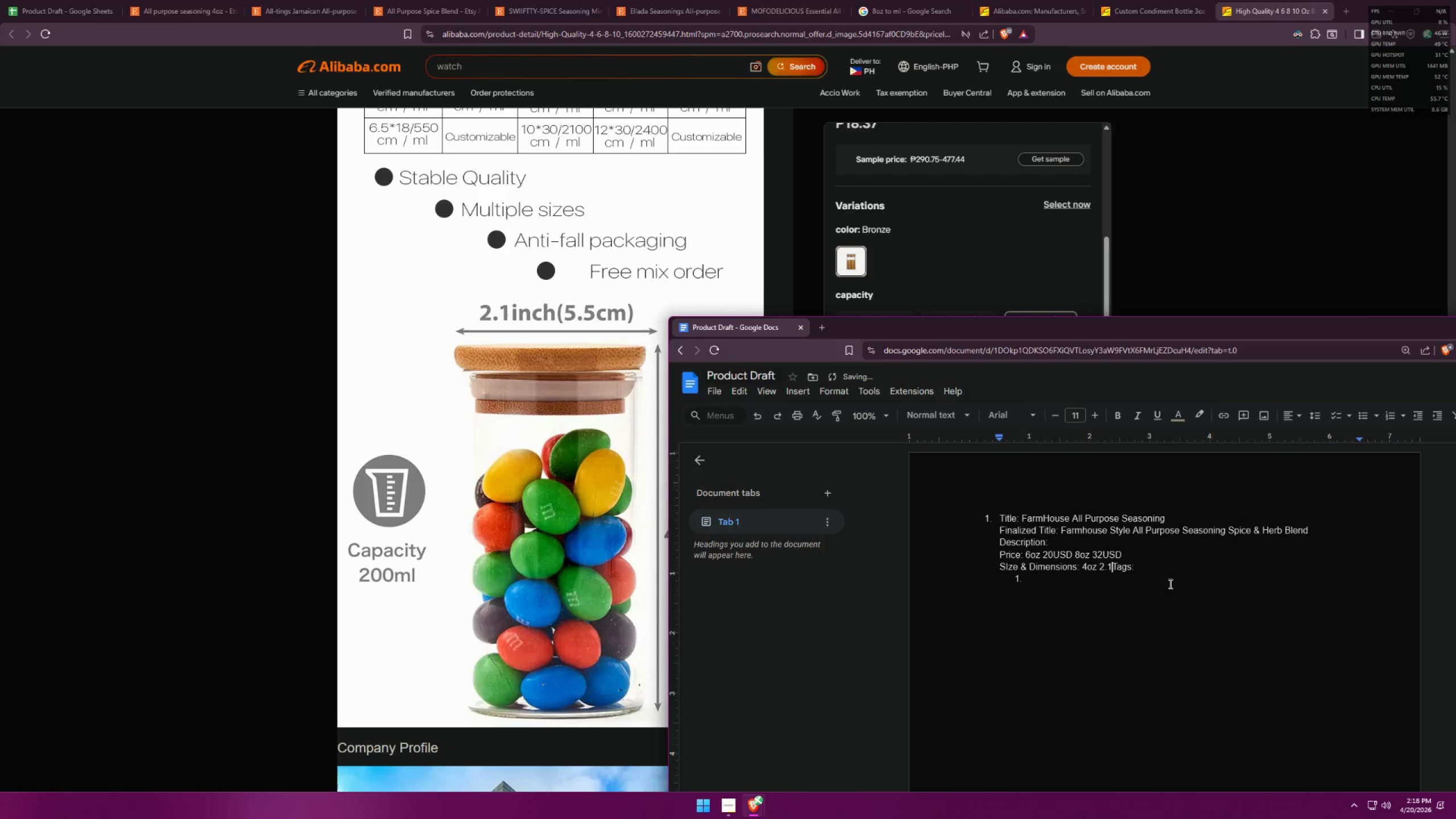 
key(Shift+Quote)
 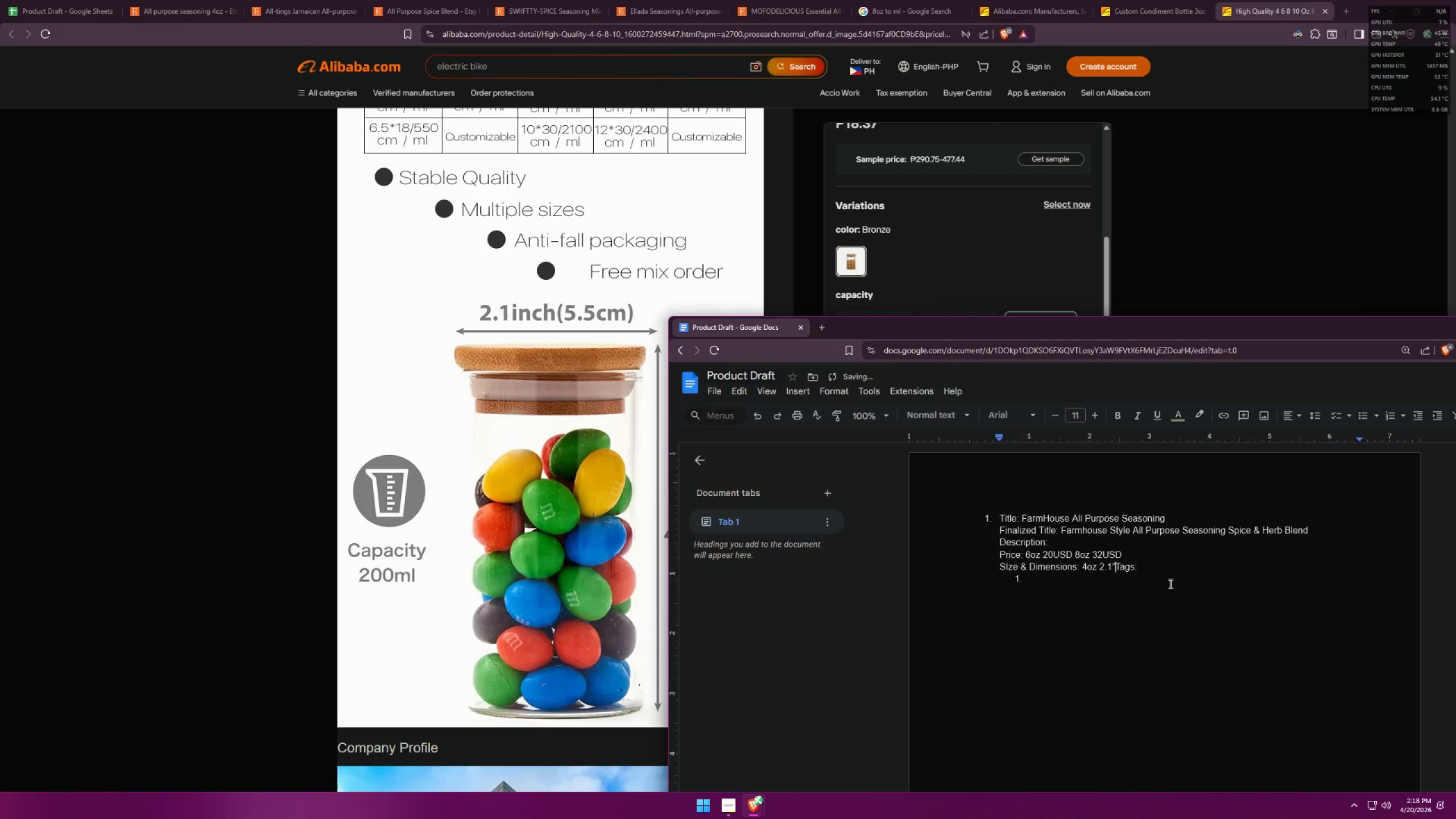 
key(Space)
 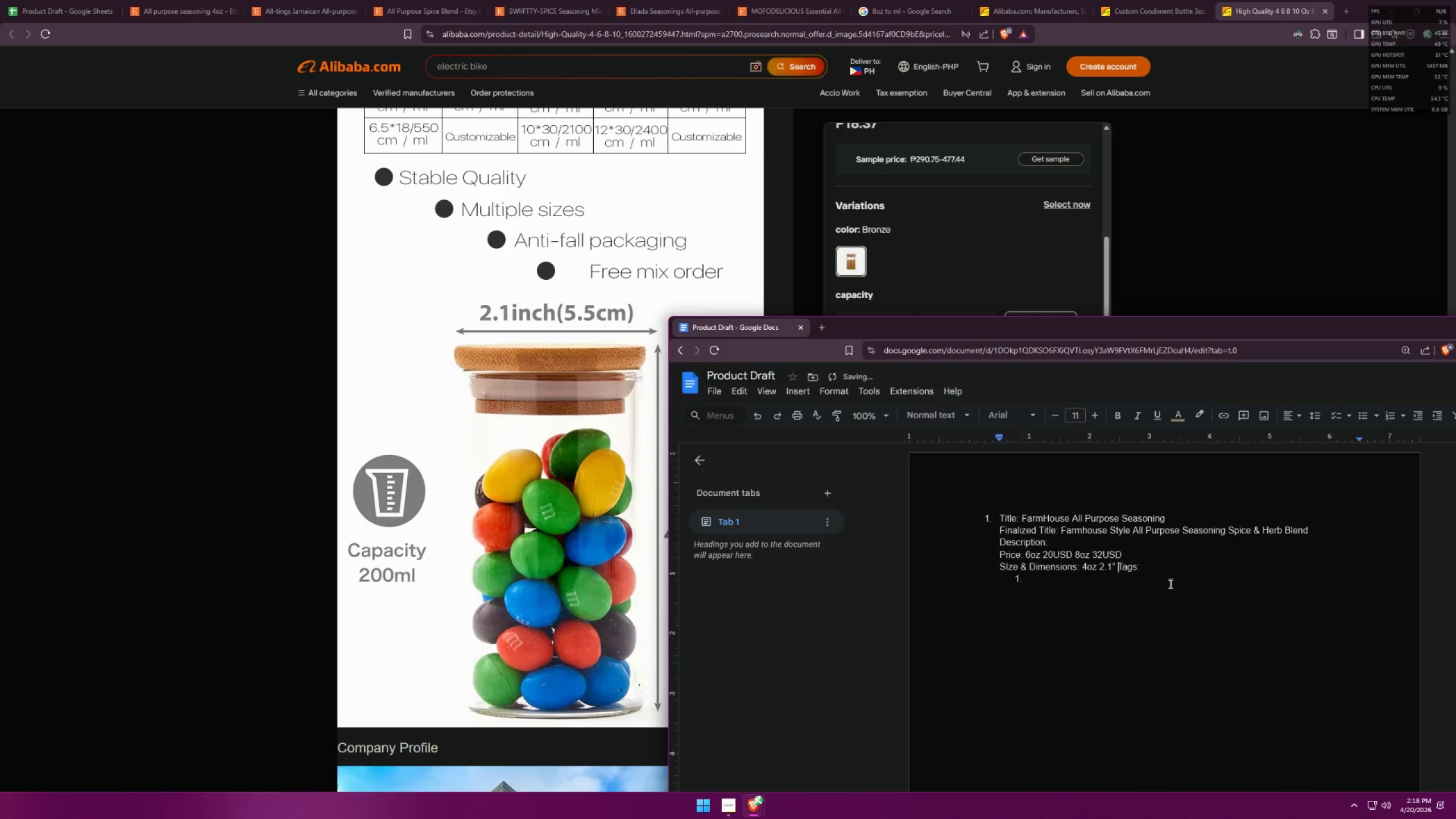 
key(X)
 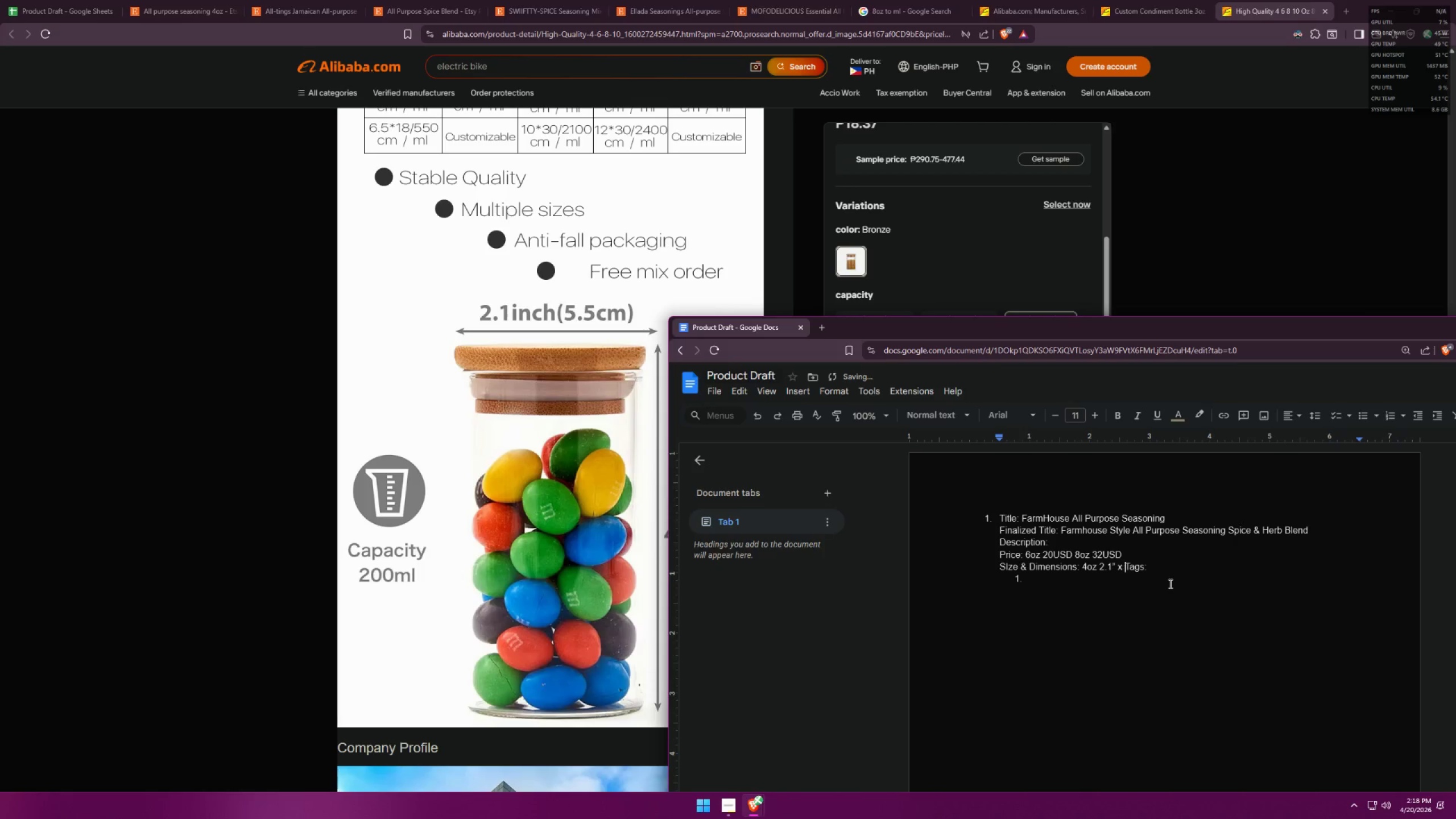 
key(Space)
 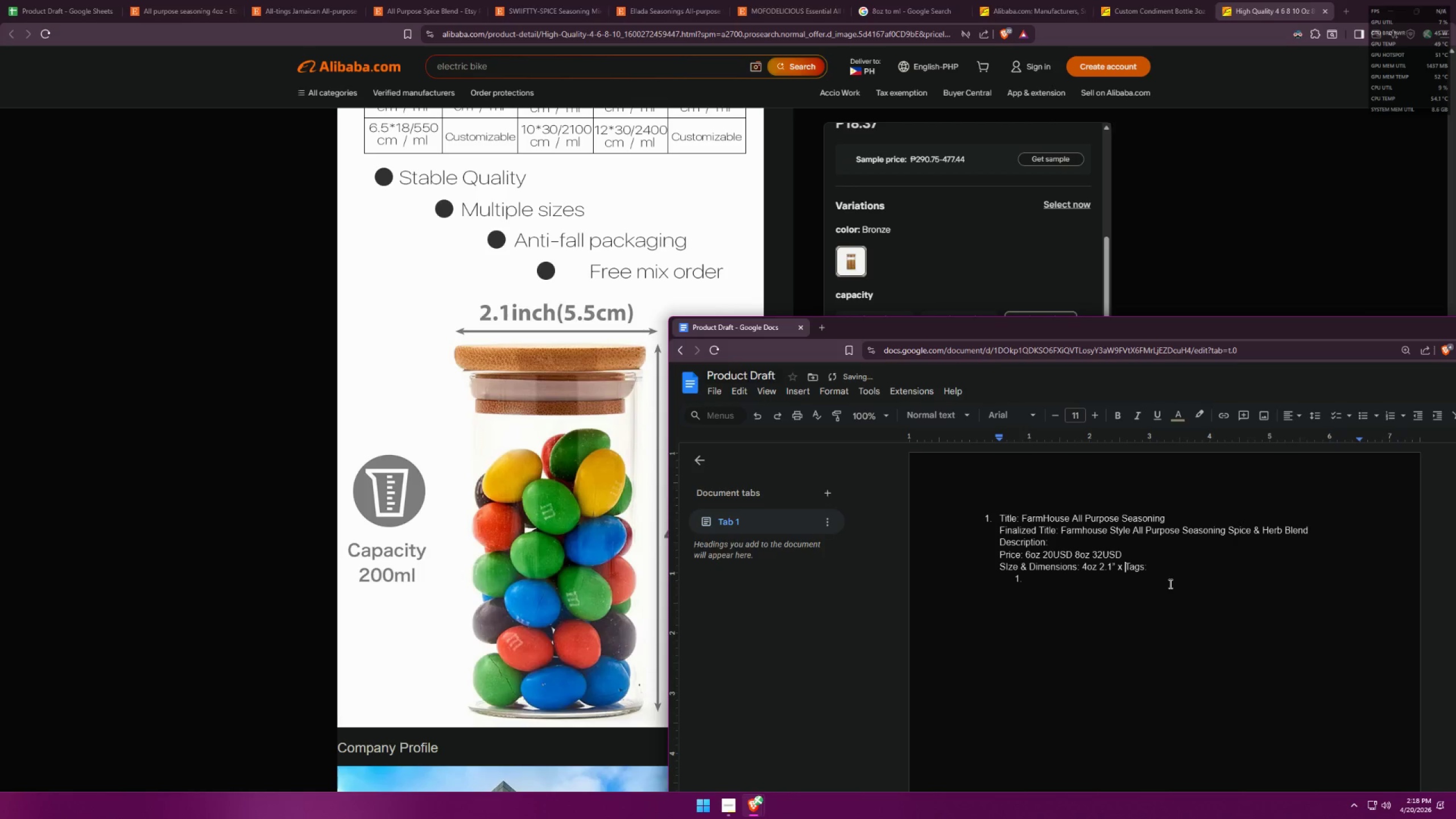 
key(Backspace)
 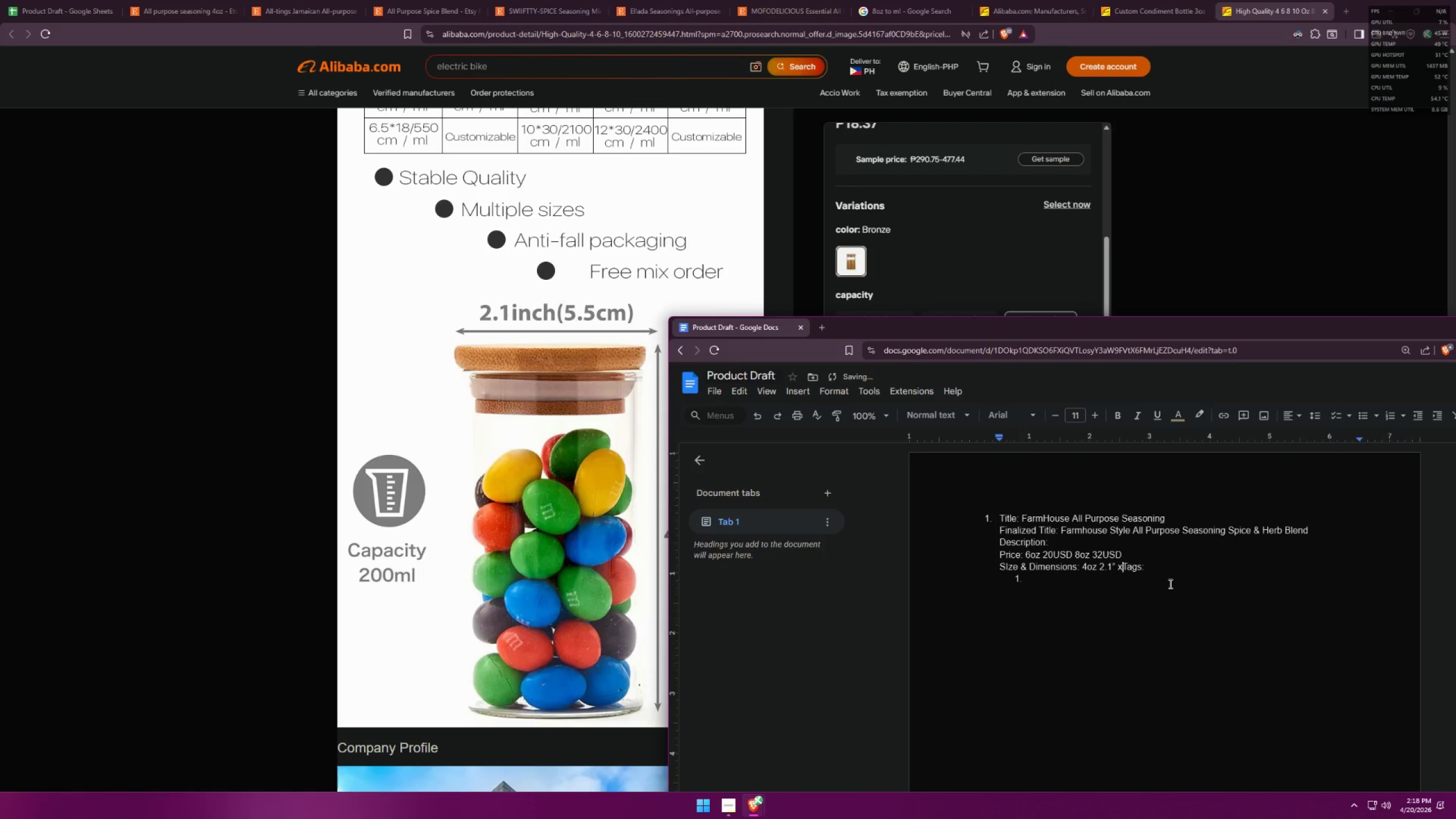 
key(Backspace)
 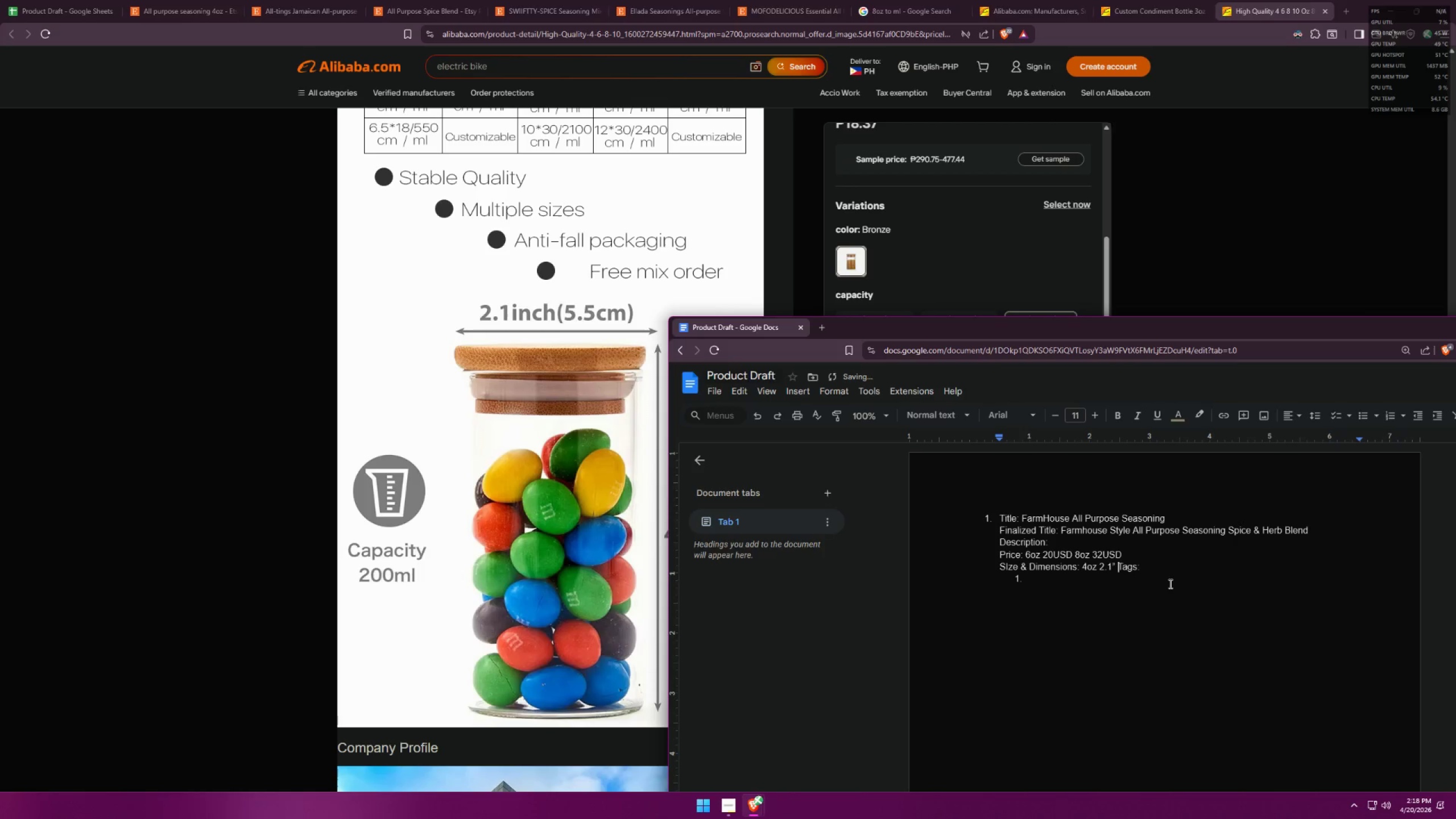 
key(Backspace)
 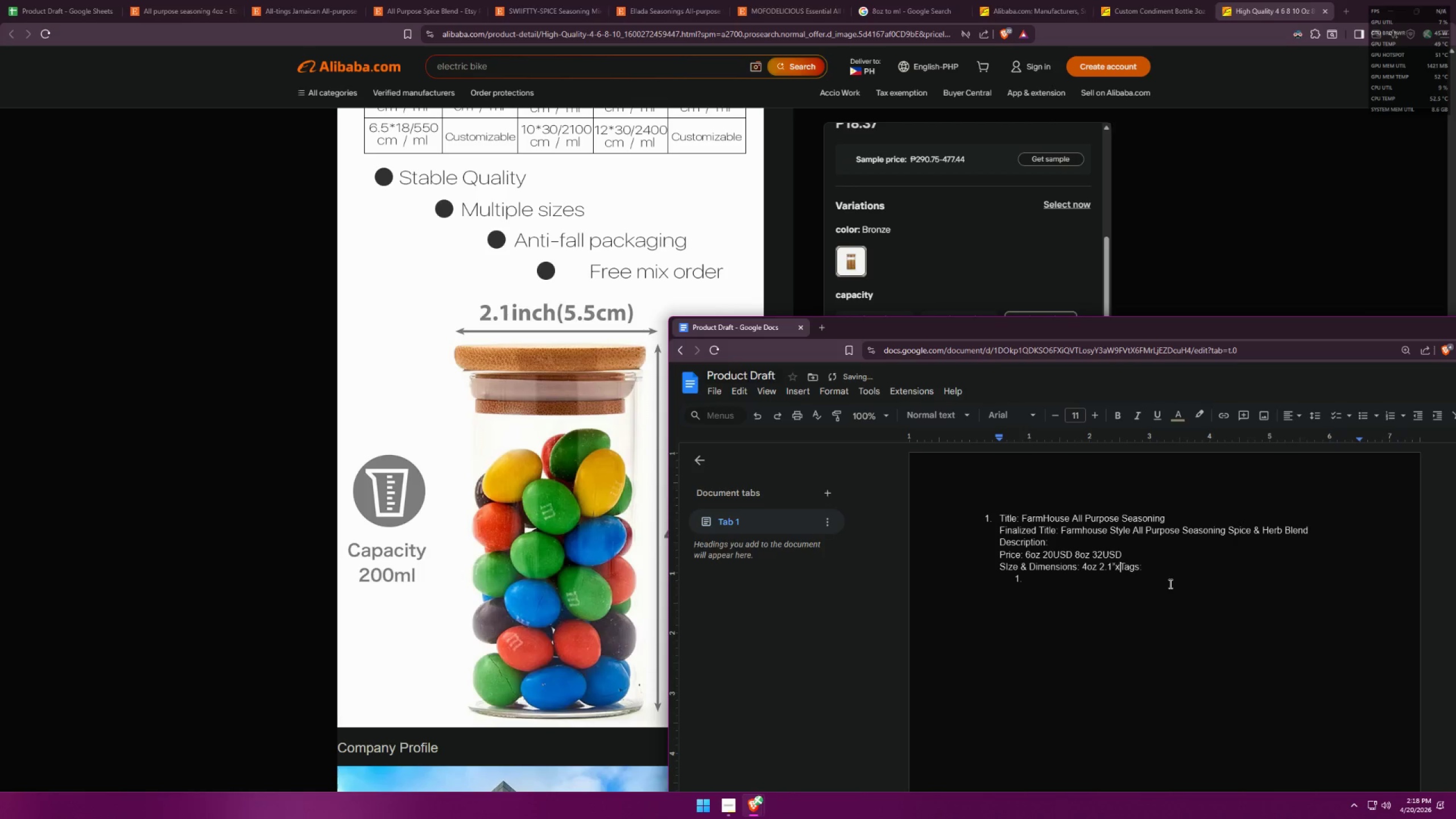 
key(X)
 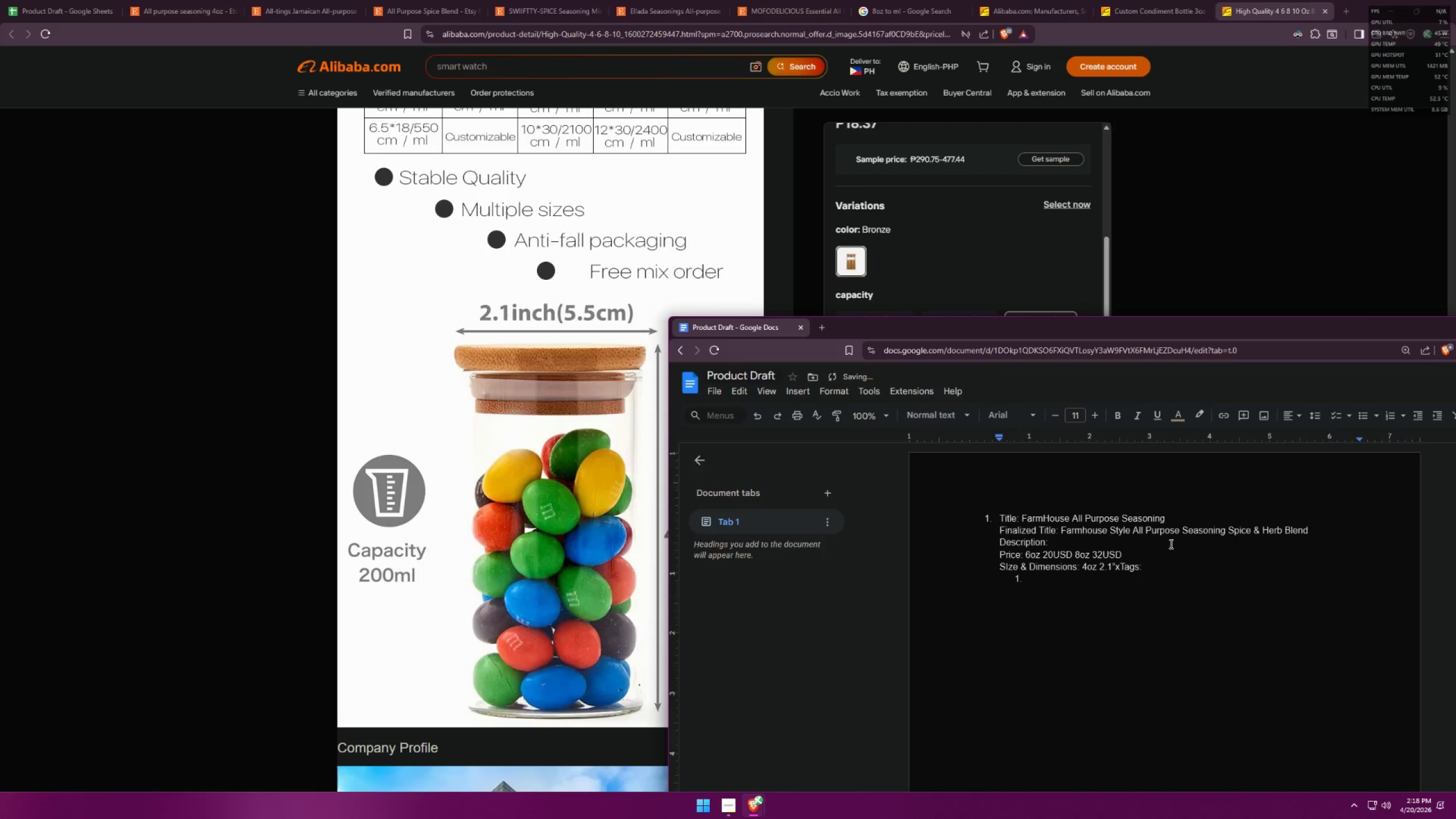 
left_click_drag(start_coordinate=[1011, 323], to_coordinate=[1076, 319])
 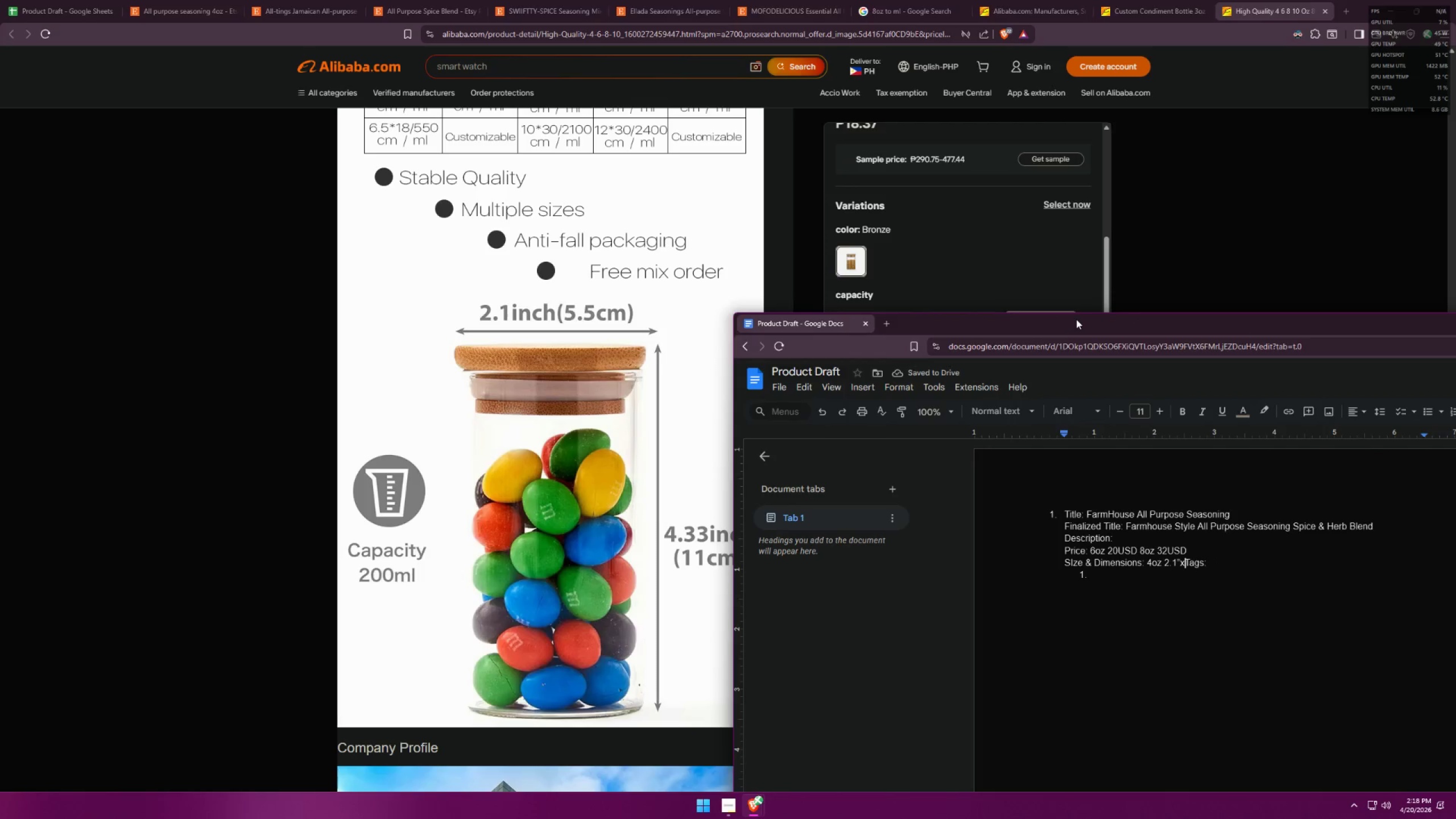 
type(3)
key(Backspace)
type(4.33)
 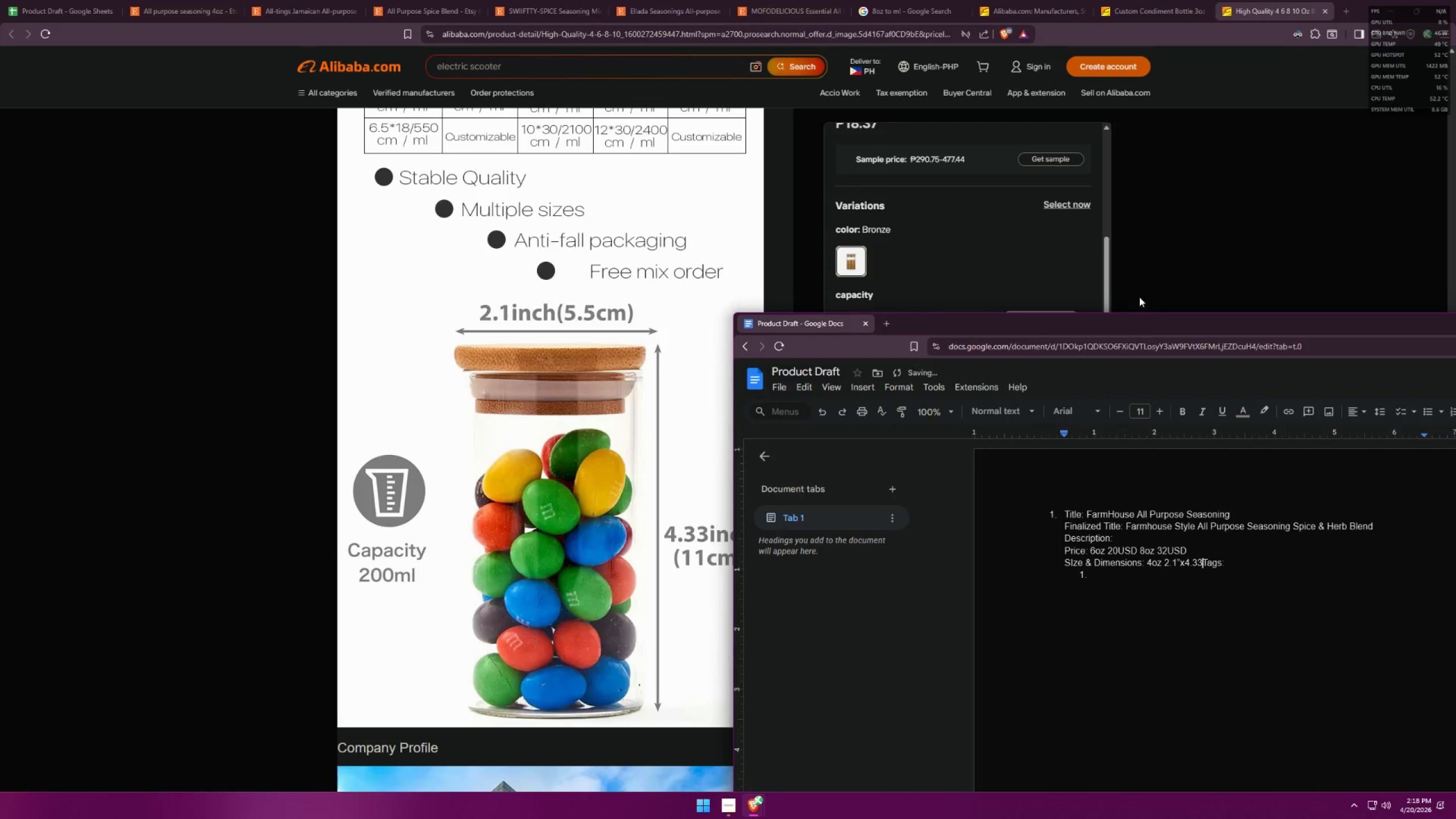 
left_click_drag(start_coordinate=[1149, 324], to_coordinate=[1190, 445])
 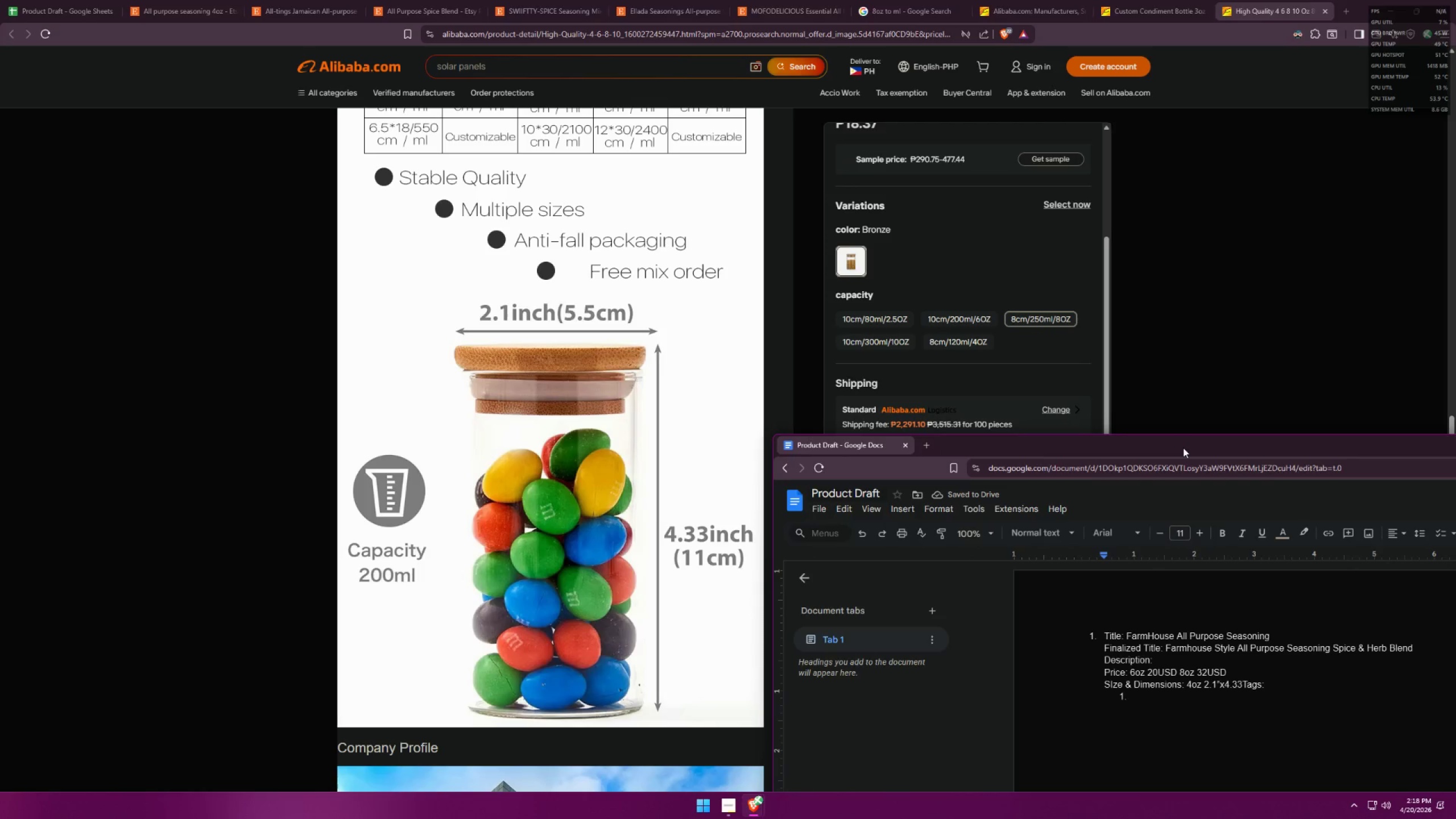 
key(I)
 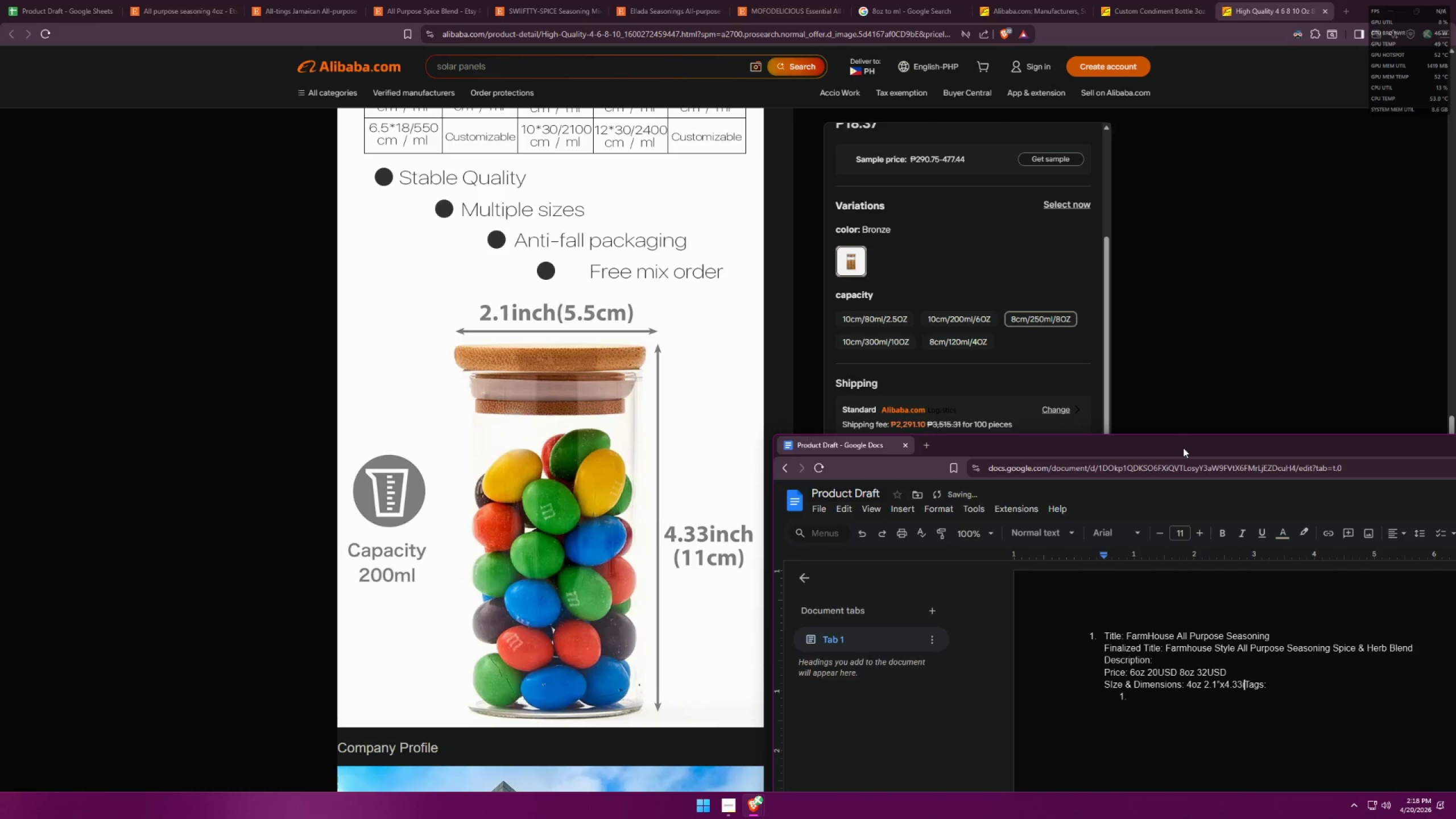 
key(Backspace)
 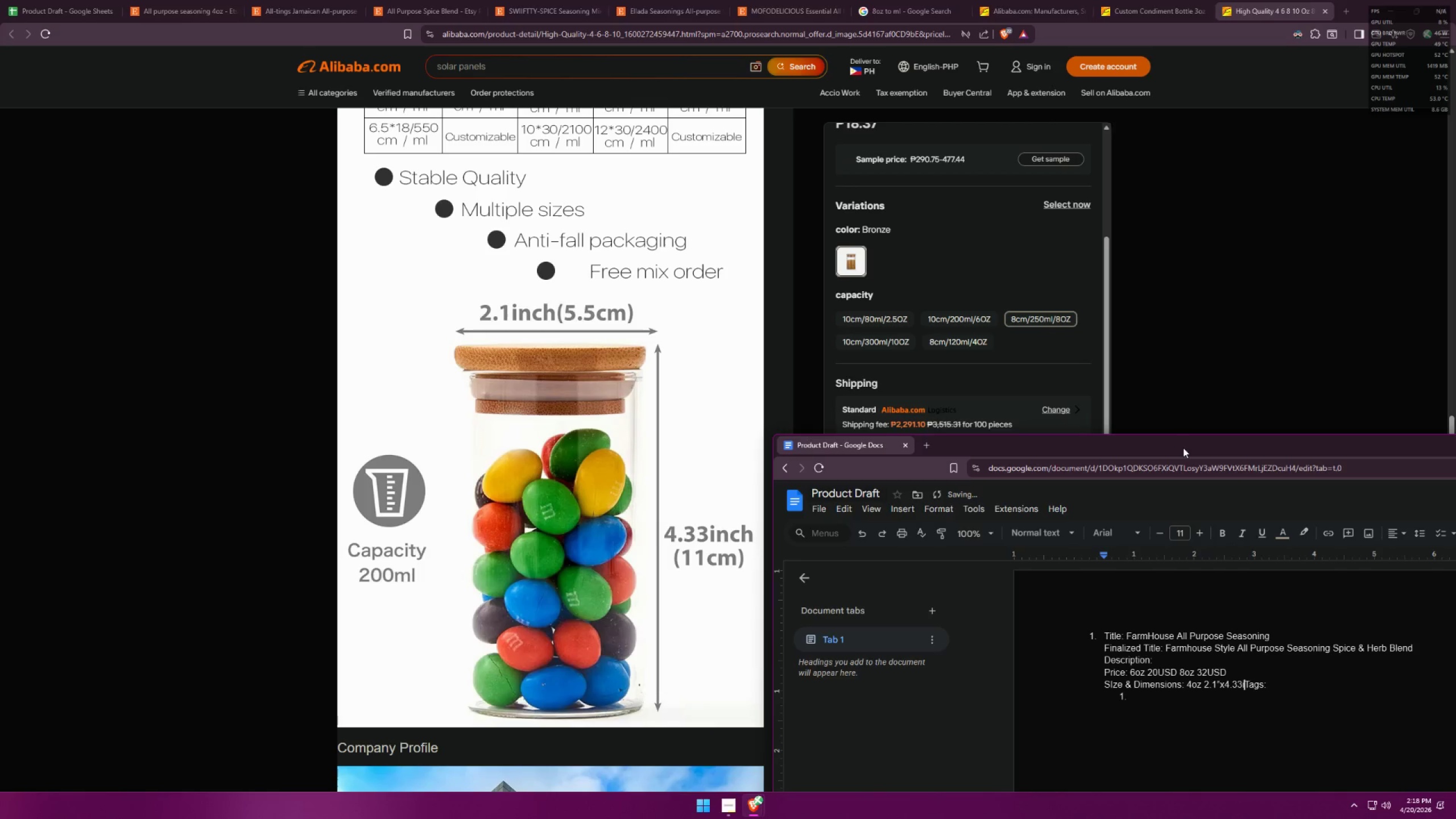 
key(Shift+Semicolon)
 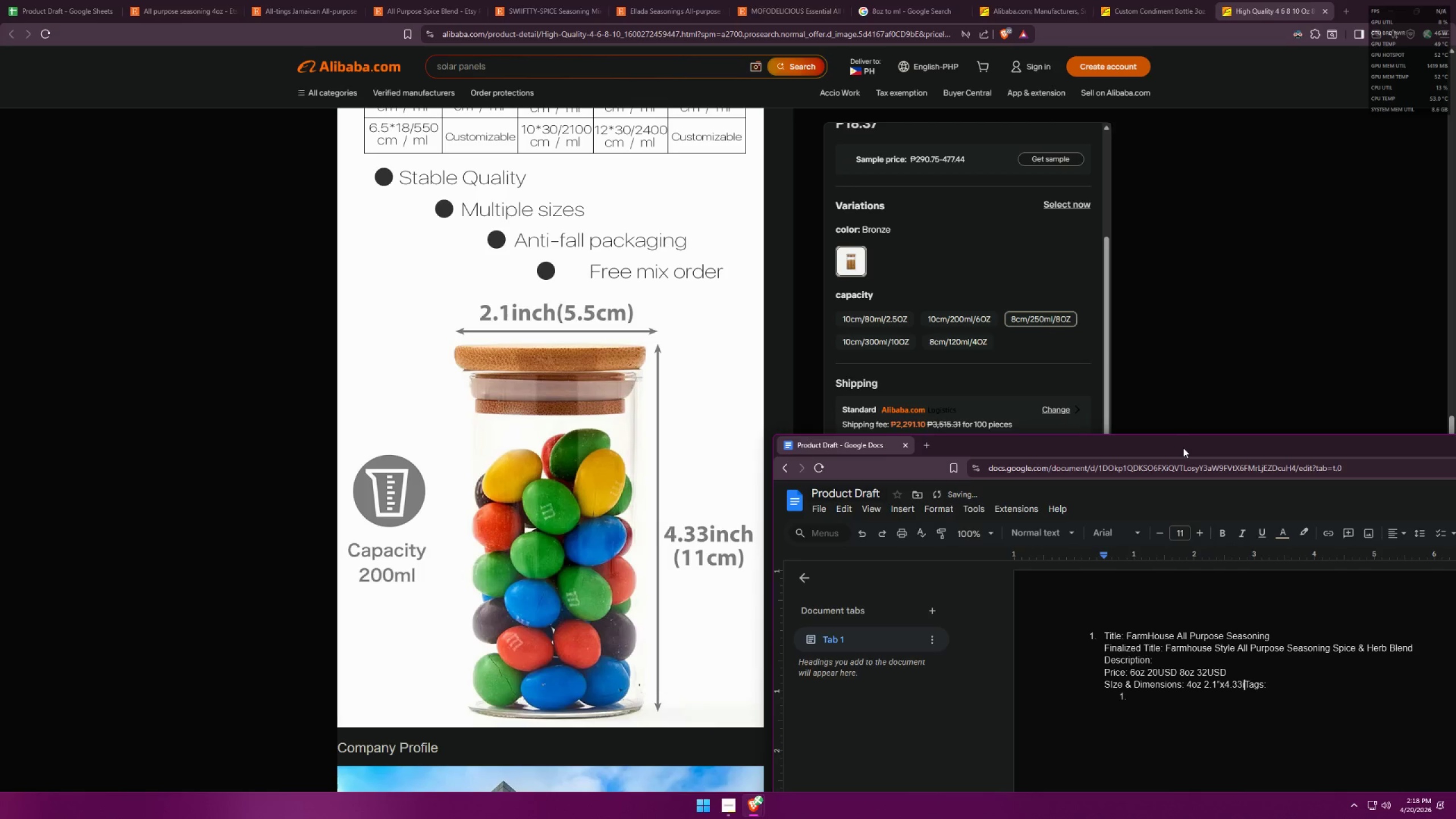 
key(Shift+Quote)
 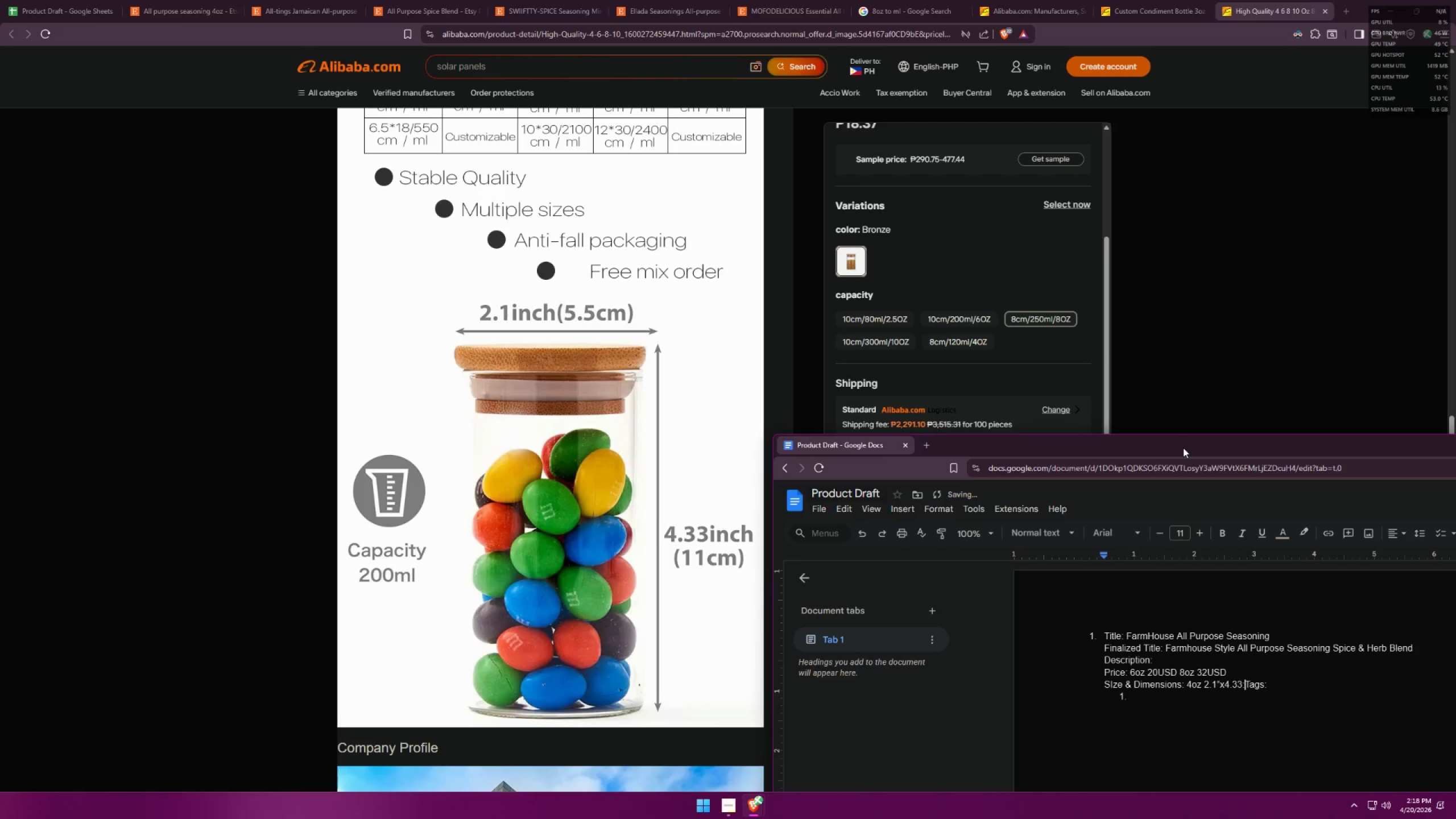 
key(Backspace)
 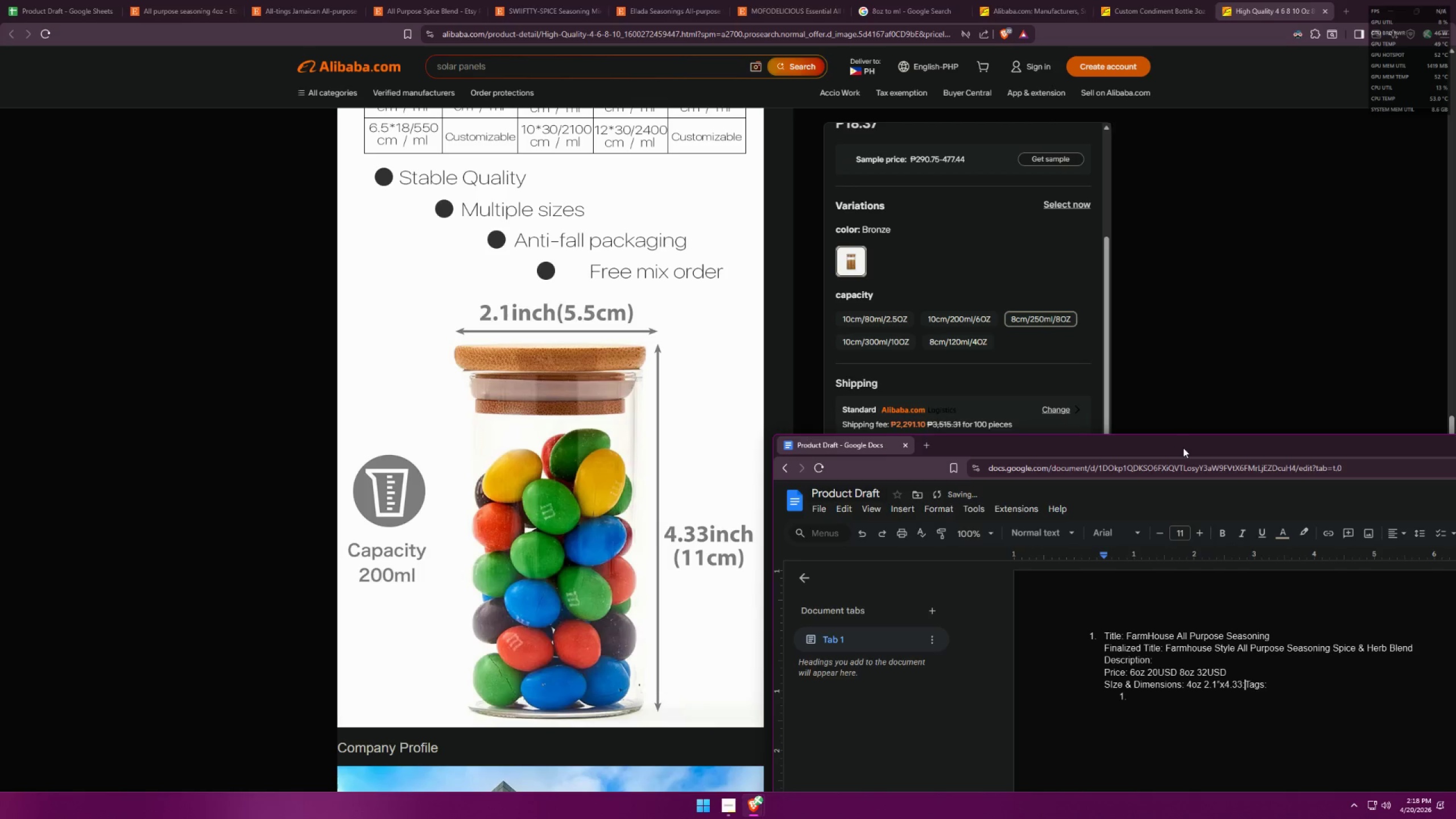 
key(Backspace)
 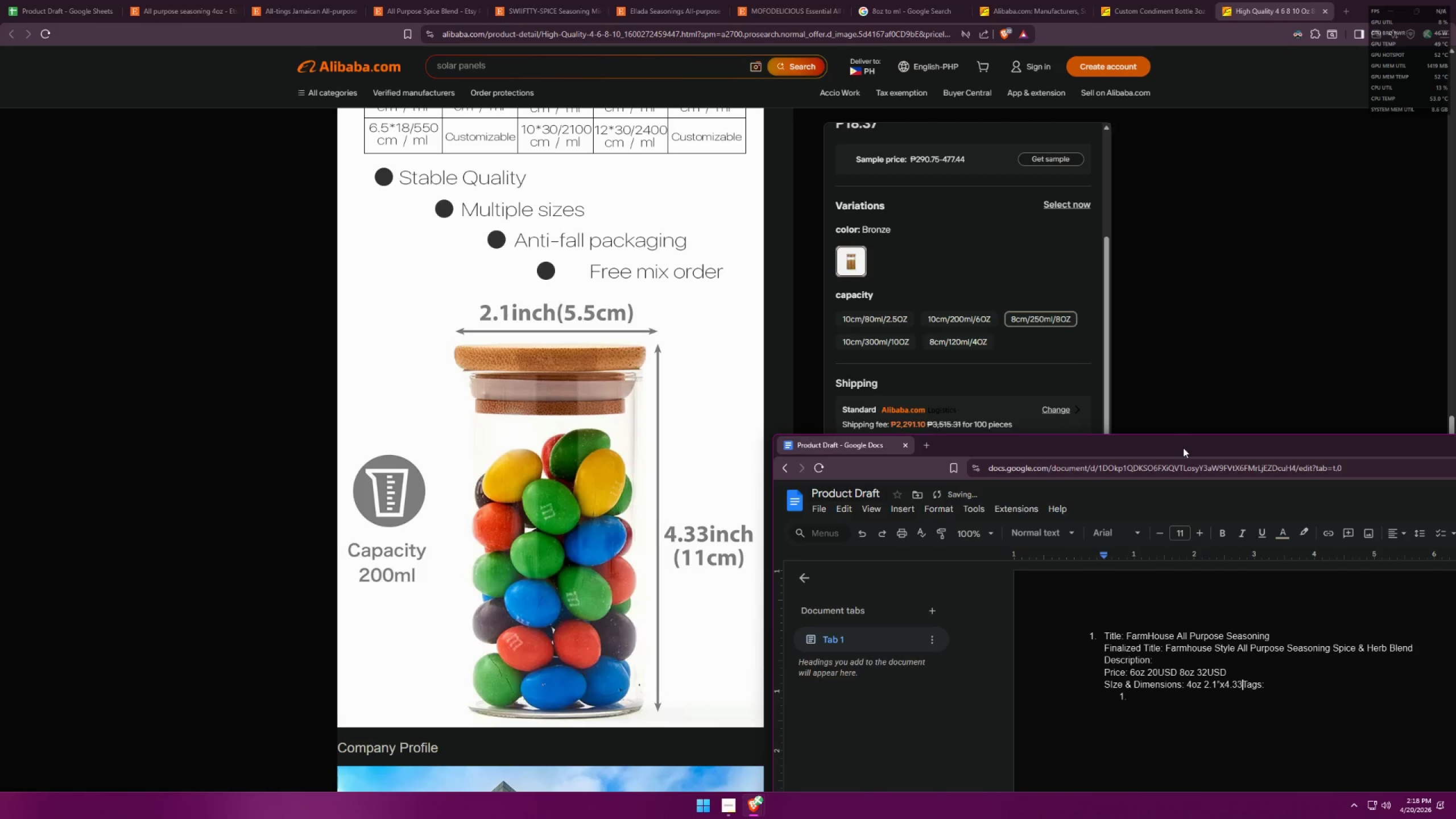 
key(Shift+ShiftLeft)
 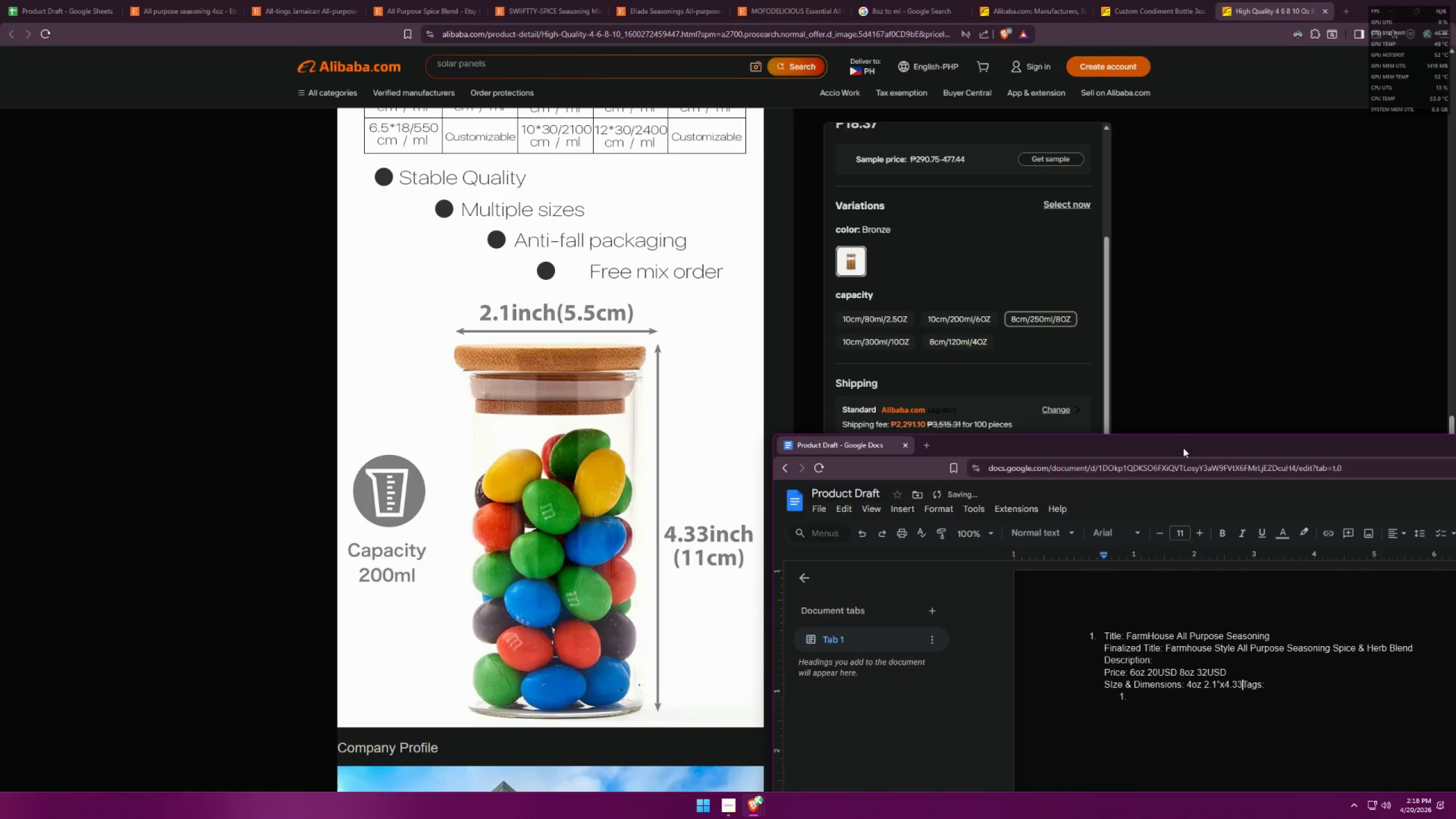 
key(Shift+Quote)
 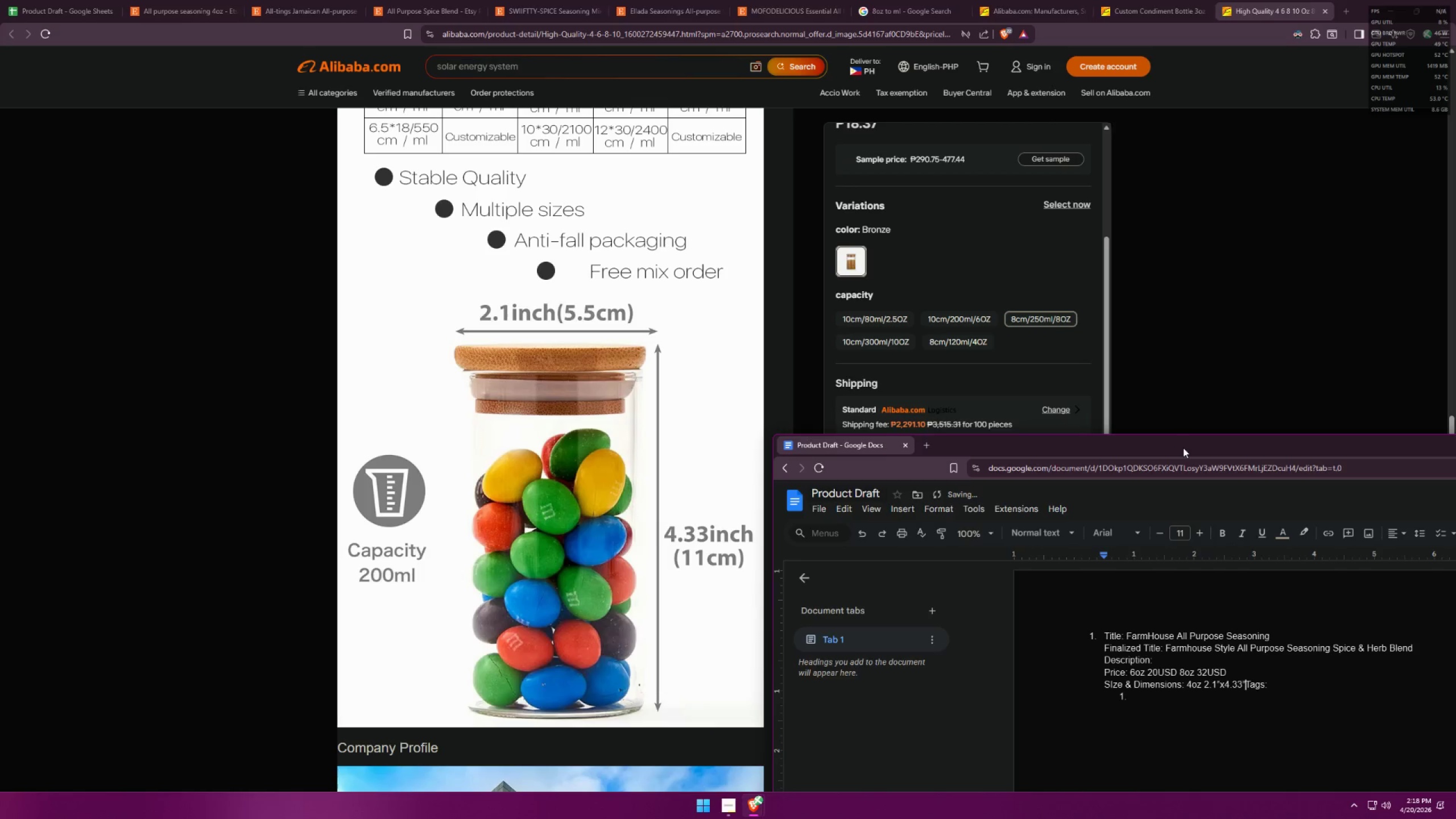 
key(Space)
 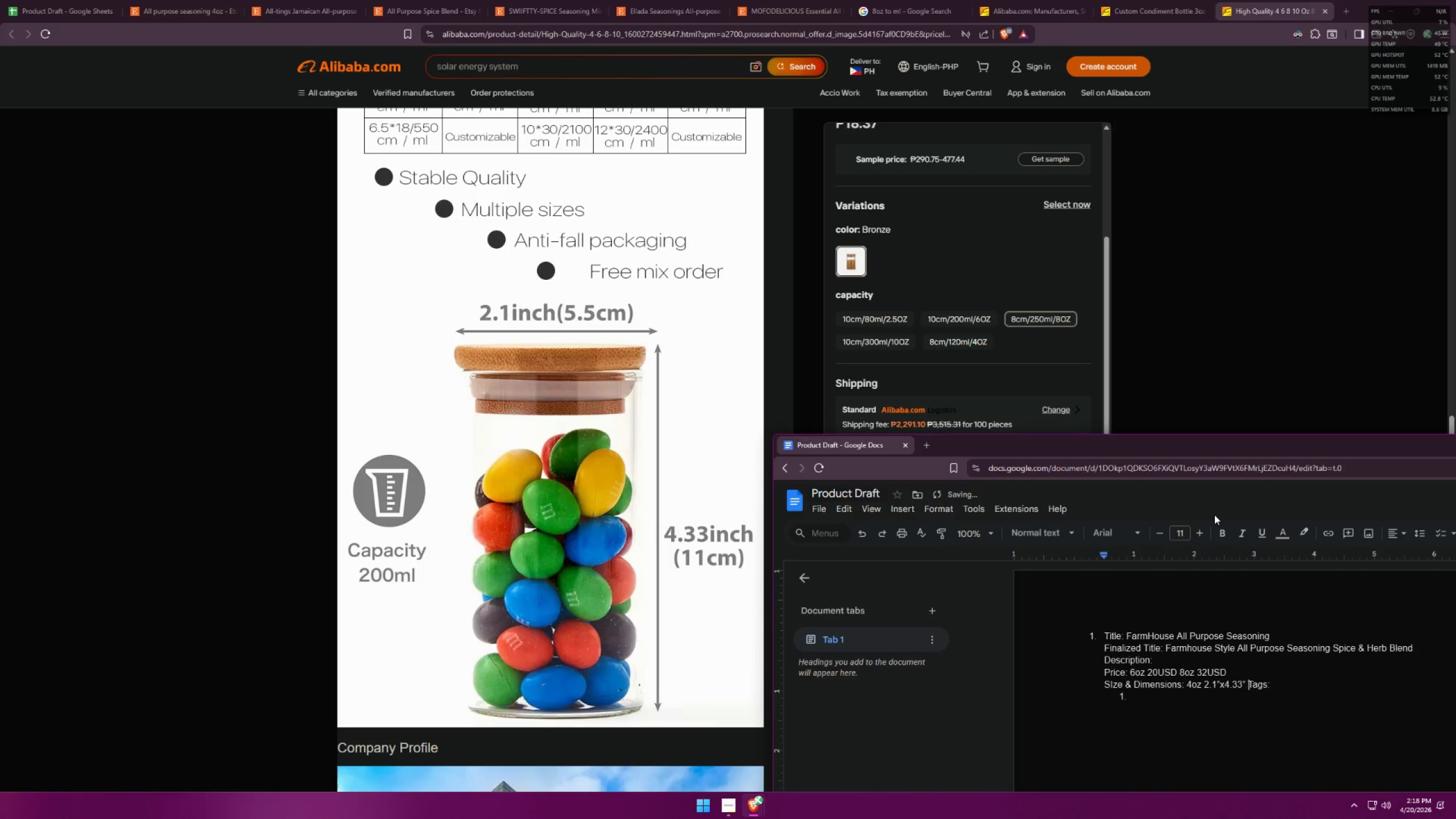 
key(Enter)
 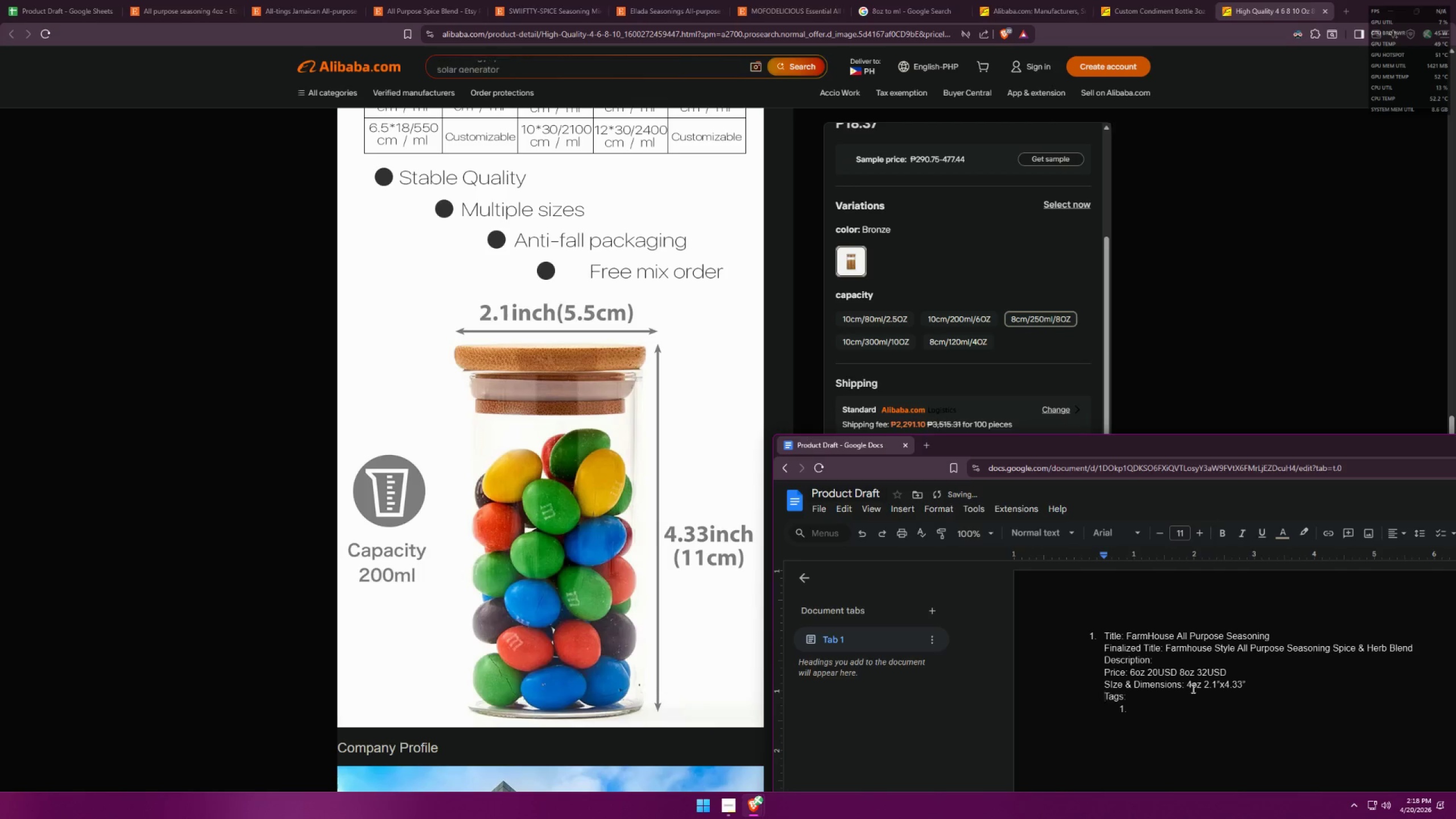 
left_click_drag(start_coordinate=[1191, 684], to_coordinate=[1188, 682])
 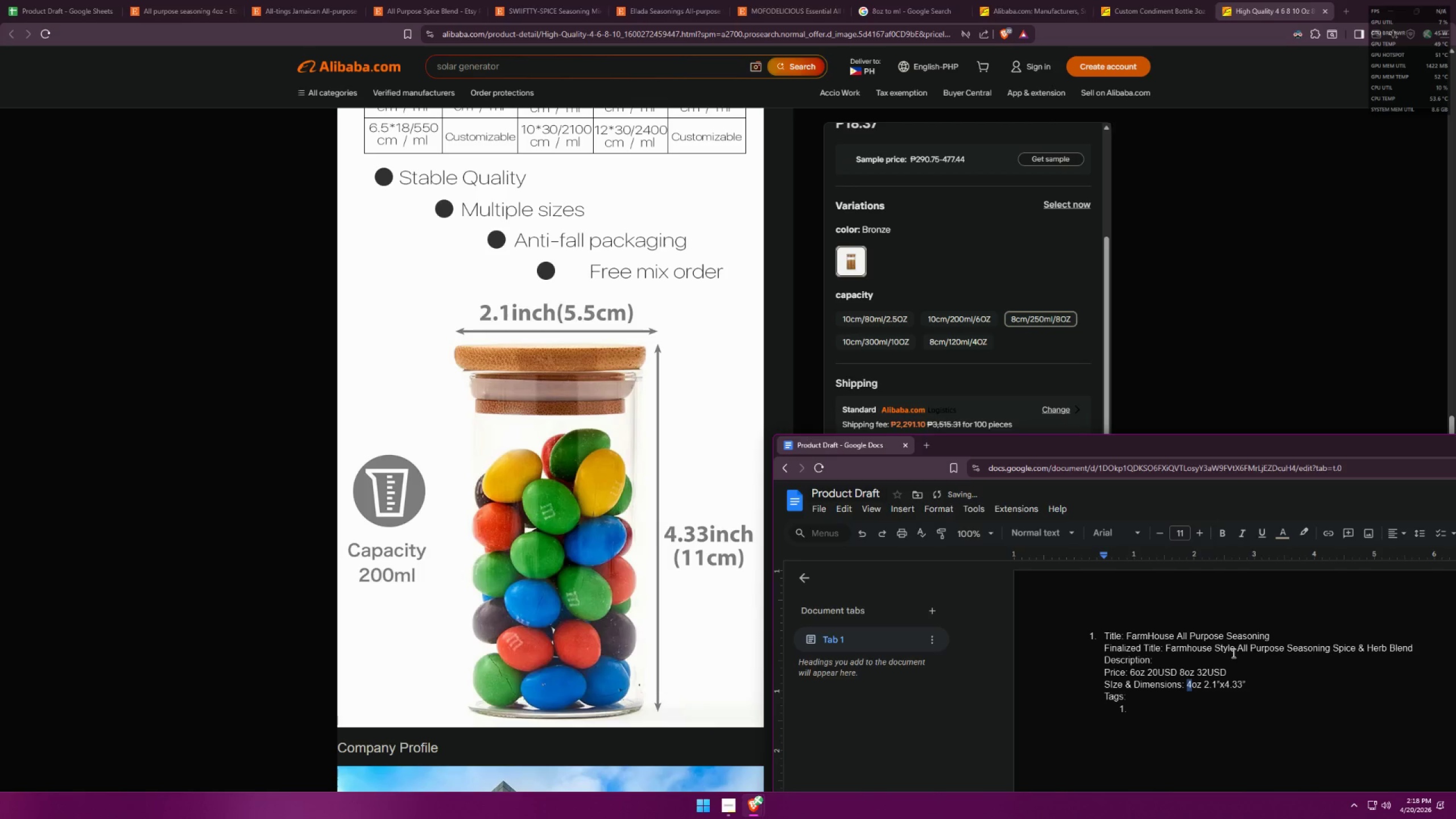 
key(6)
 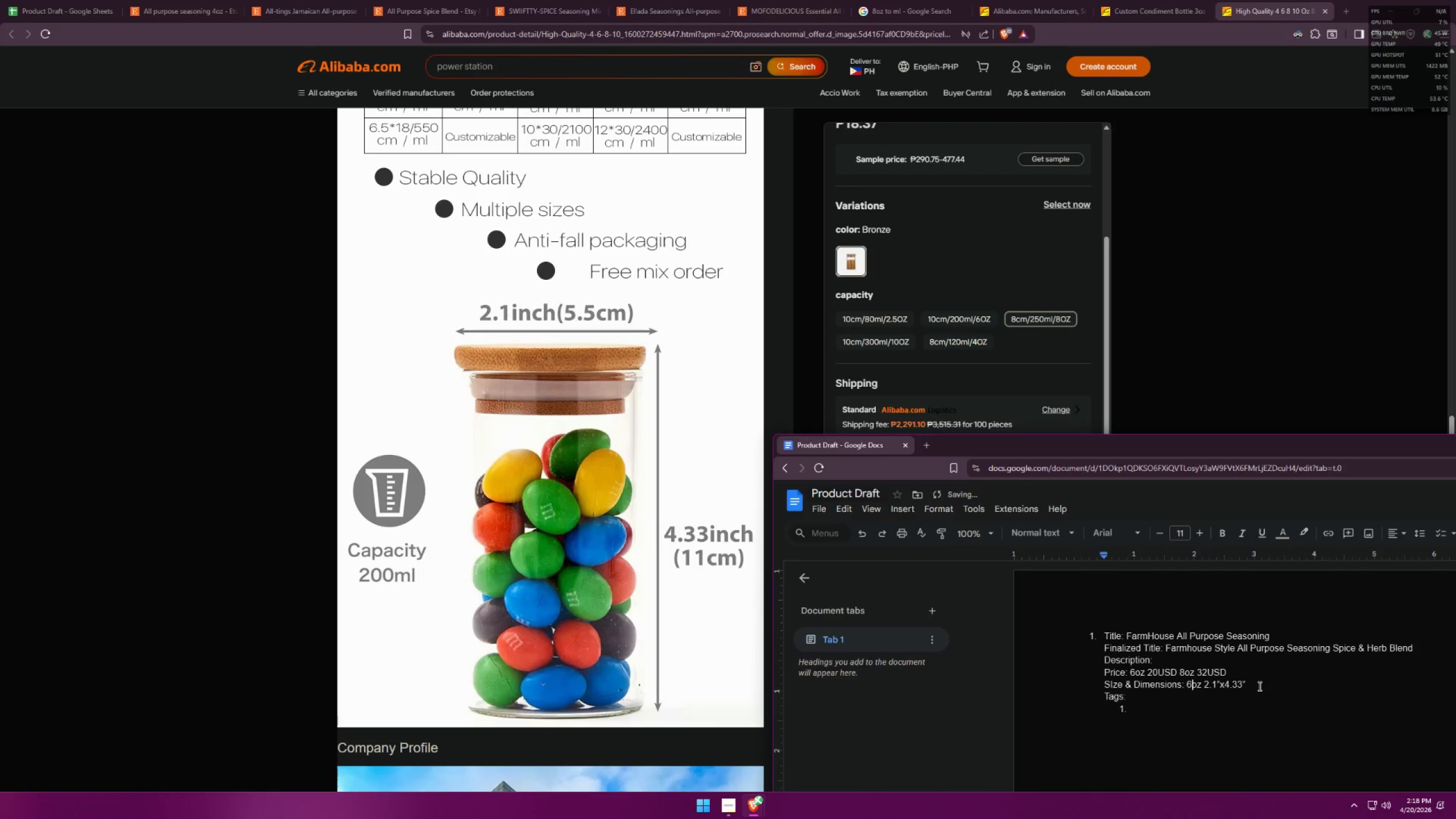 
left_click([1259, 685])
 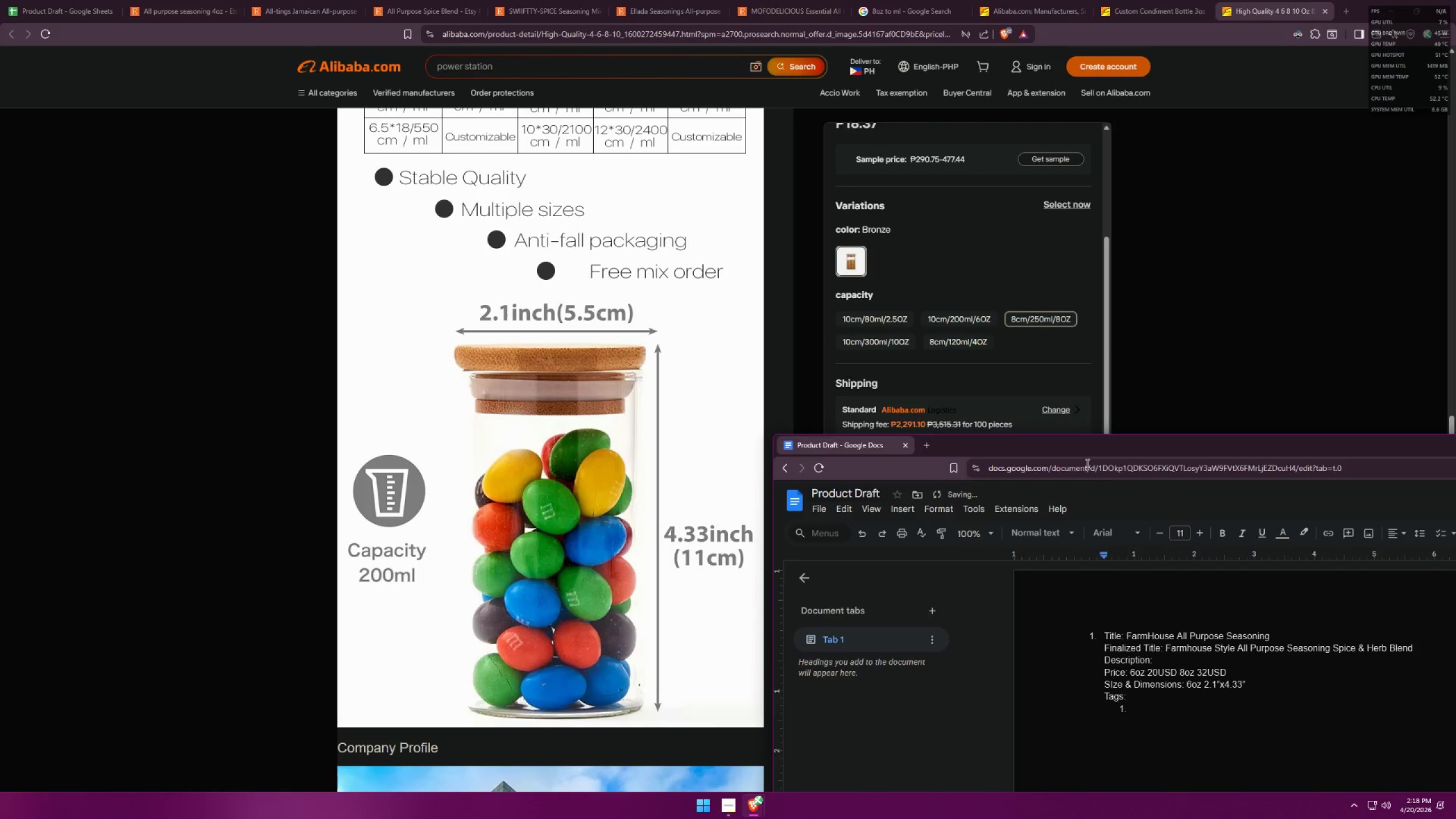 
left_click_drag(start_coordinate=[1082, 448], to_coordinate=[872, 411])
 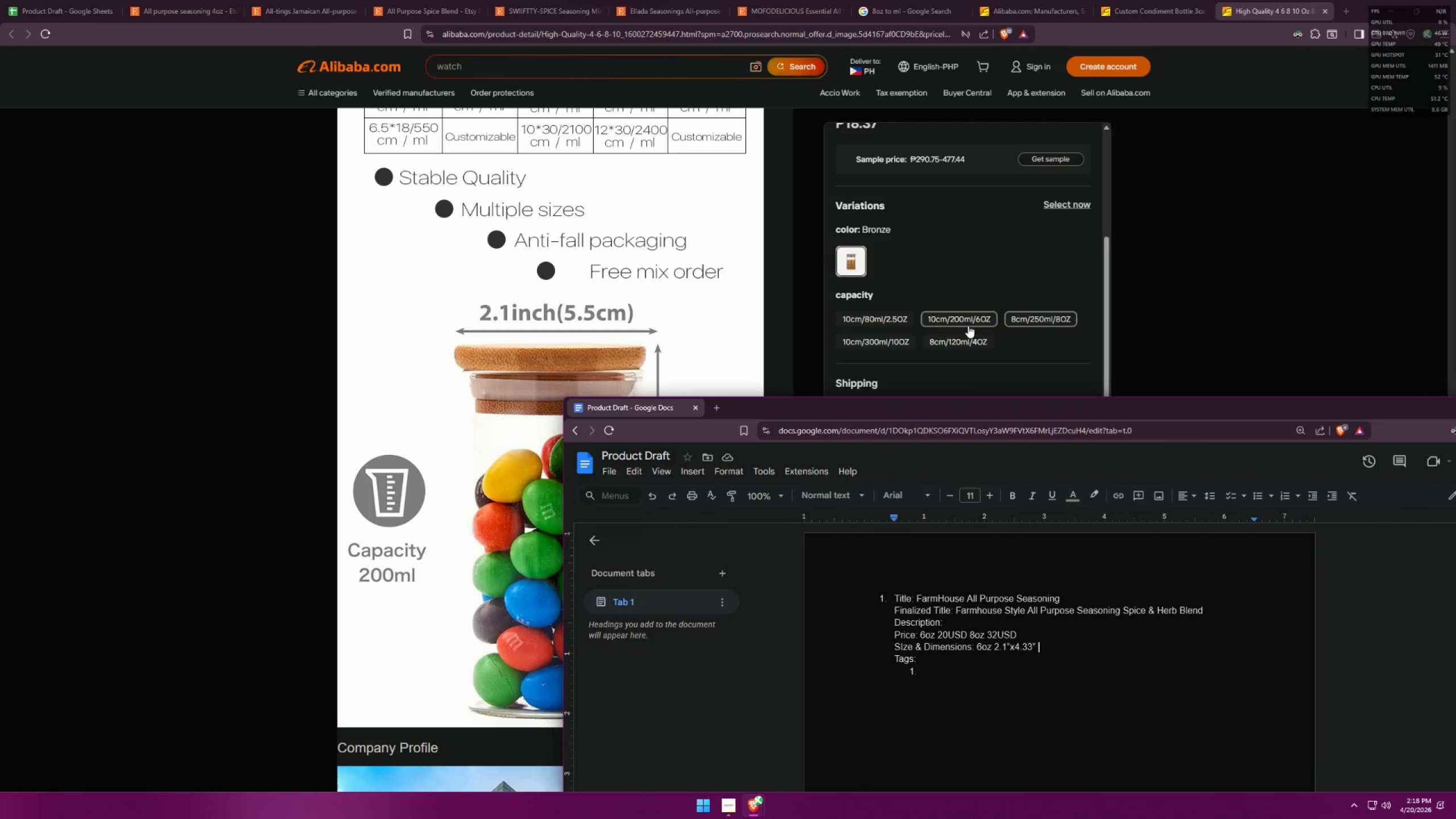 
wait(13.34)
 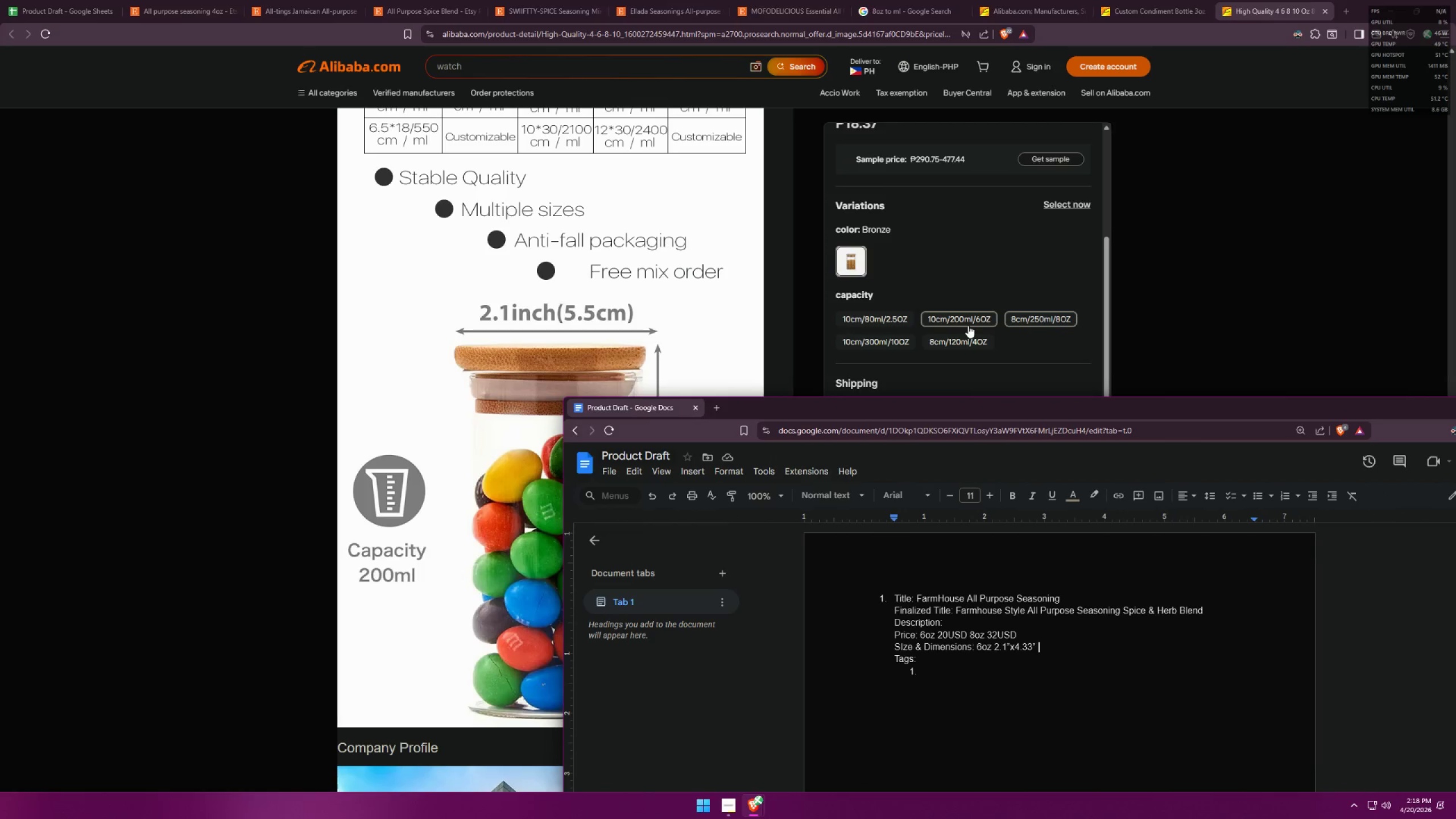 
type(| 8oz )
 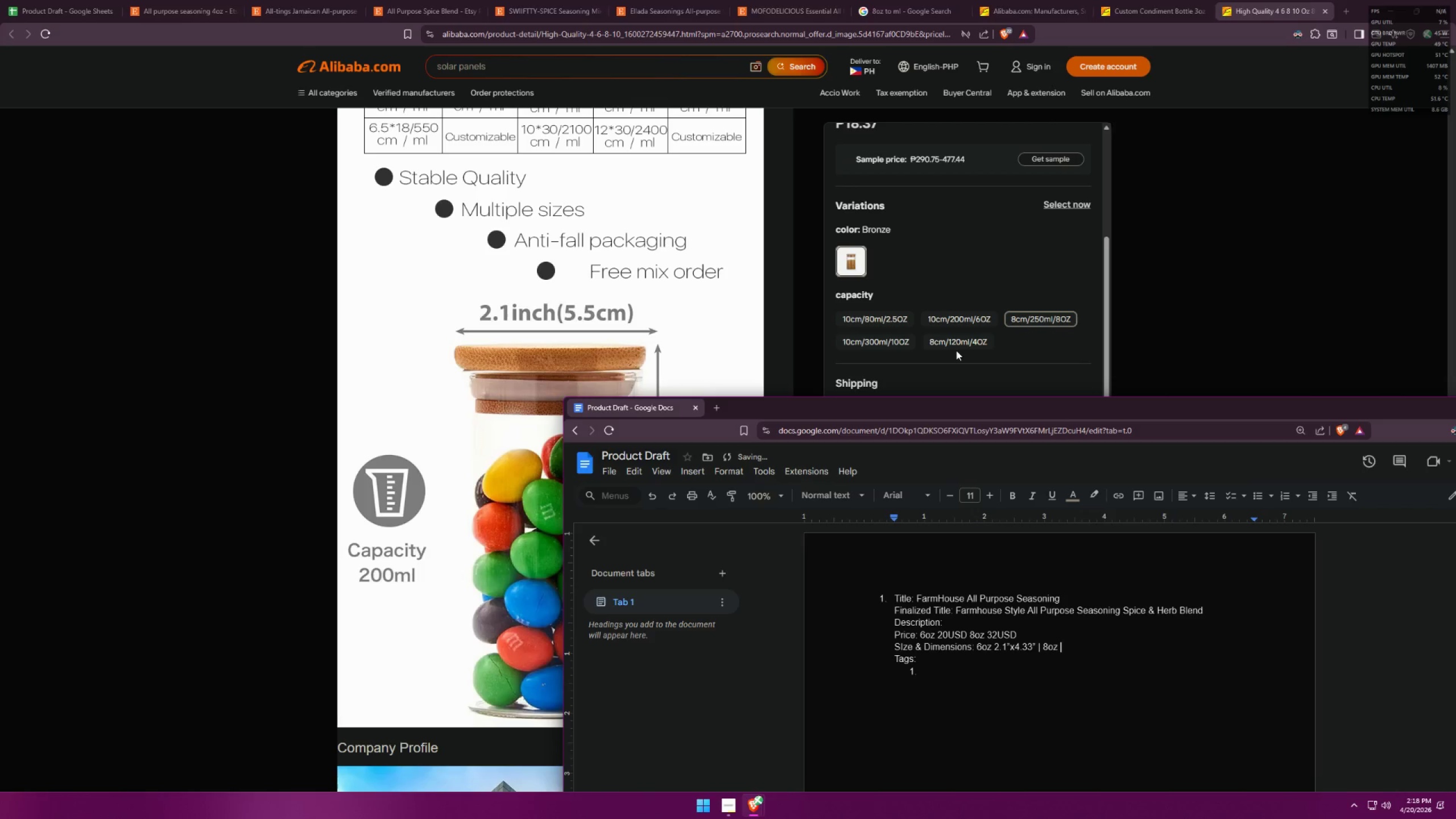 
scroll: coordinate [574, 288], scroll_direction: up, amount: 5.0
 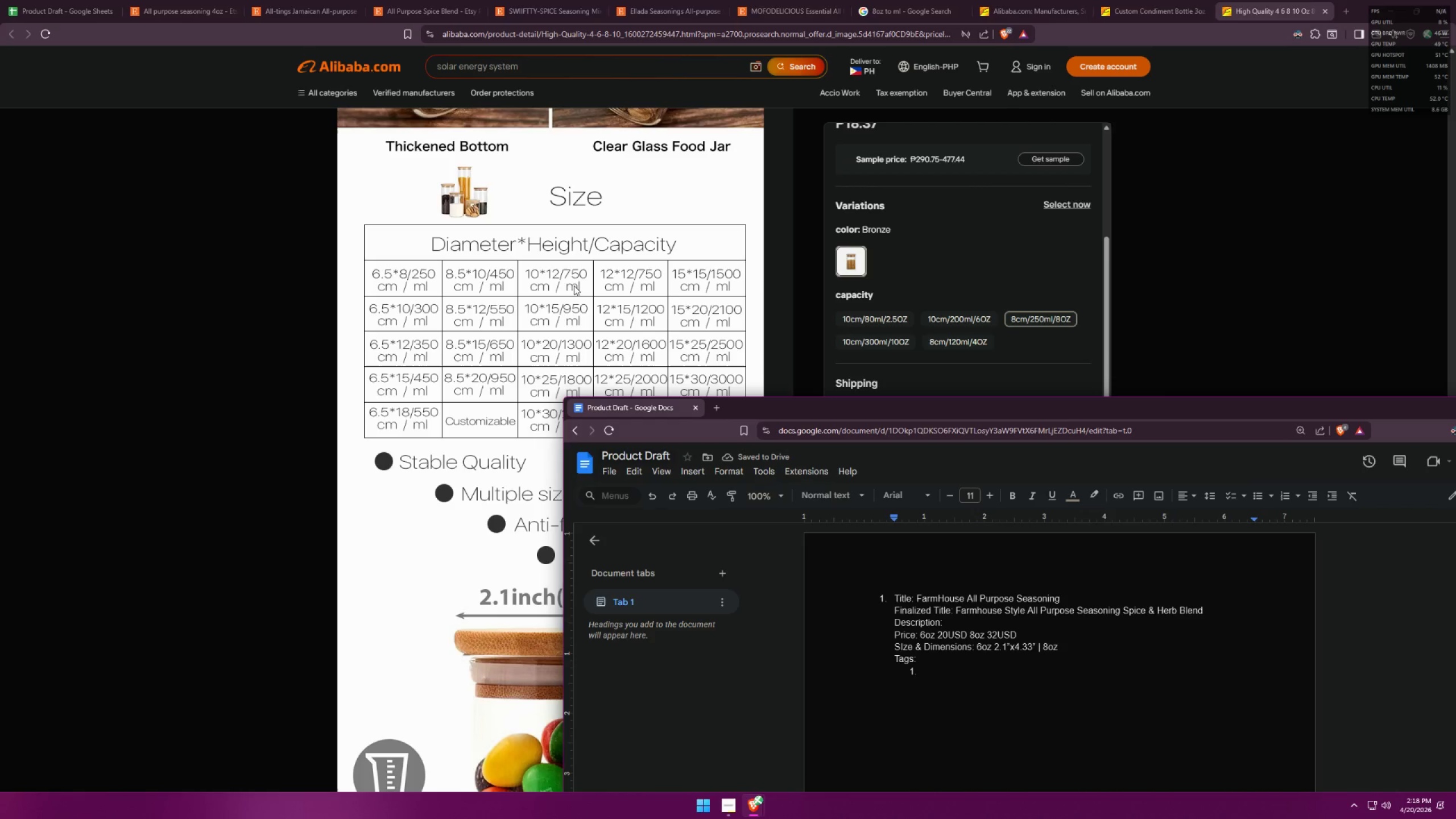 
key(6)
 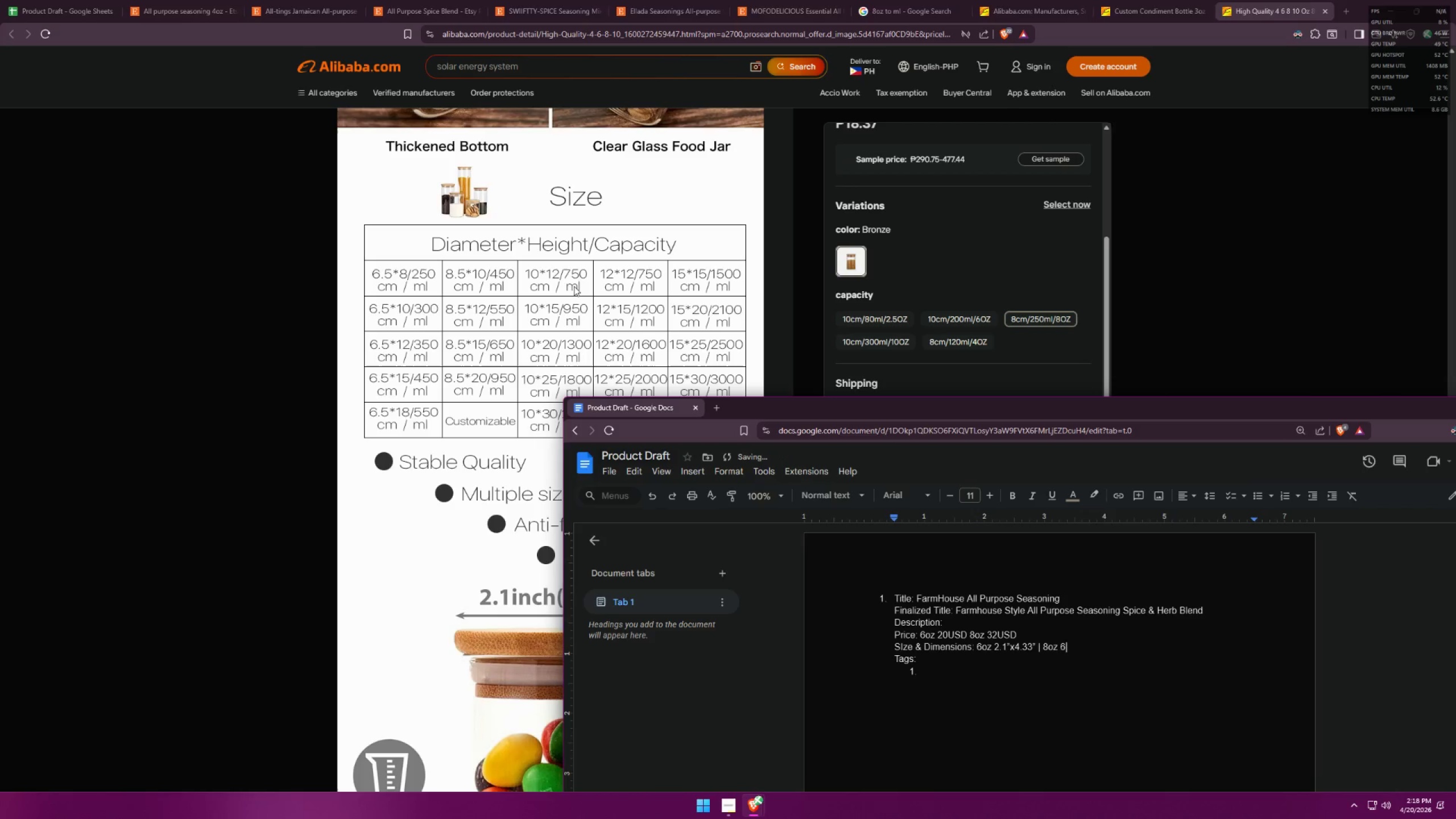 
key(Period)
 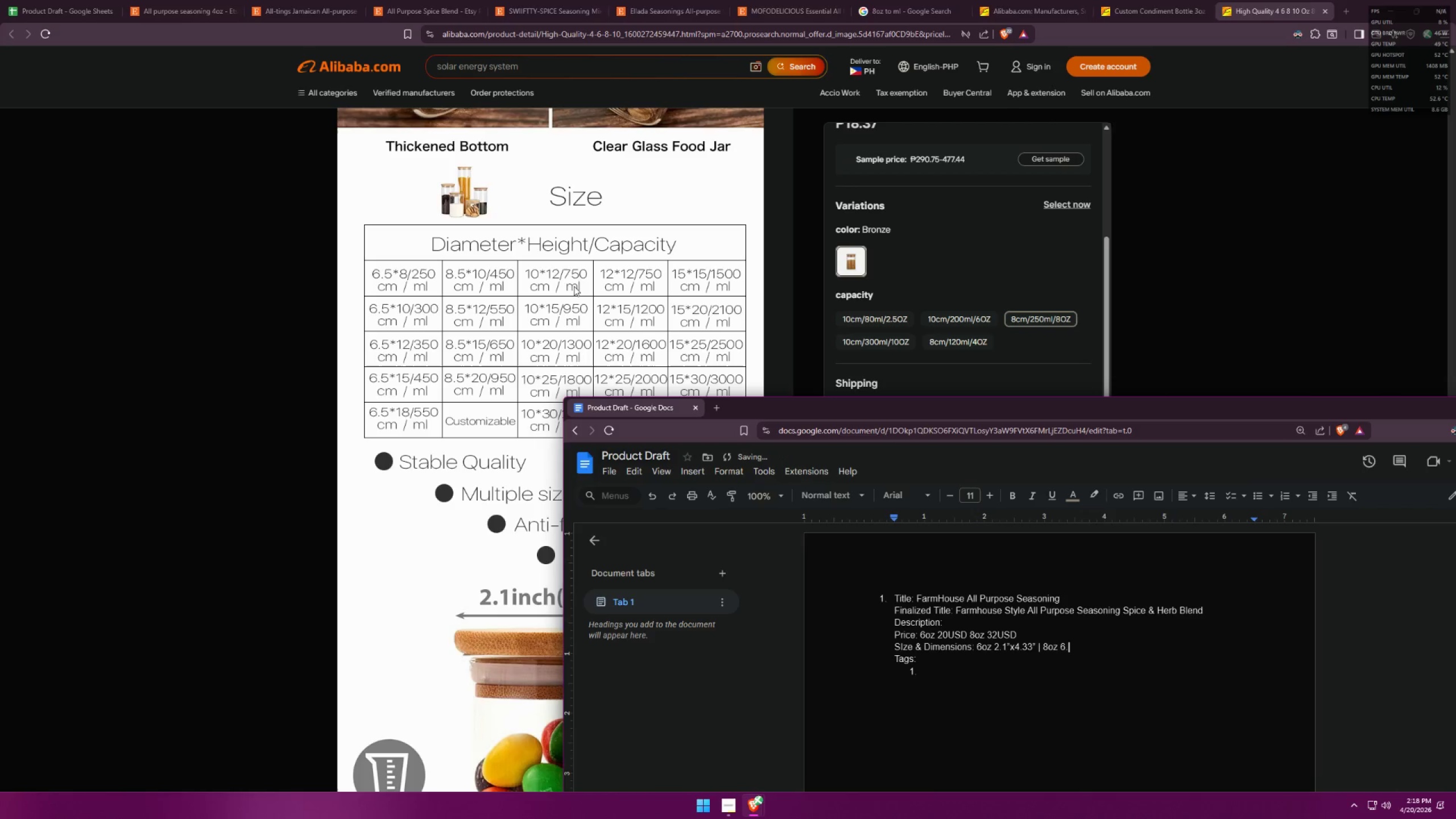 
key(5)
 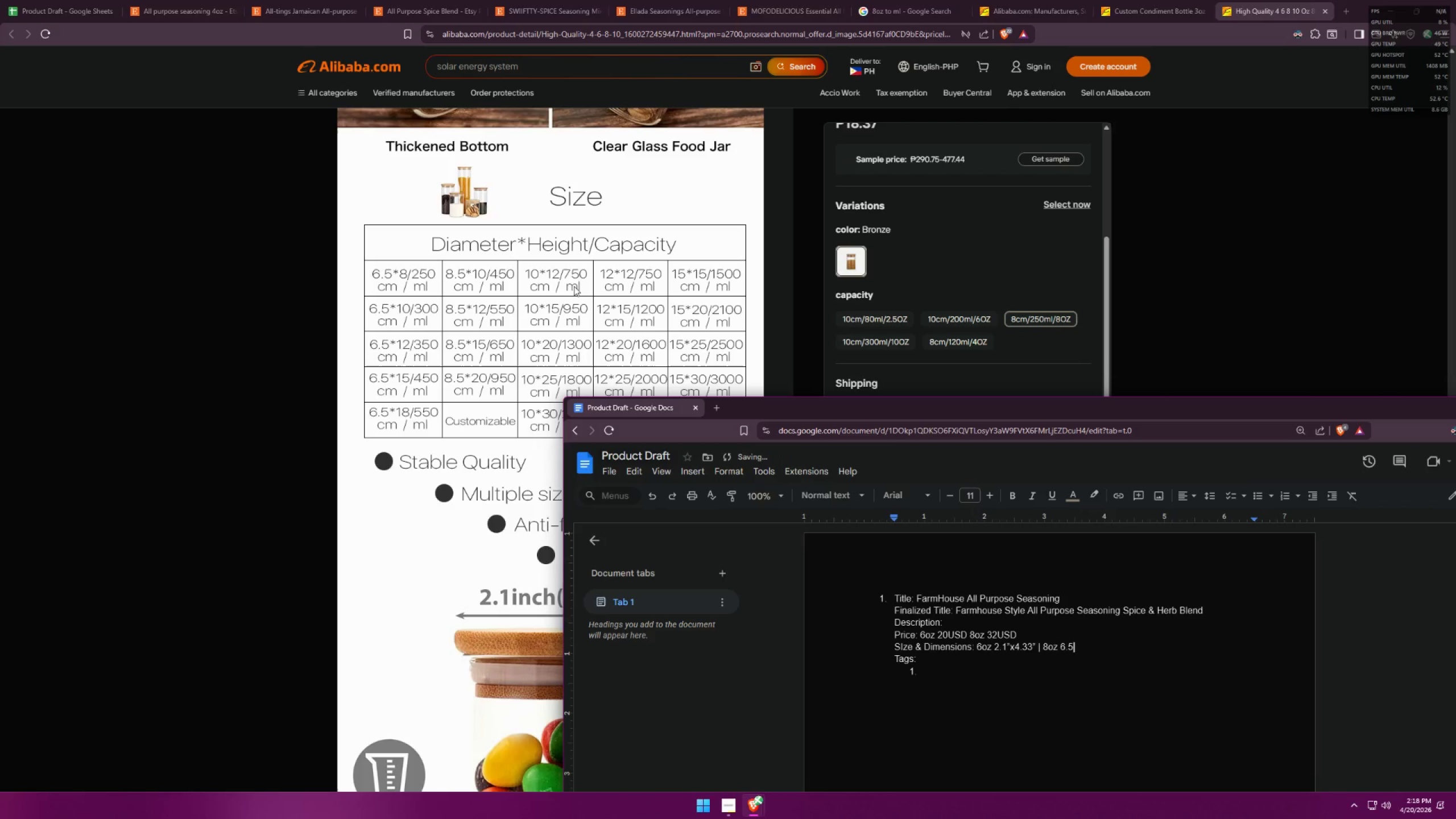 
key(Shift+ShiftLeft)
 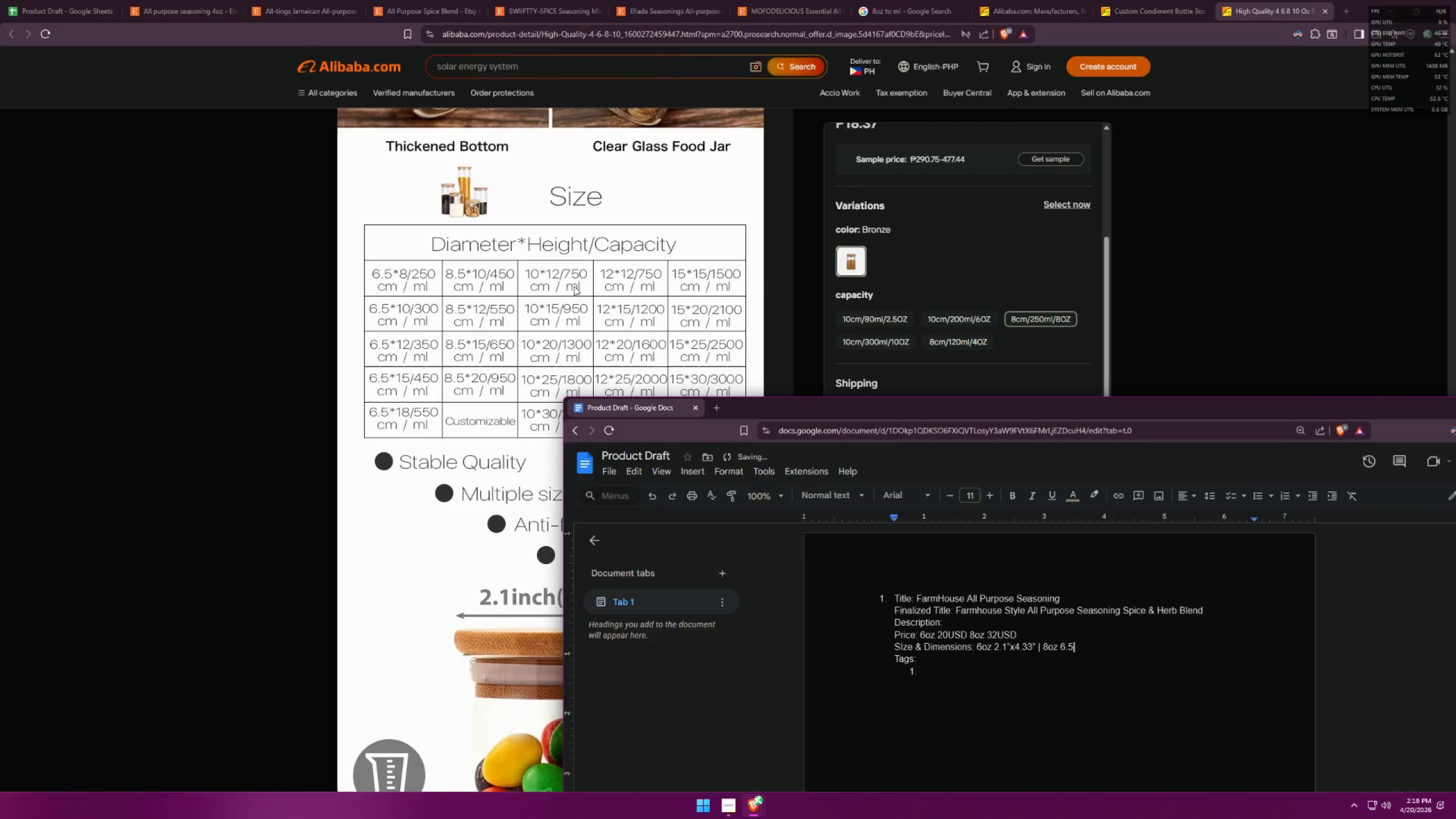 
key(Shift+Quote)
 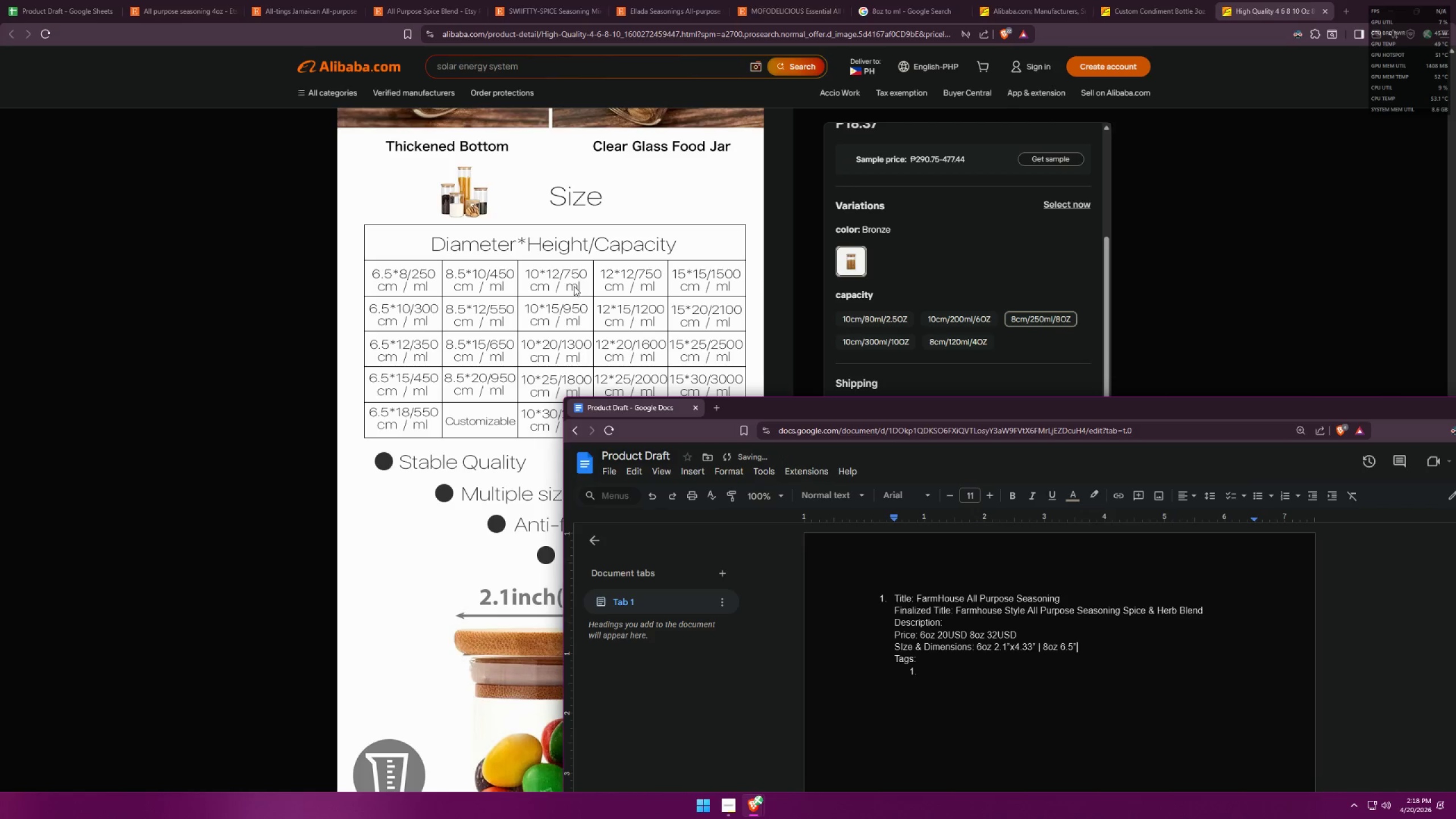 
key(X)
 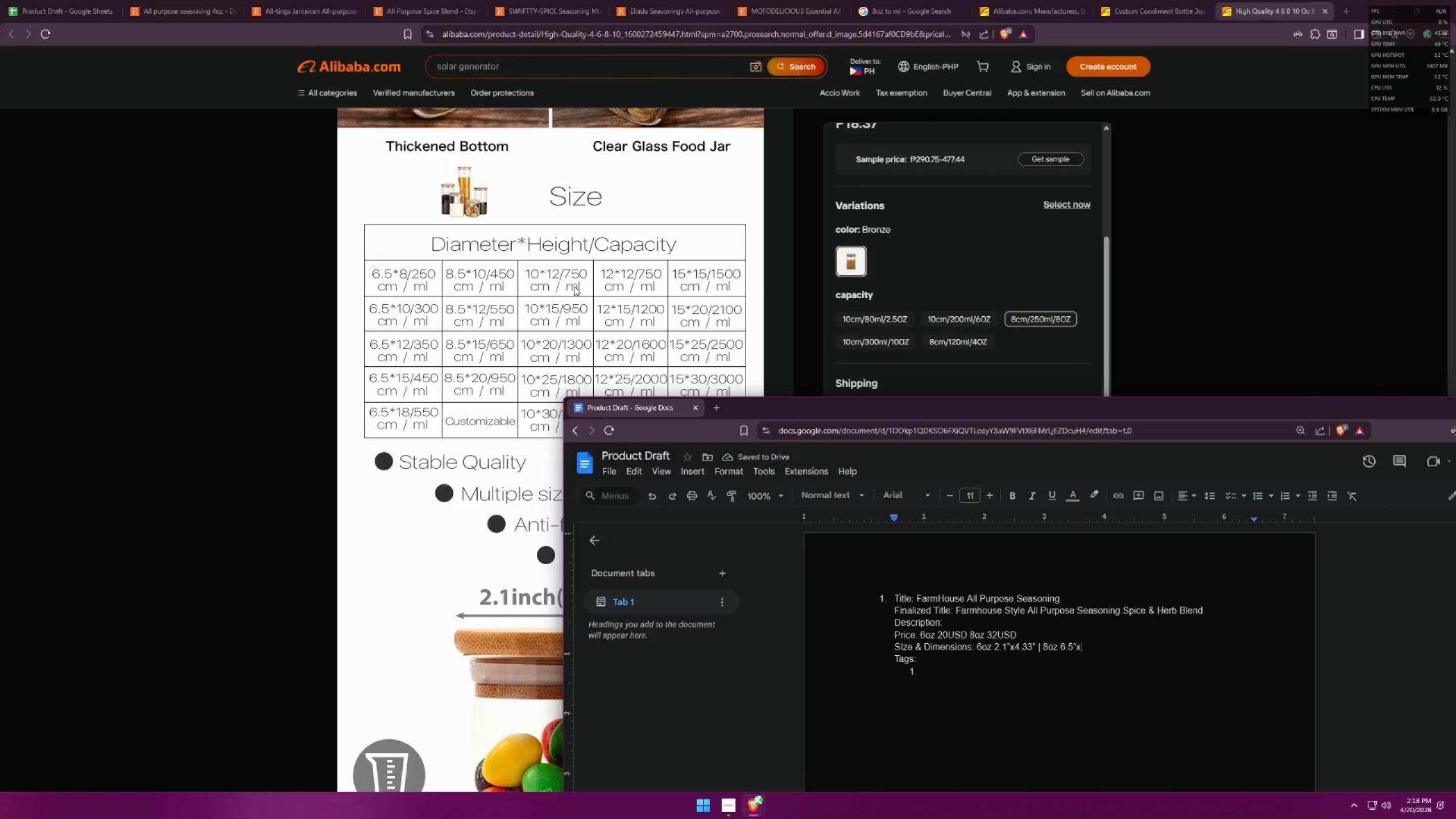 
key(8)
 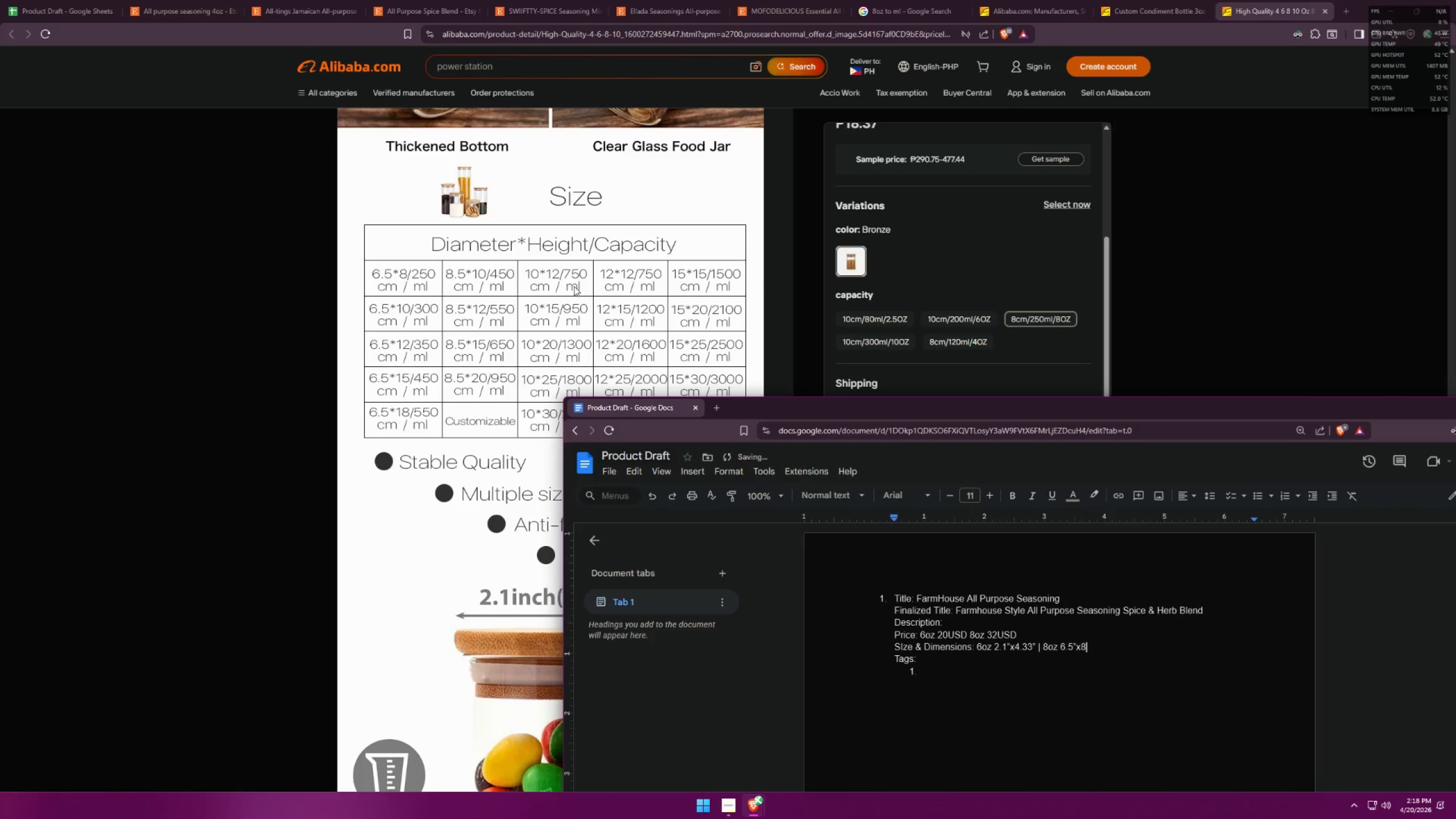 
key(Shift+Quote)
 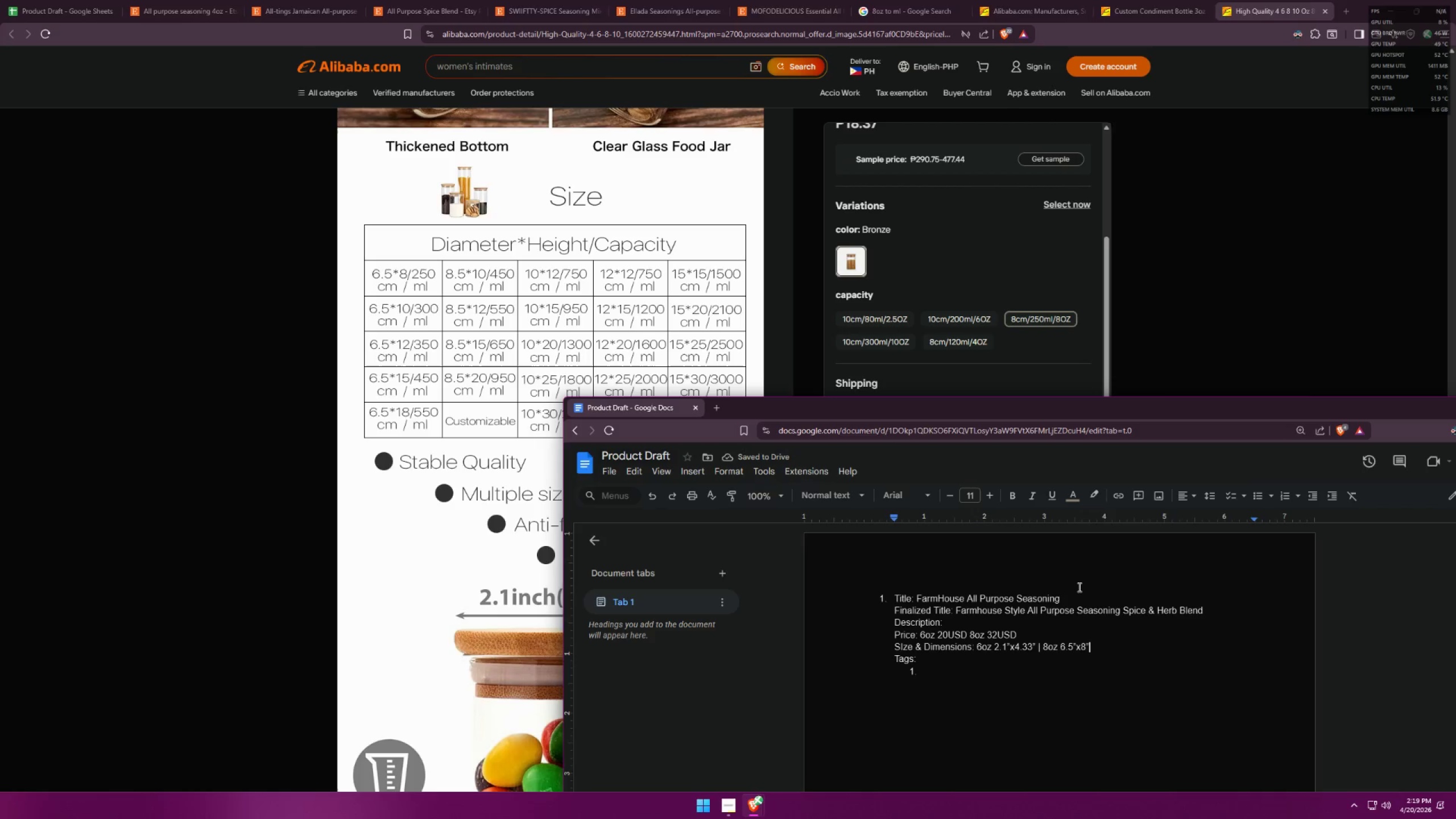 
wait(5.62)
 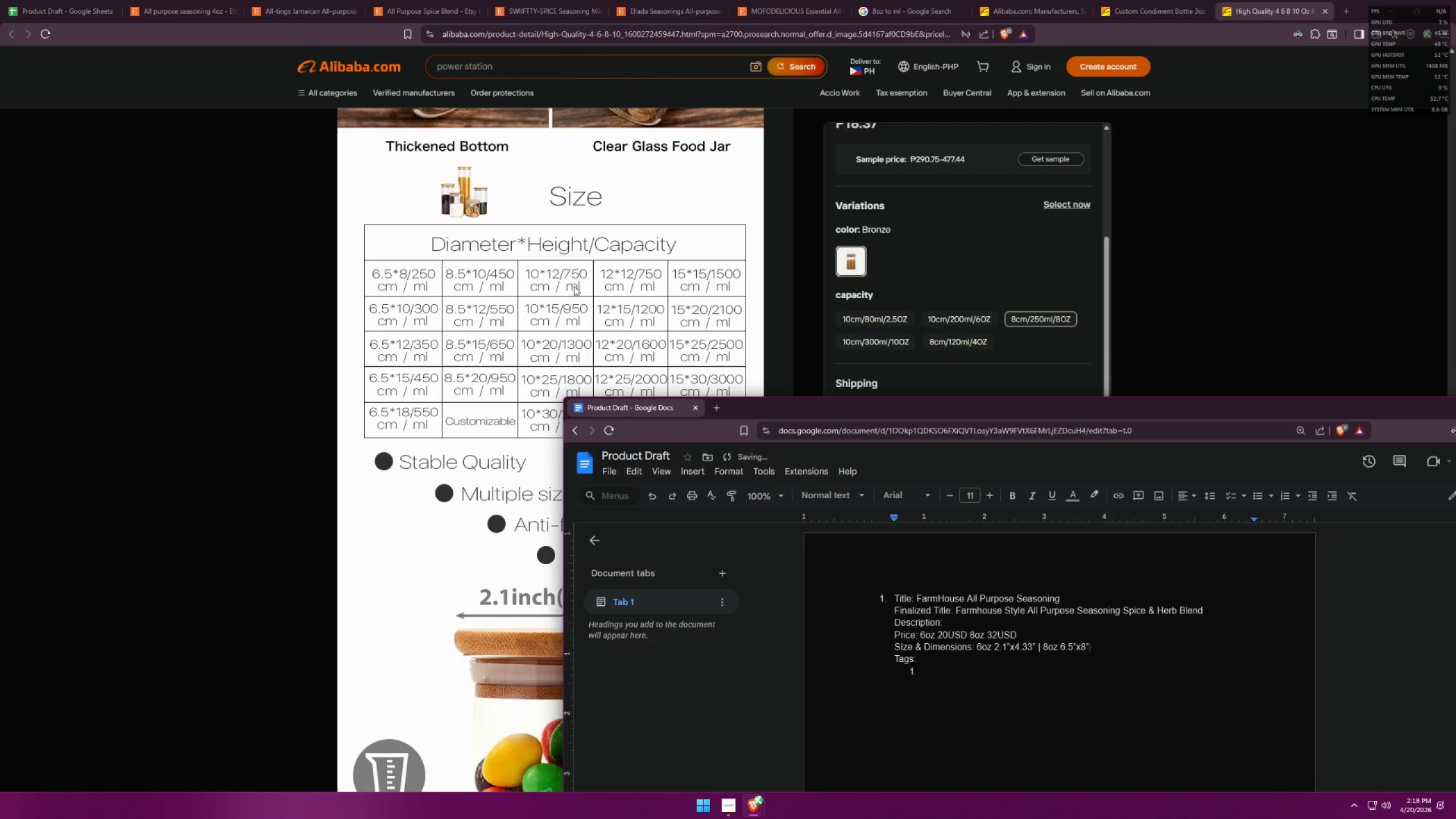 
left_click([1003, 648])
 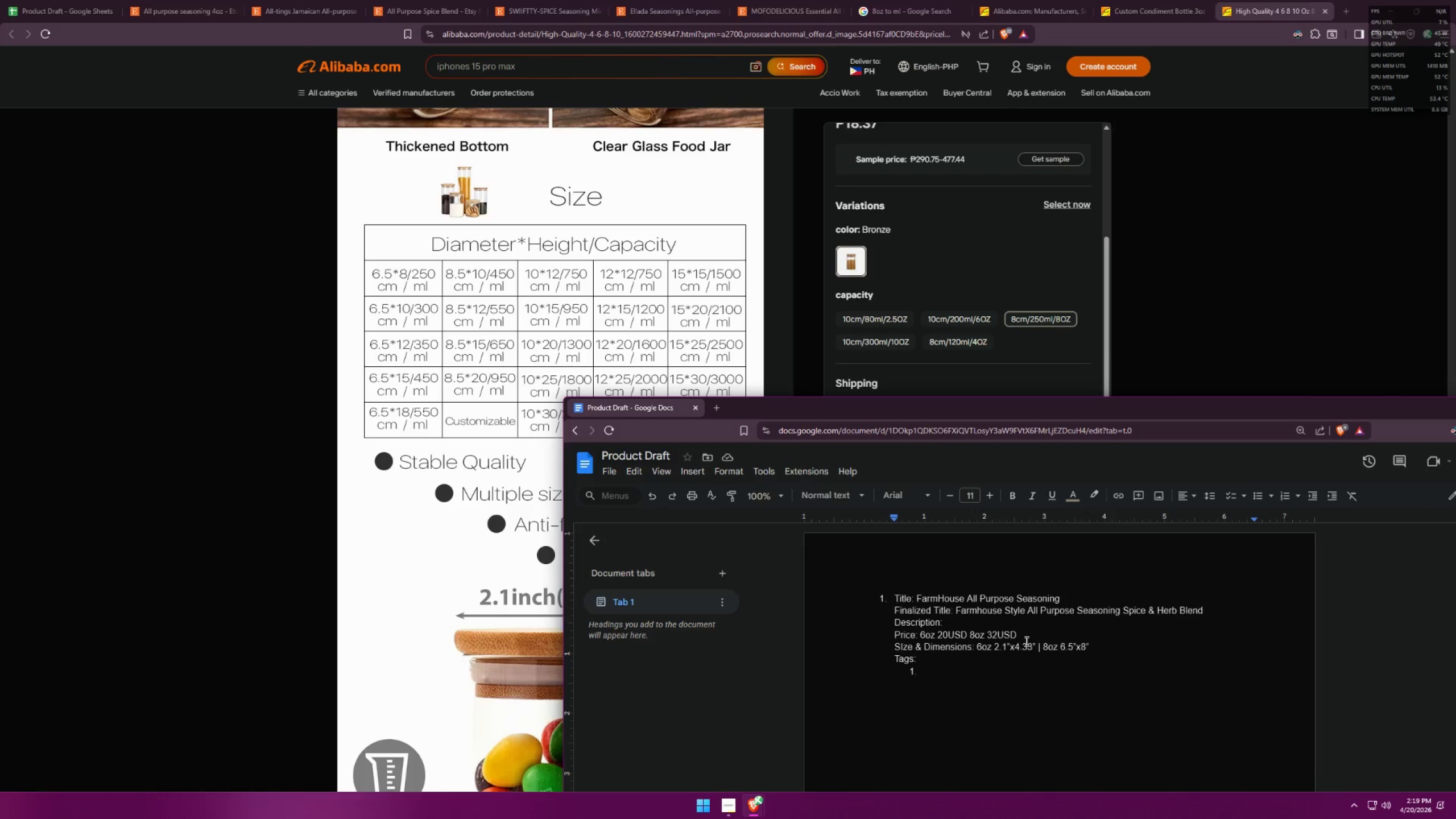 
key(Backspace)
 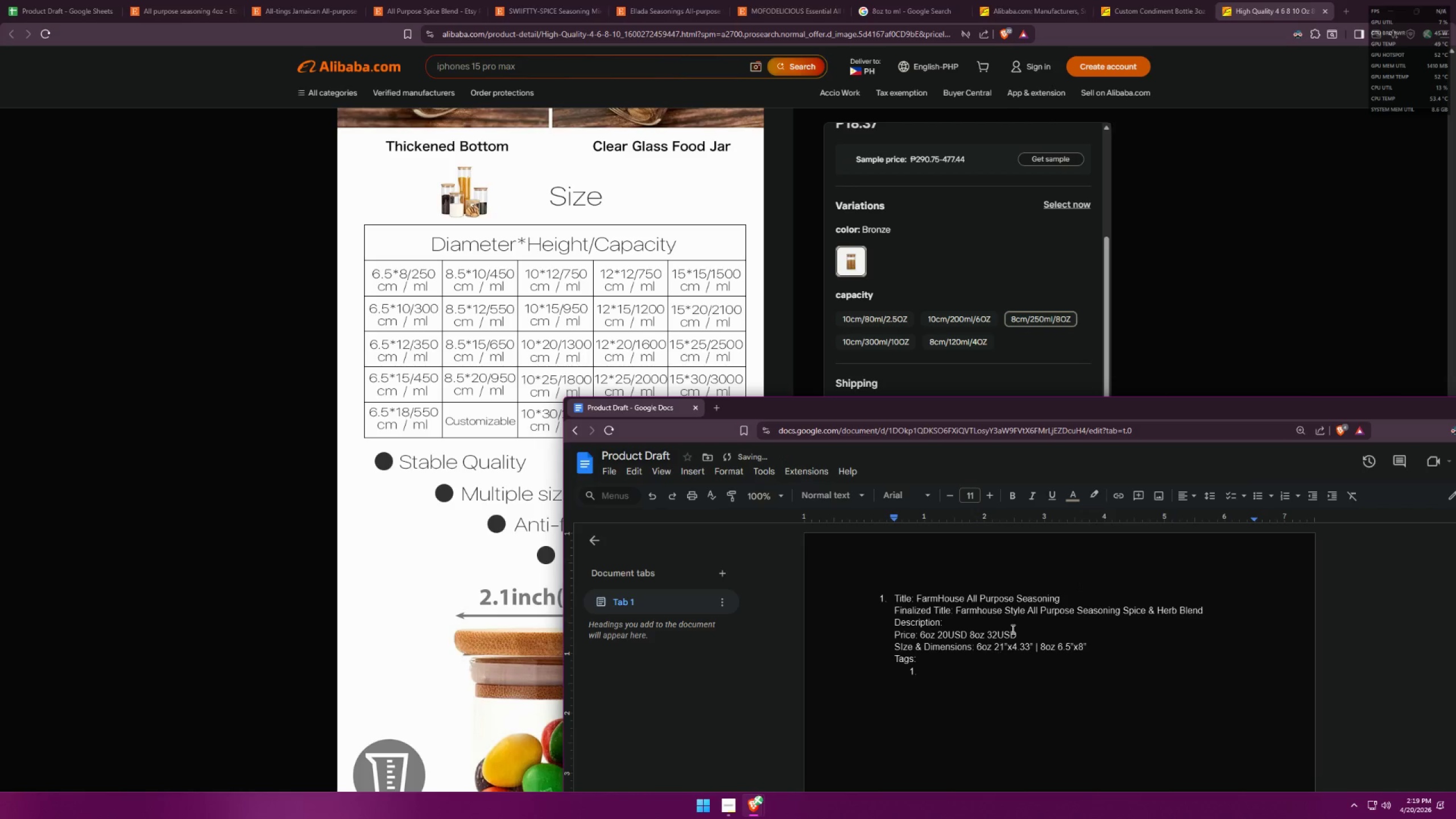 
key(Period)
 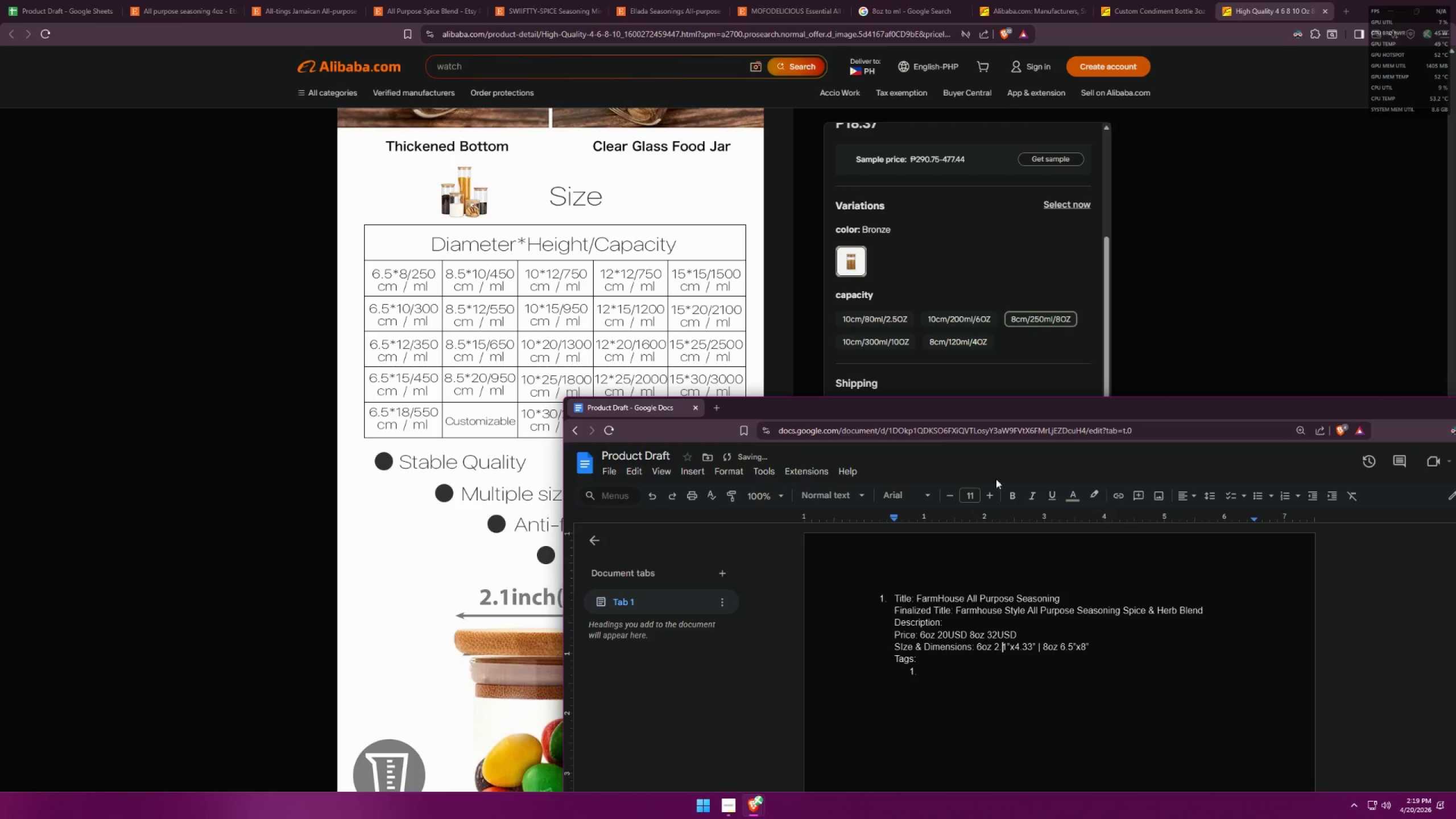 
scroll: coordinate [494, 384], scroll_direction: down, amount: 11.0
 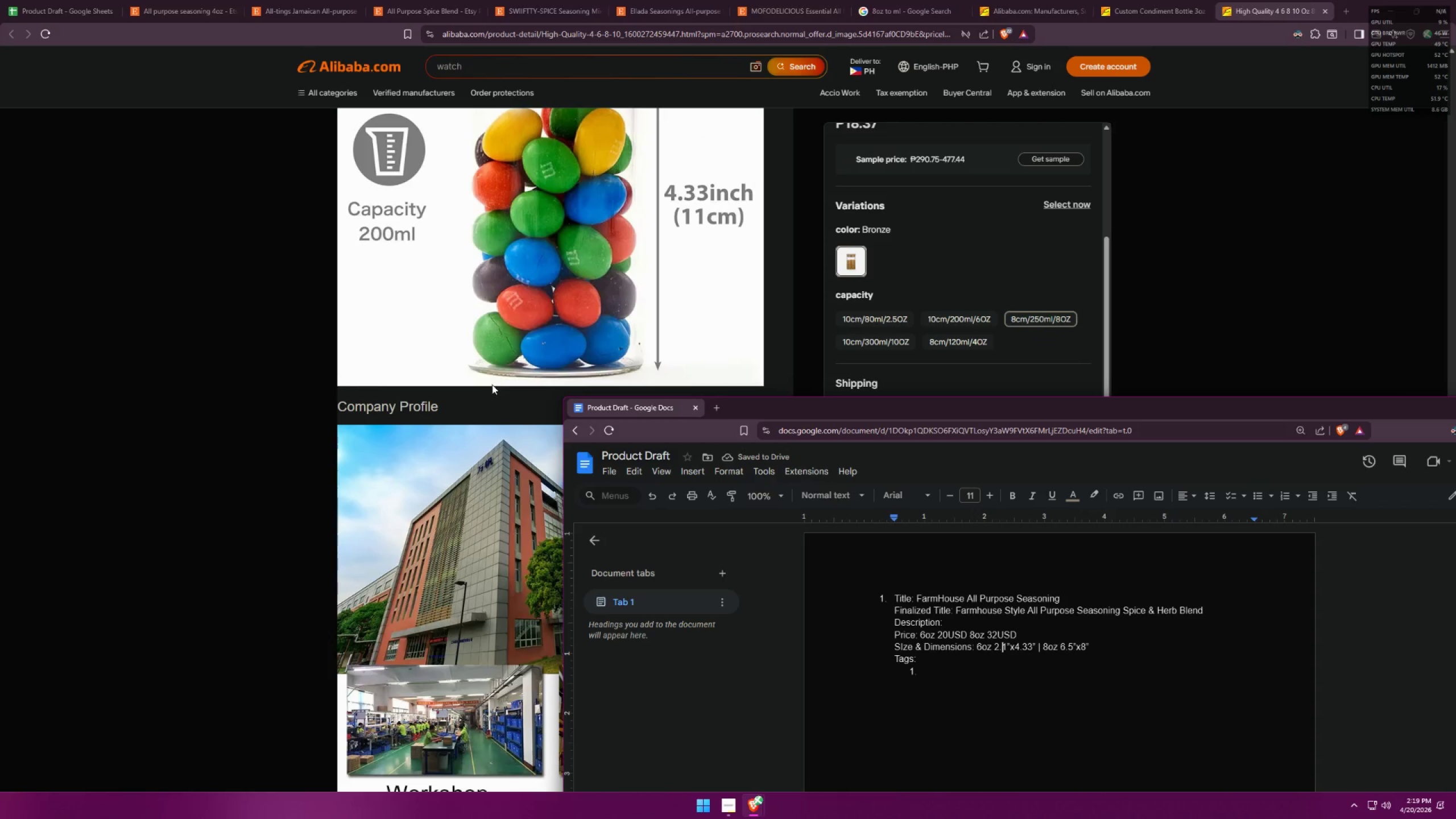 
scroll: coordinate [490, 386], scroll_direction: up, amount: 6.0
 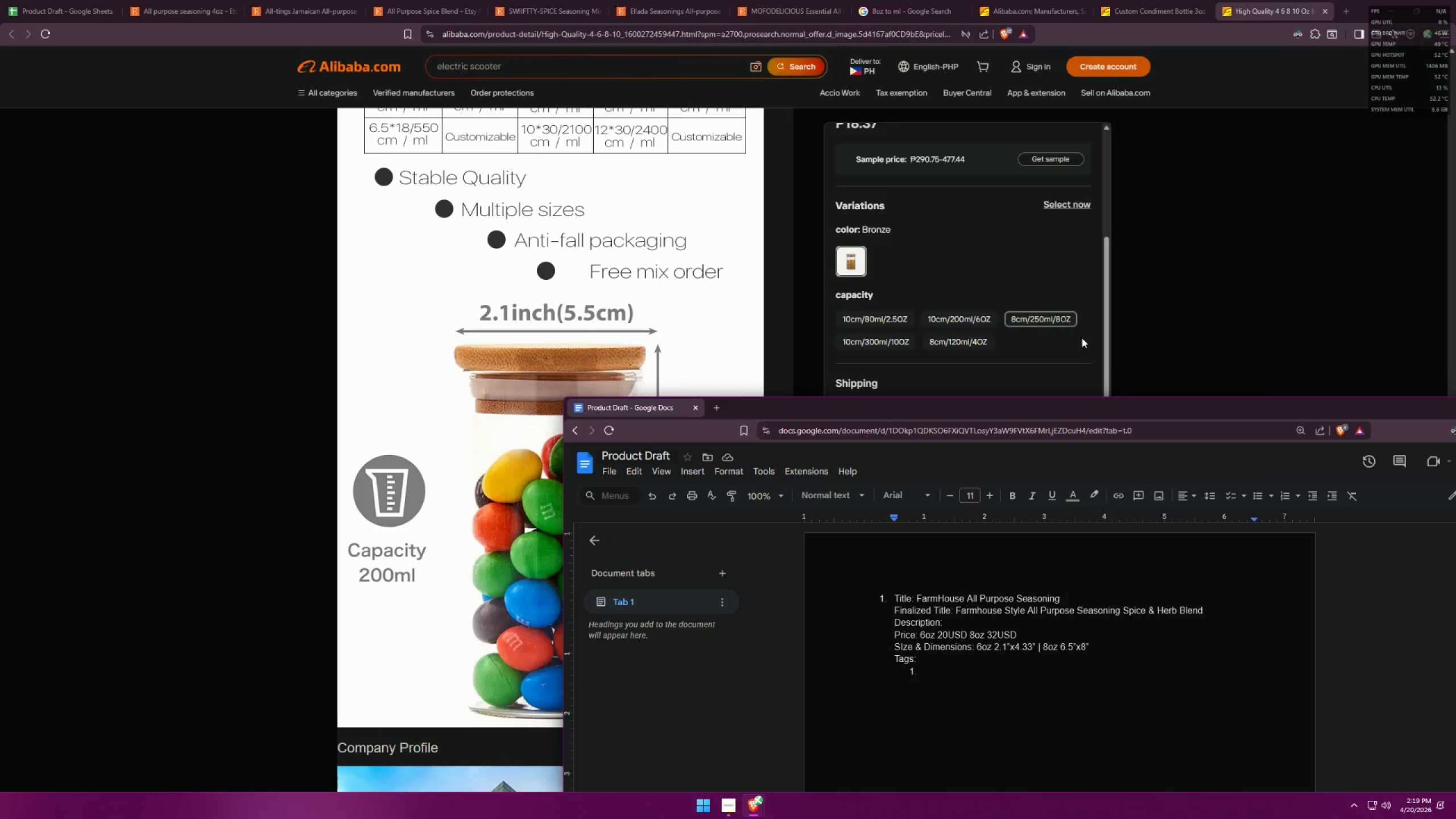 
left_click([1098, 650])
 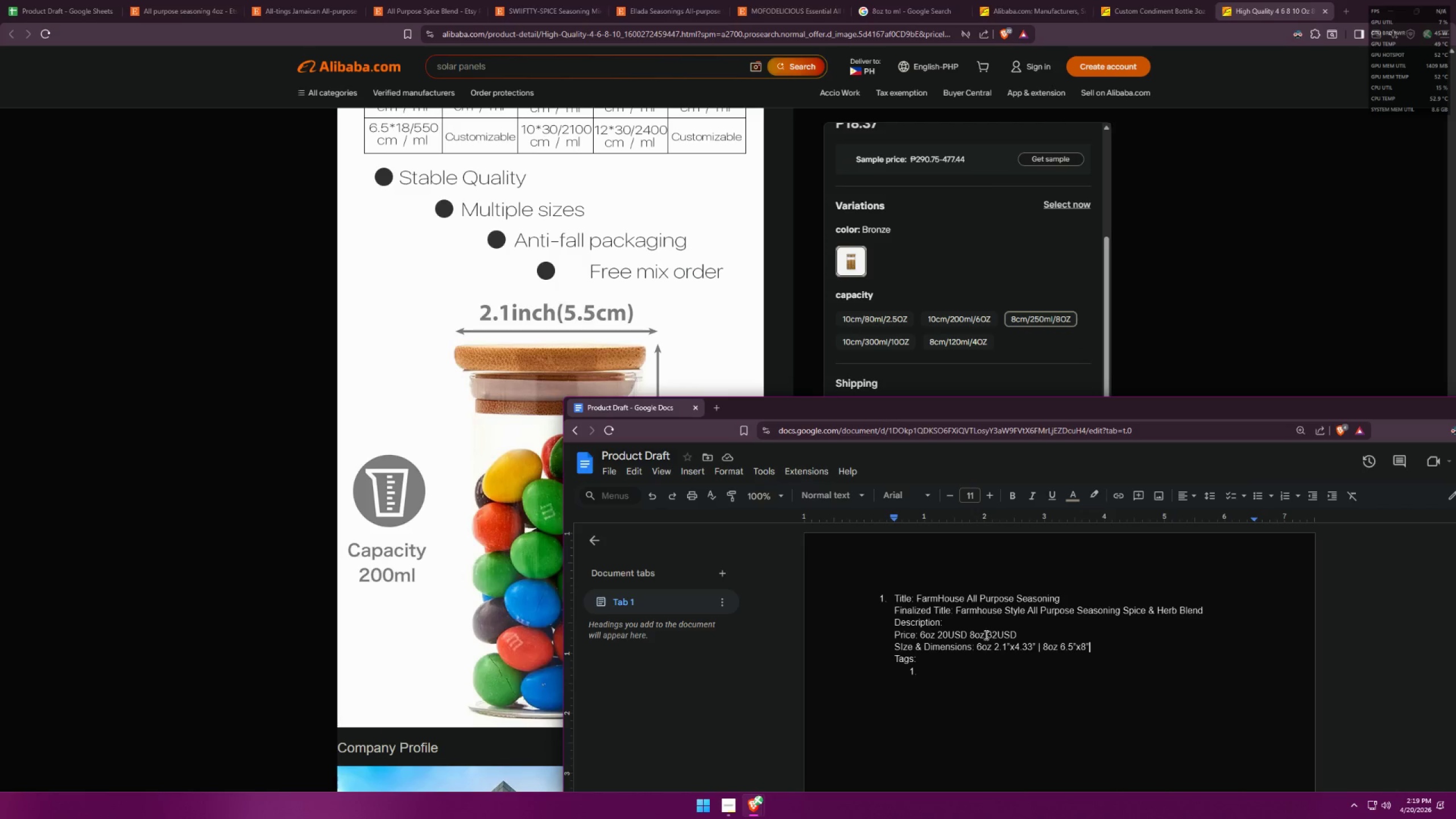 
left_click([970, 634])
 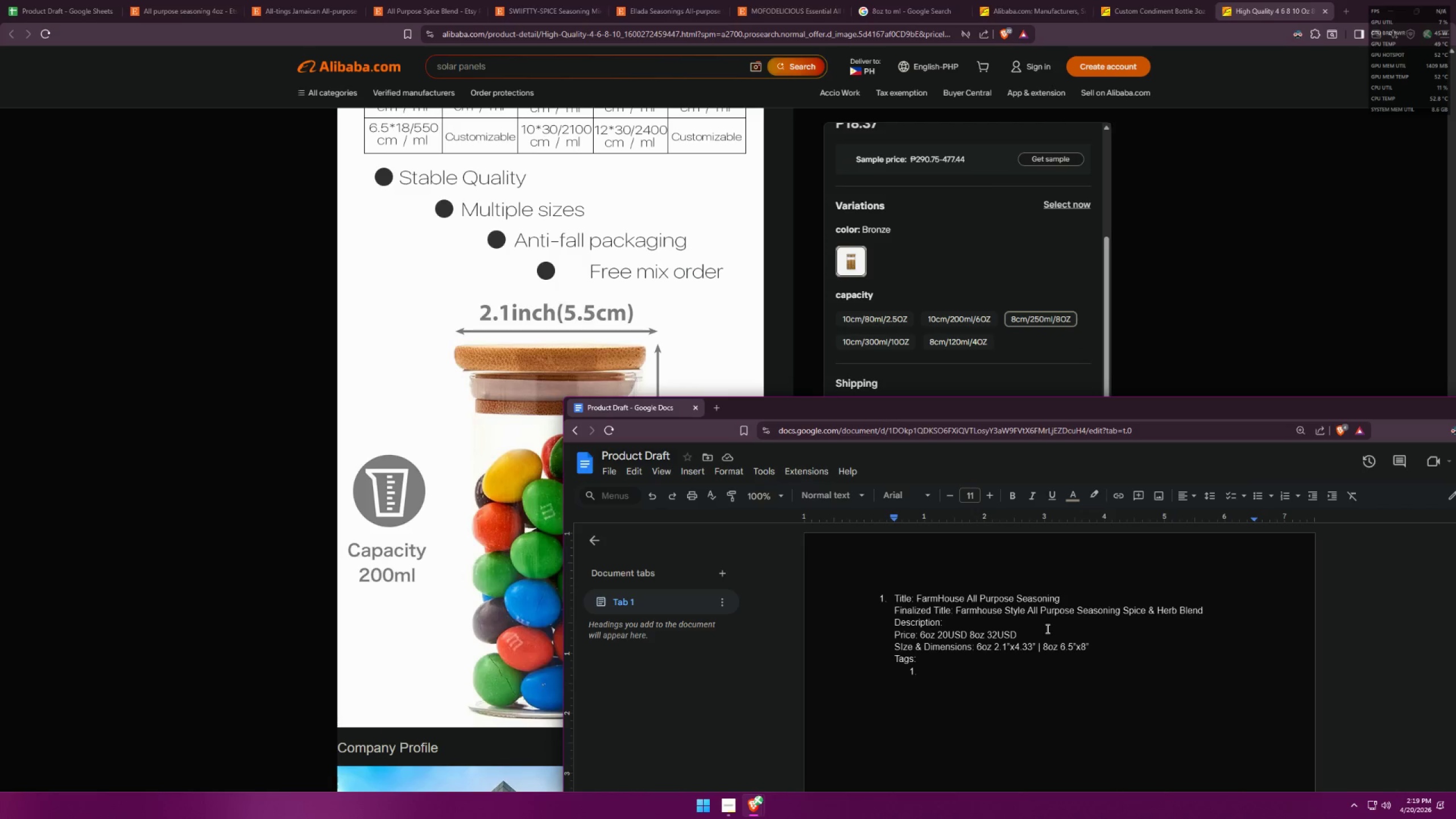 
key(Shift+ShiftRight)
 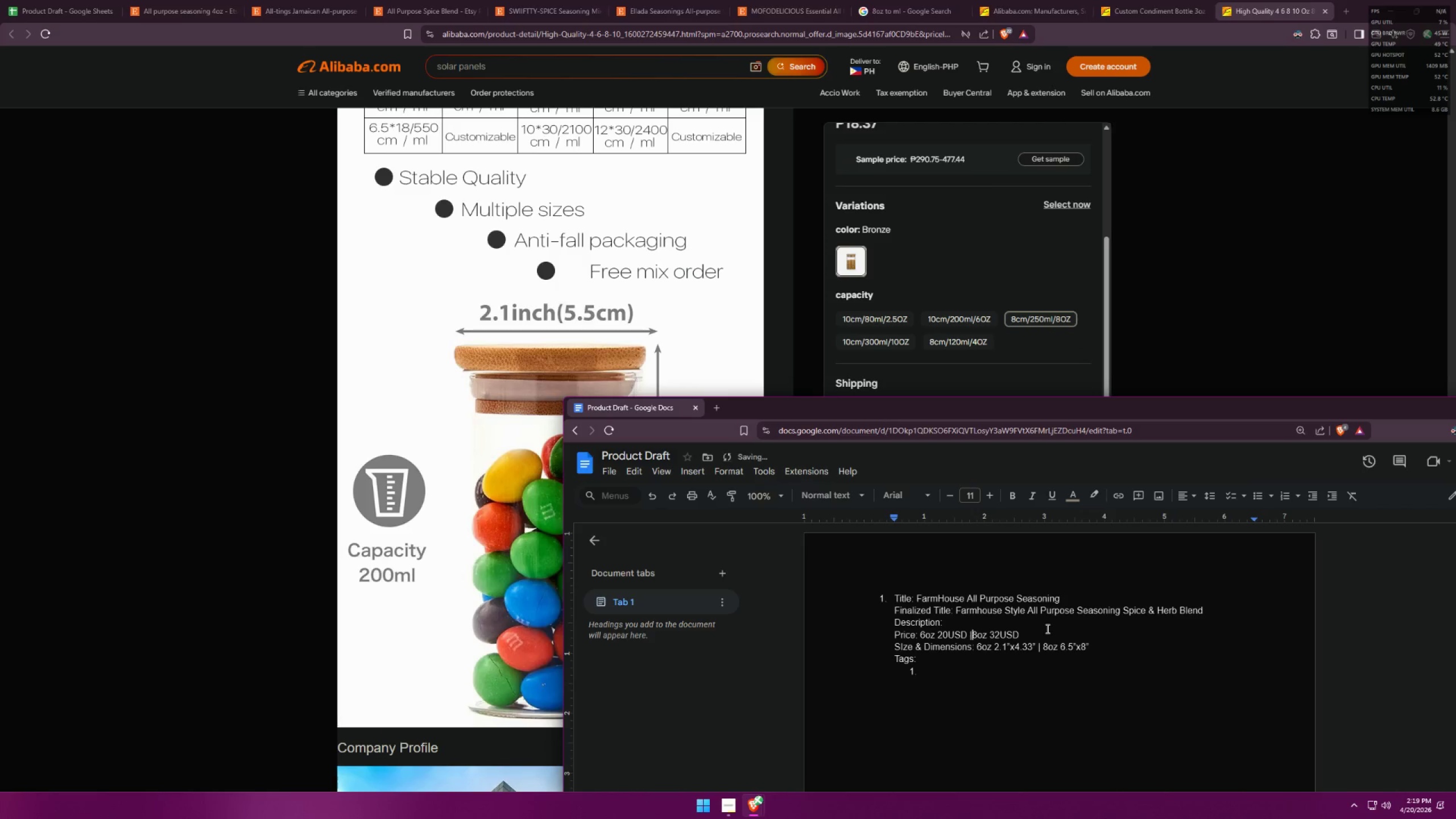 
key(Shift+Backslash)
 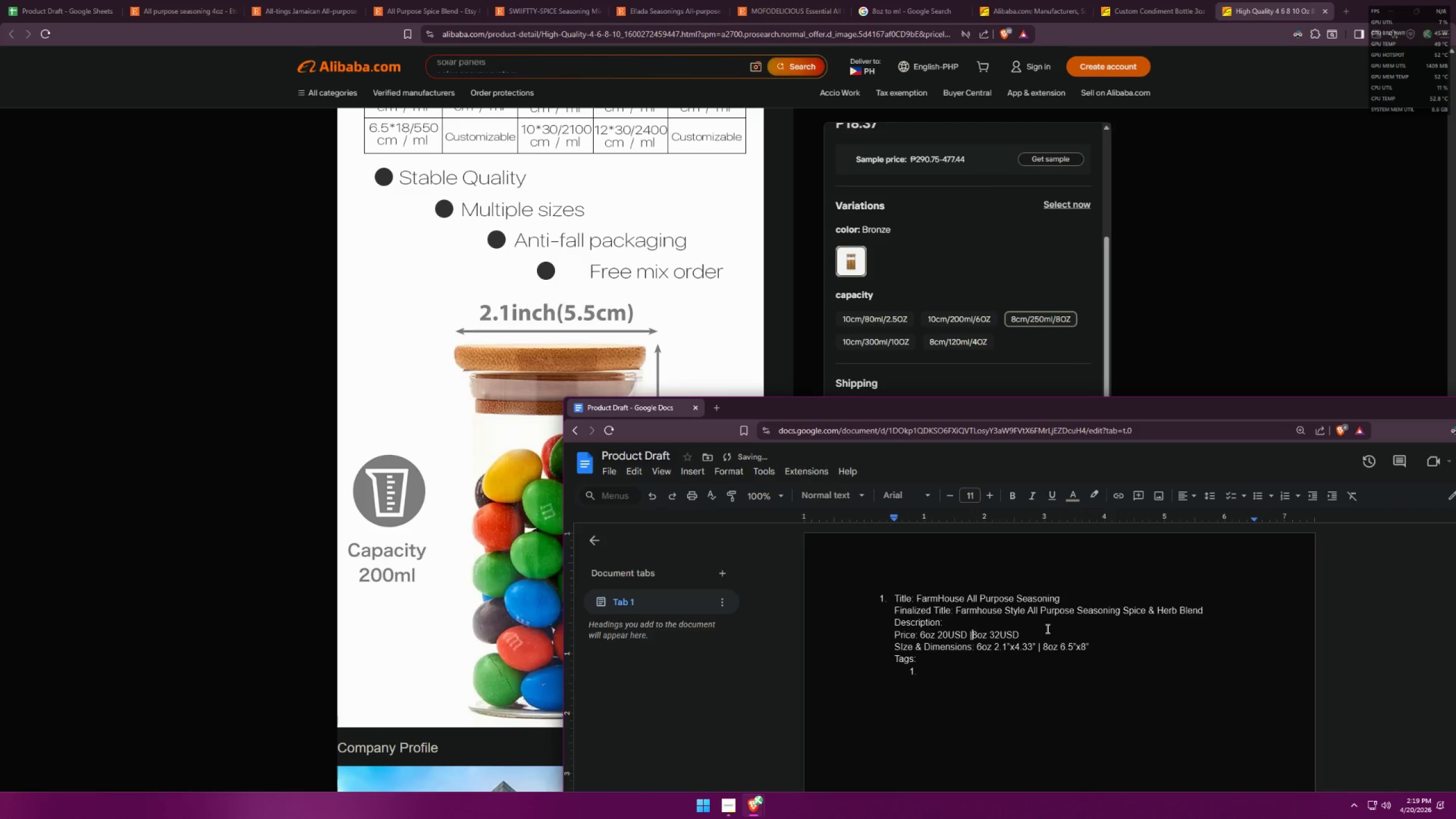 
key(Space)
 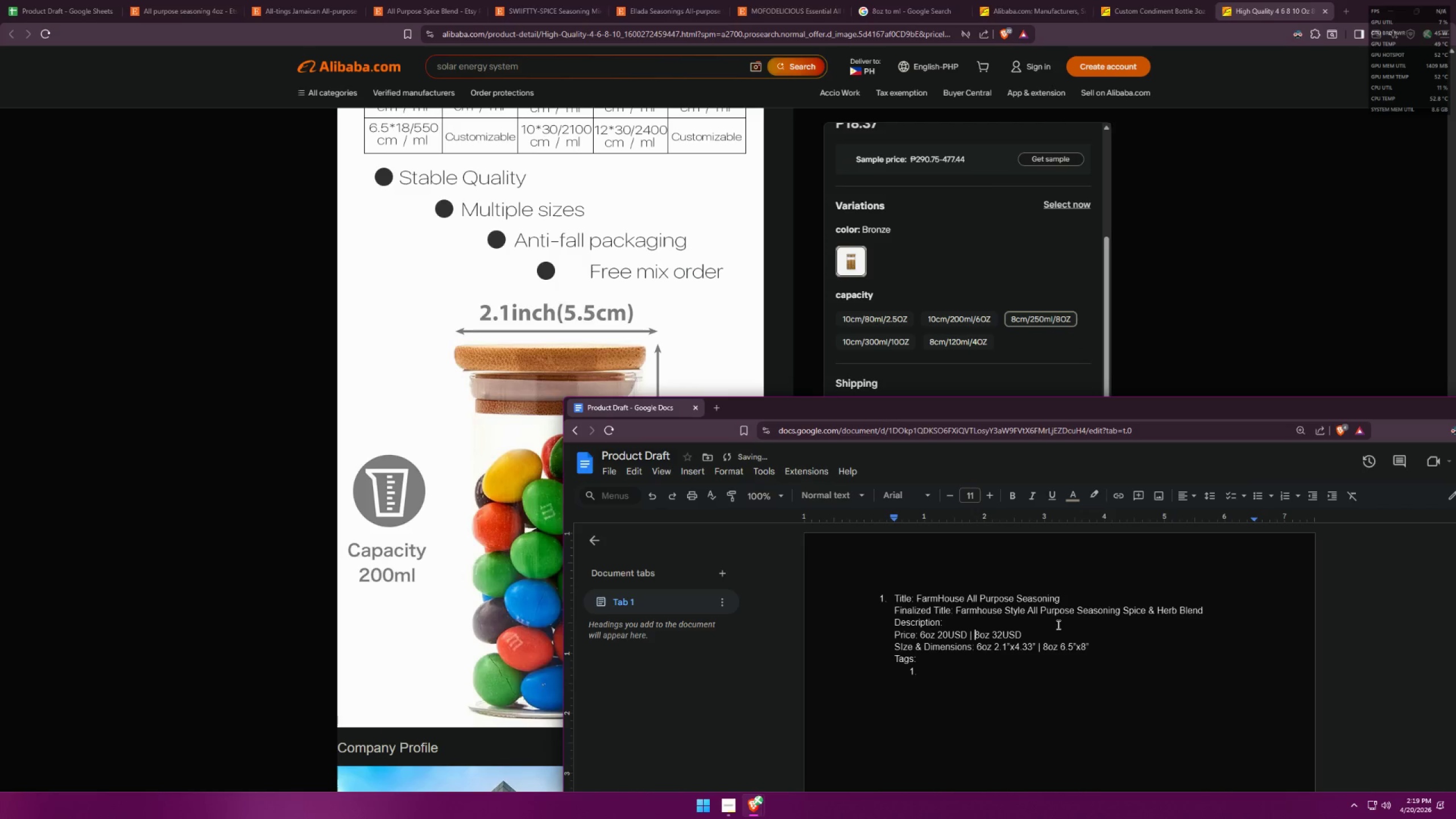 
left_click([996, 695])
 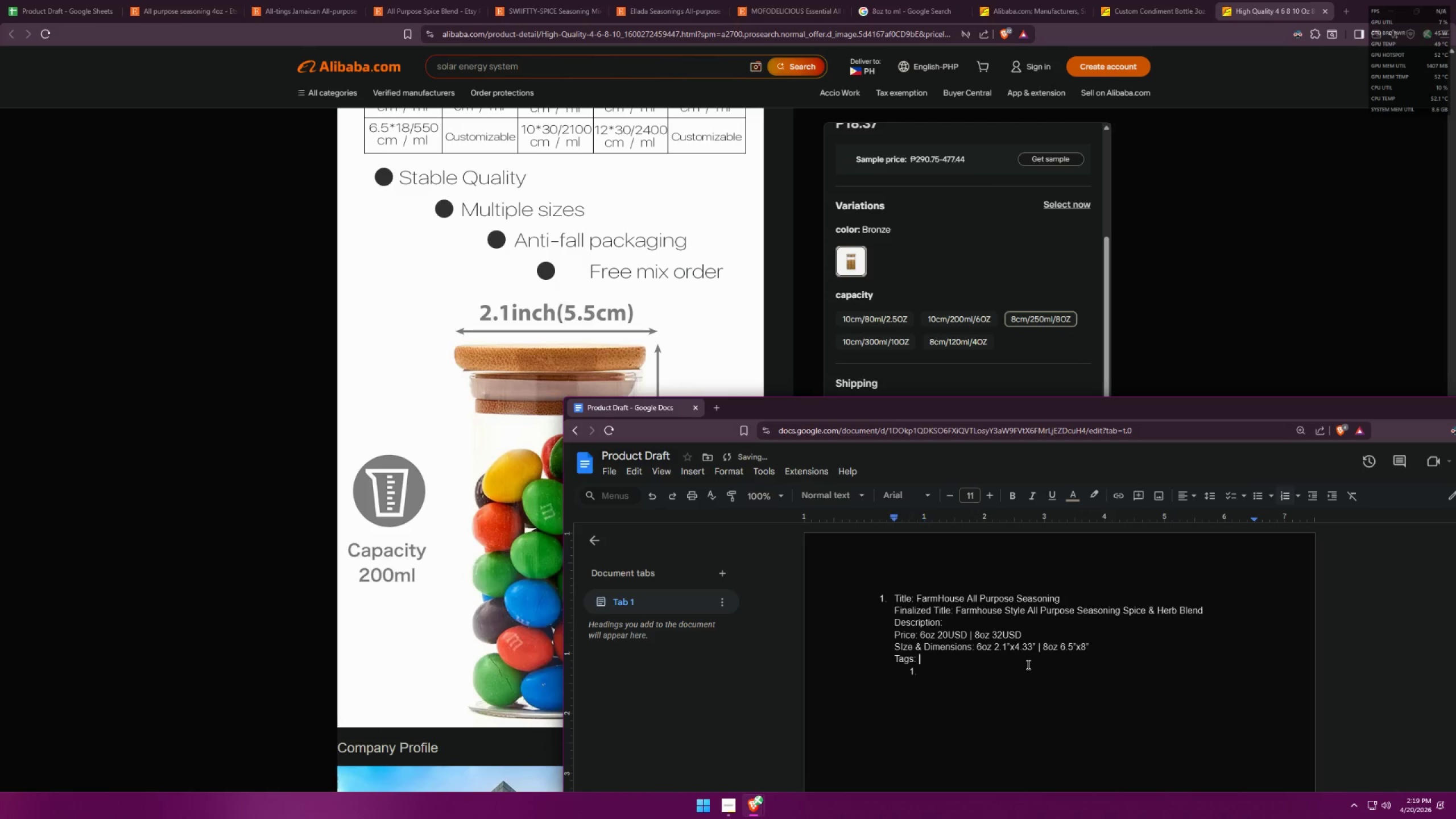 
double_click([1120, 647])
 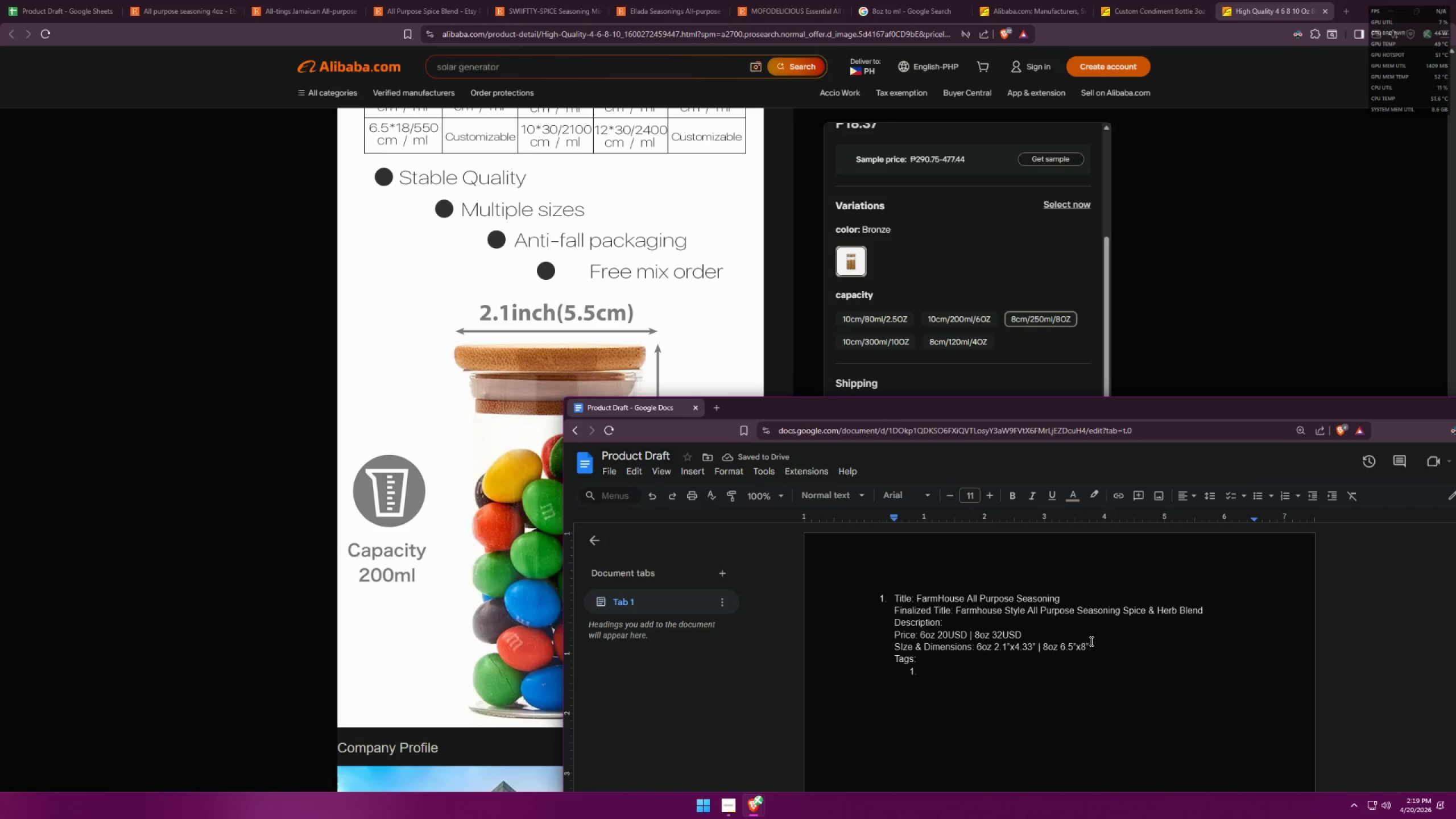 
hold_key(key=ShiftLeft, duration=0.31)
 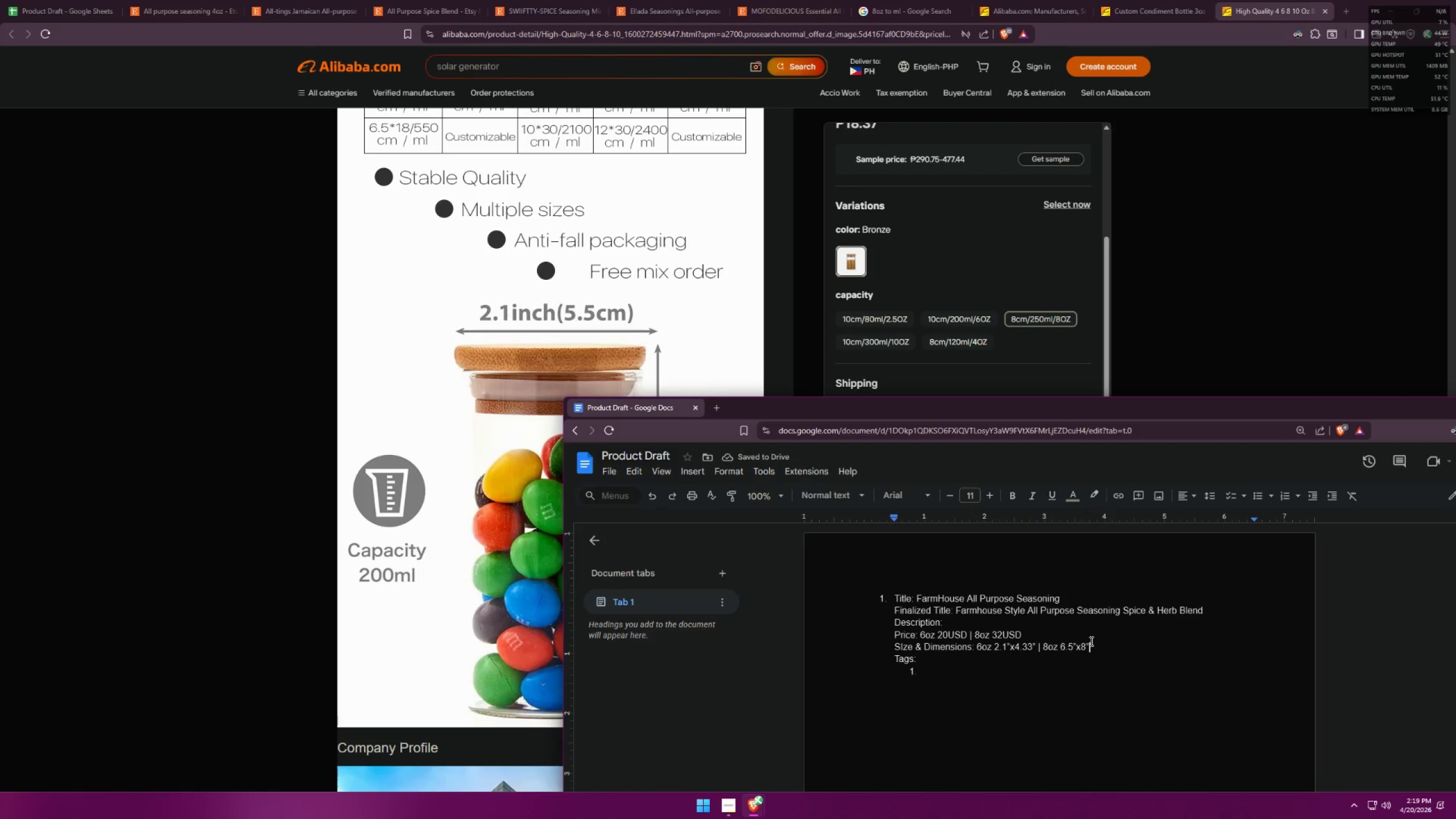 
key(Enter)
 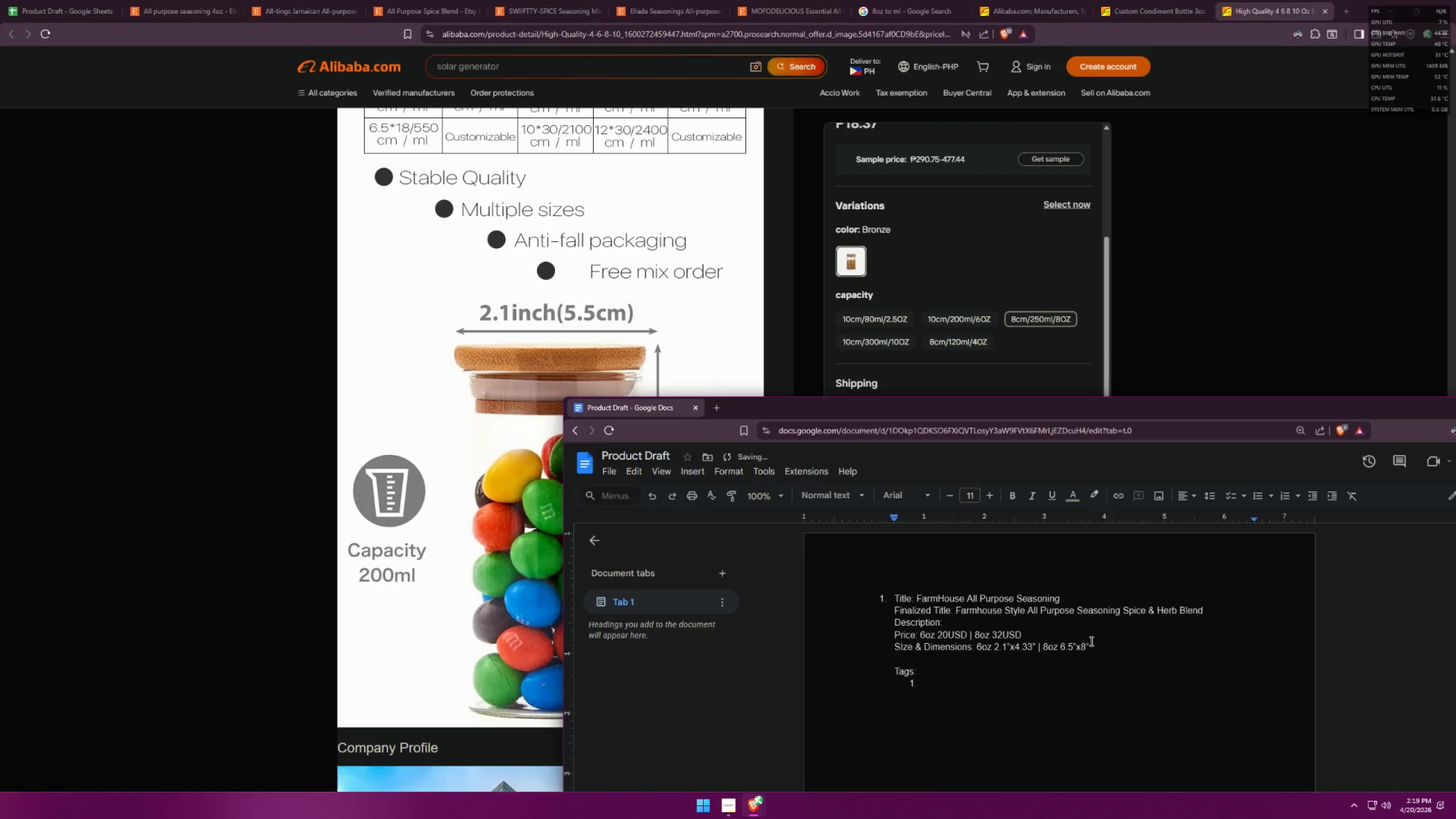 
type(Packaging Reference: )
 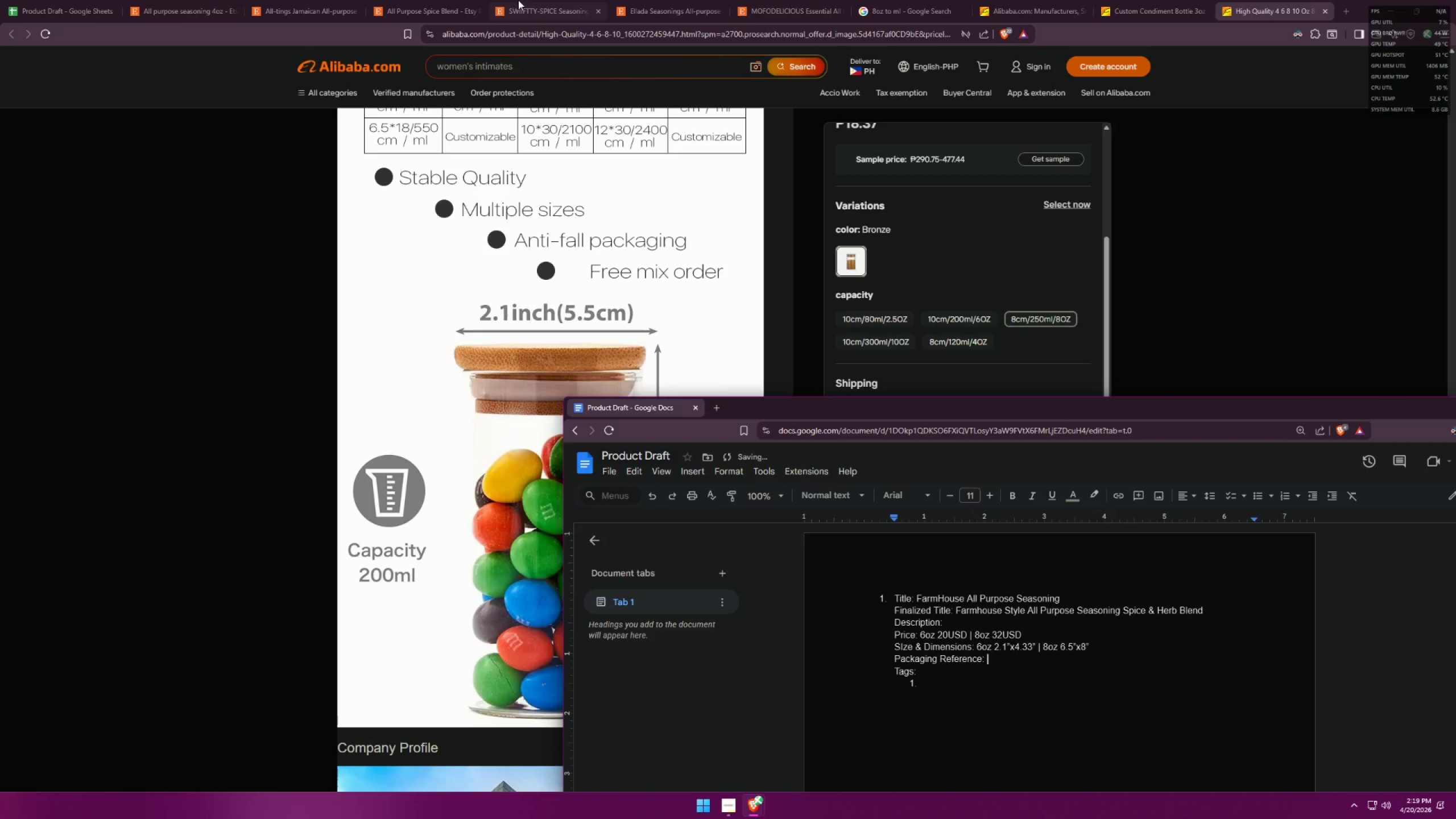 
left_click([547, 34])
 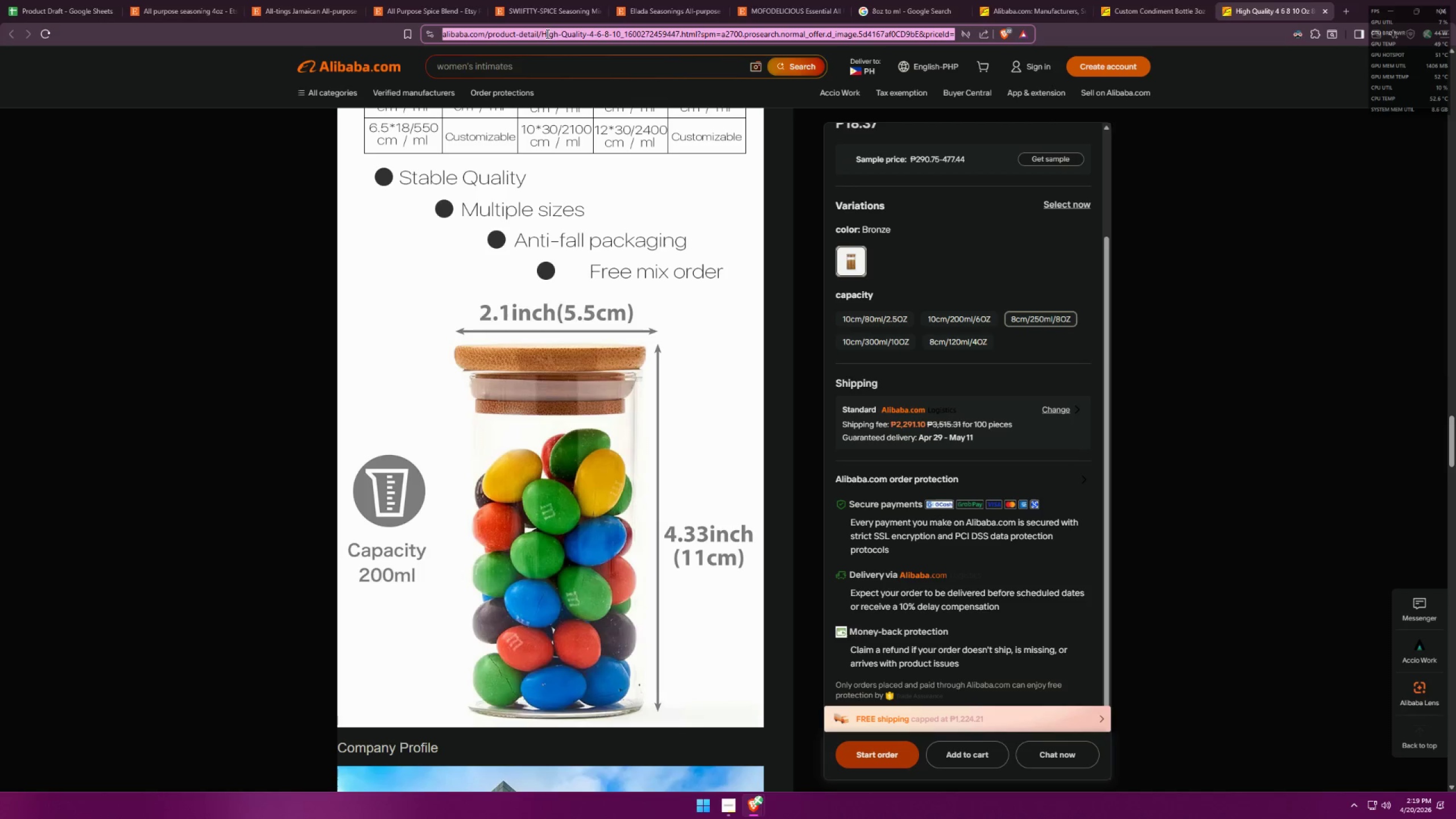 
key(Control+ControlLeft)
 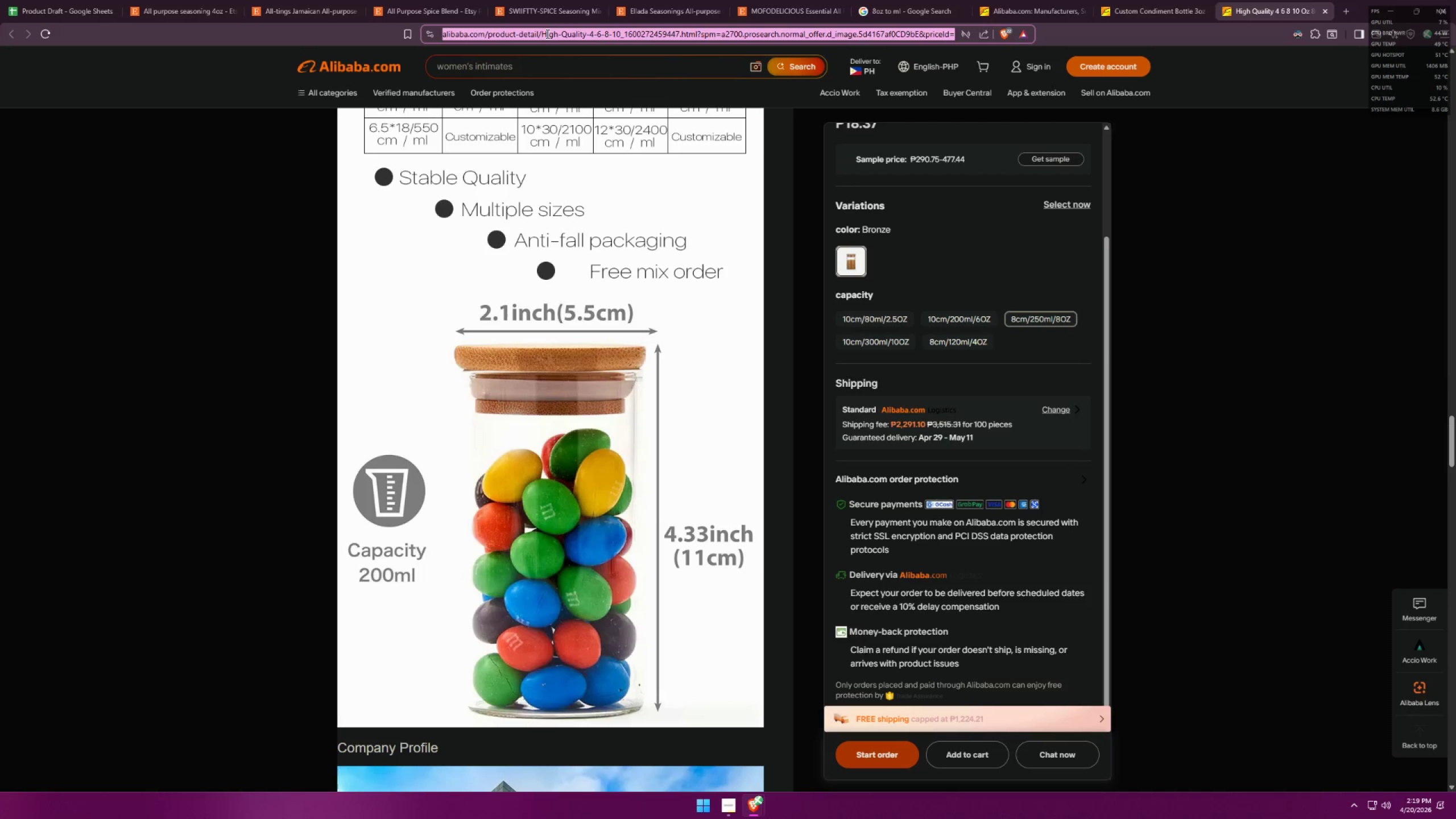 
key(Control+C)
 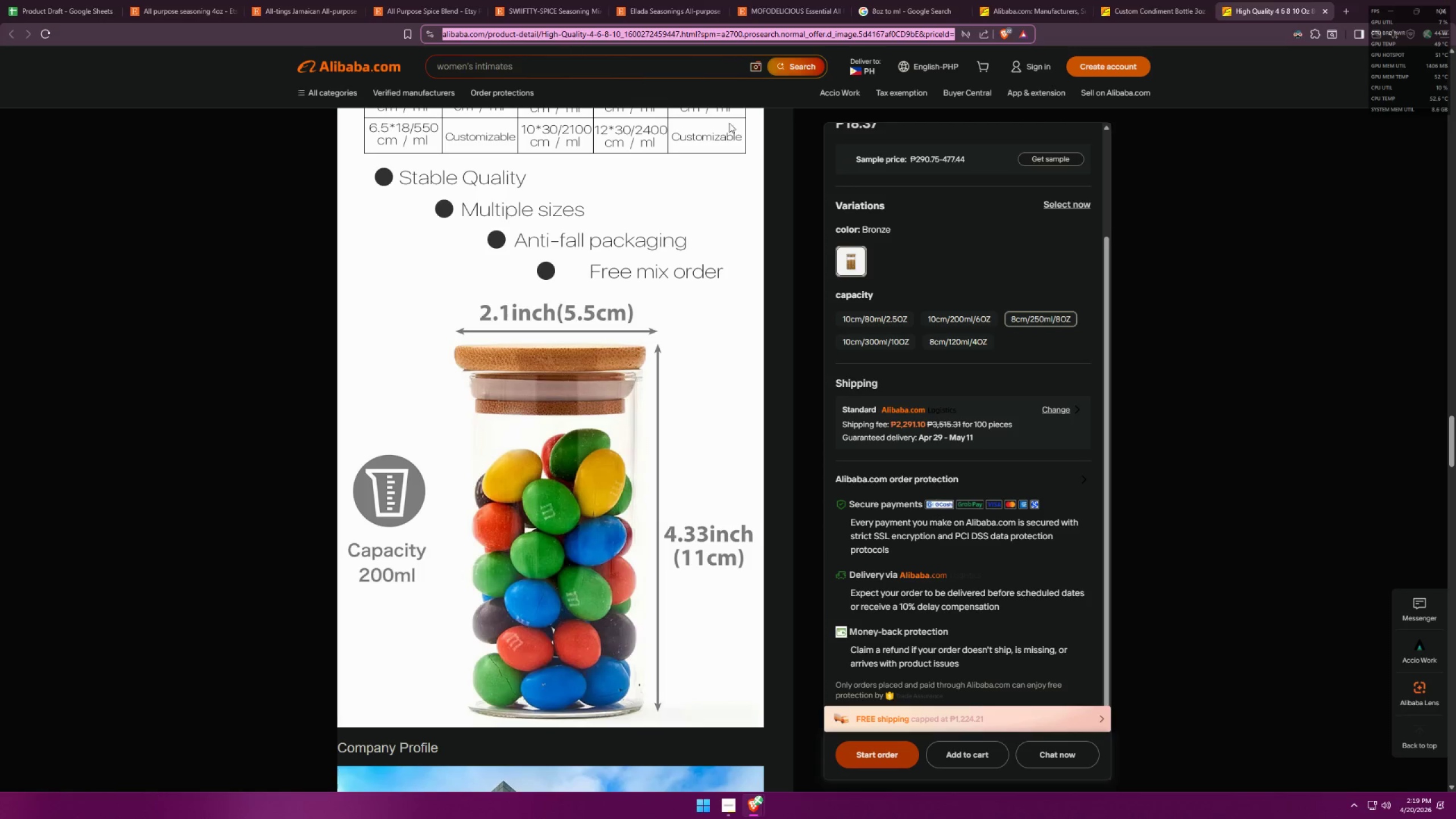 
key(Alt+AltLeft)
 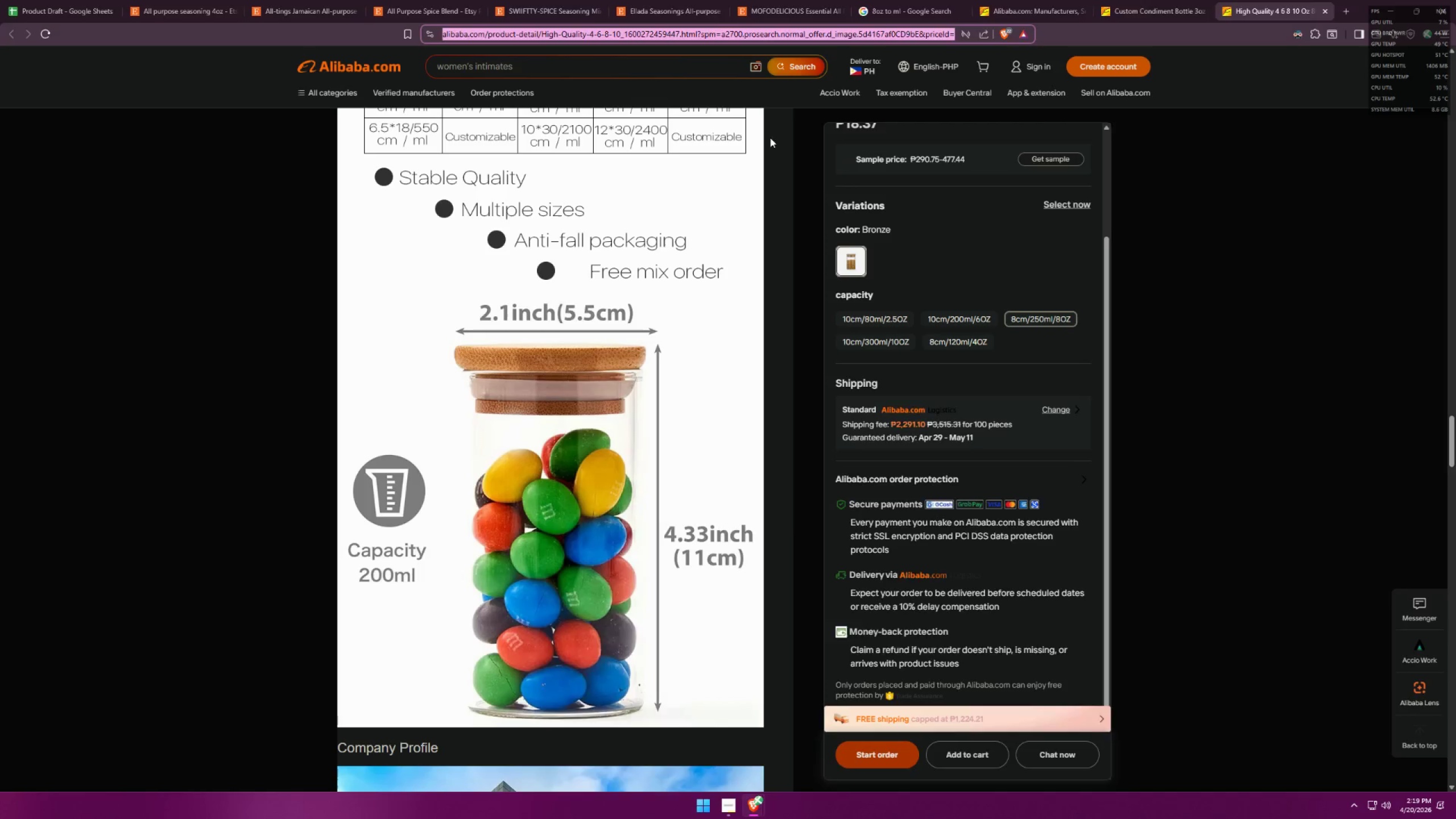 
key(Alt+Tab)
 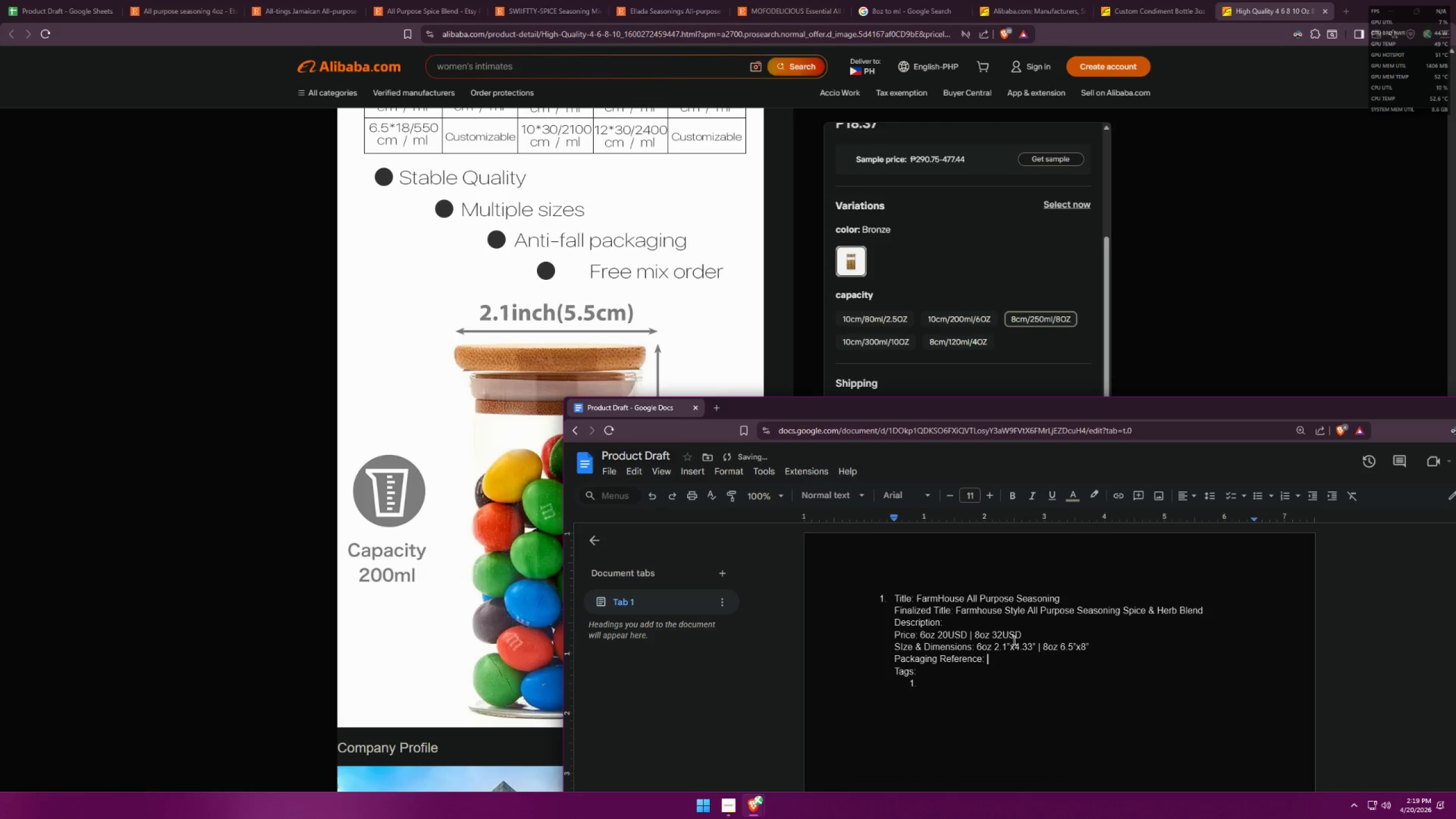 
key(Control+ControlLeft)
 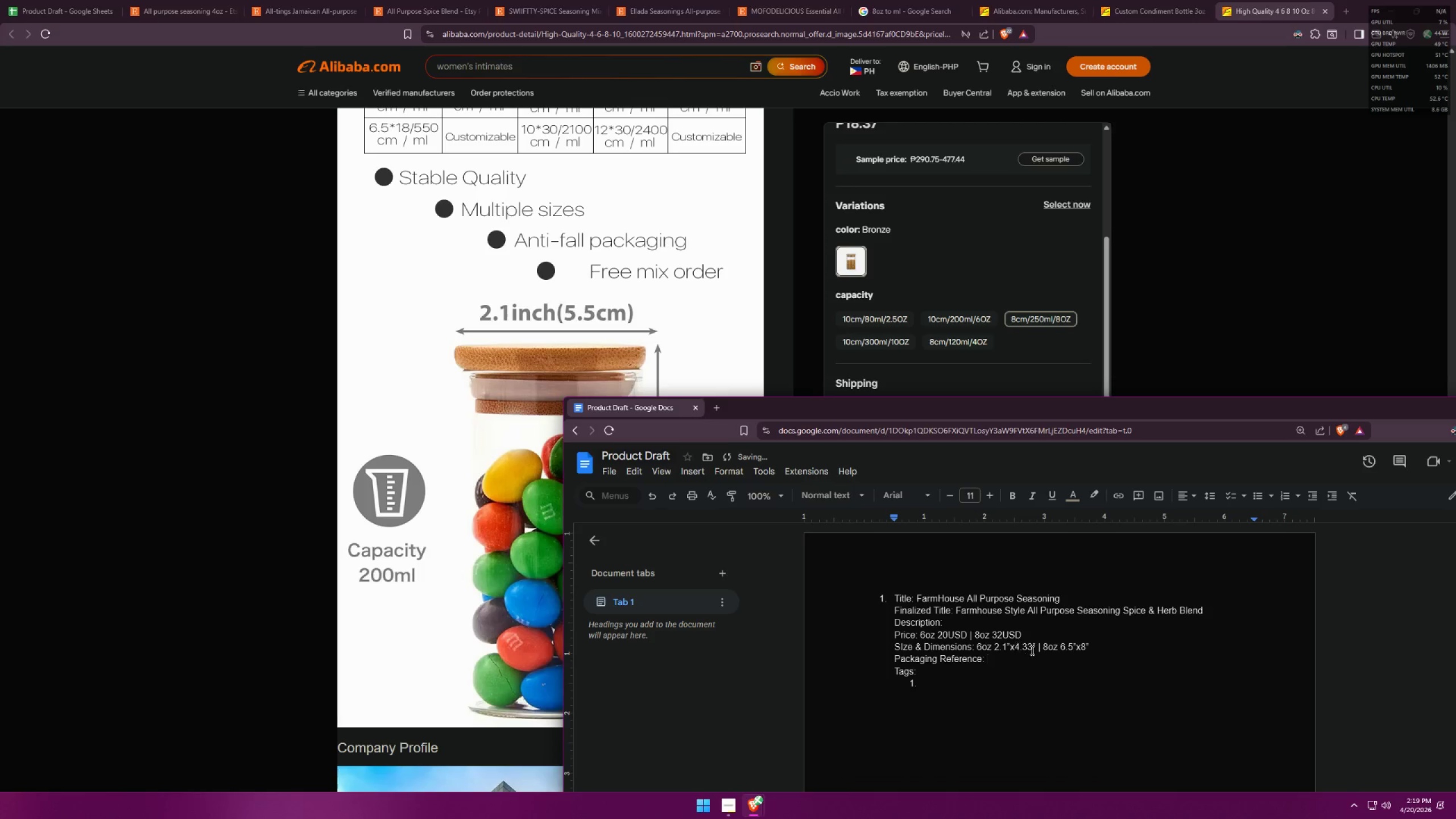 
key(Control+V)
 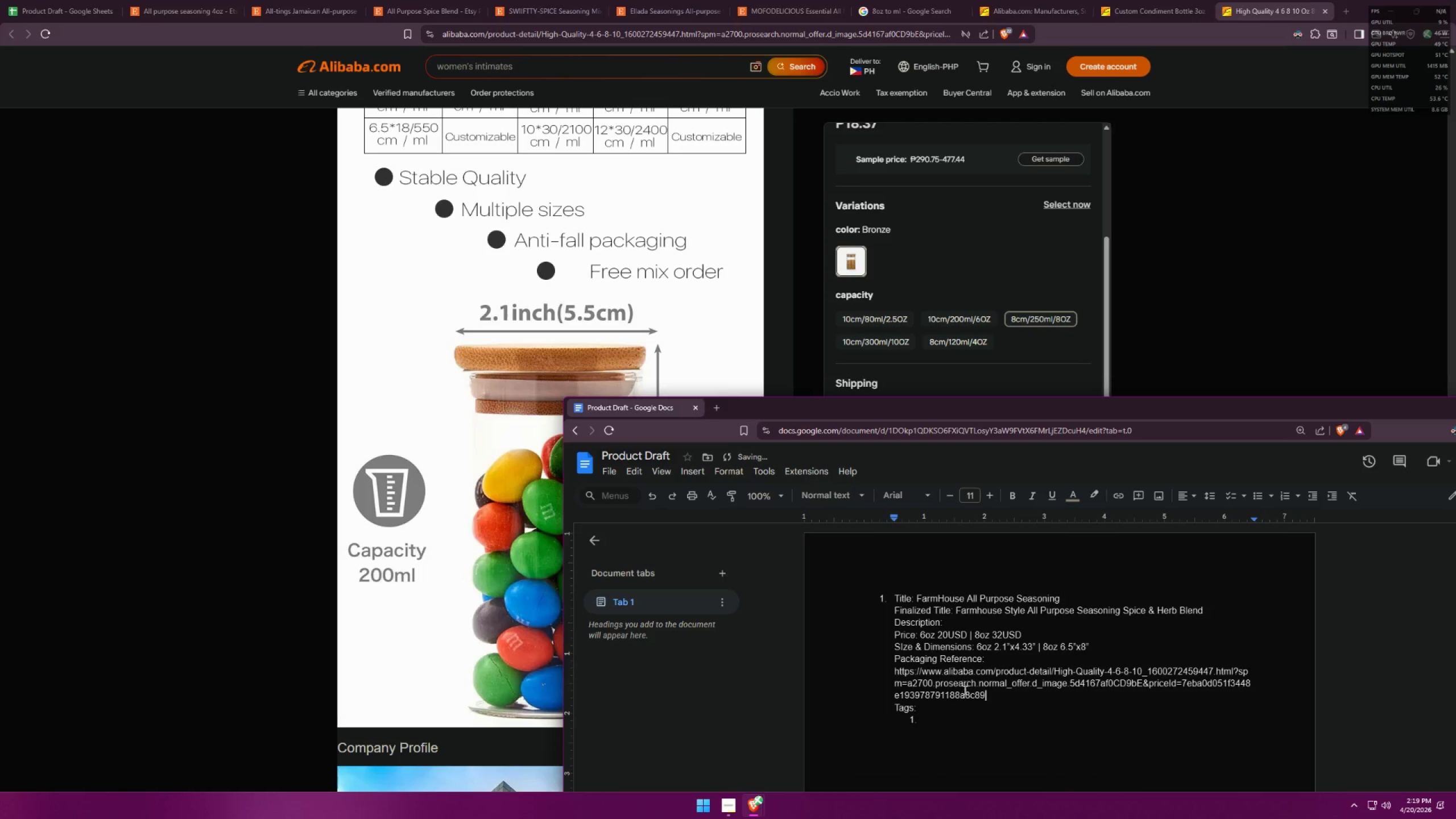 
left_click([969, 715])
 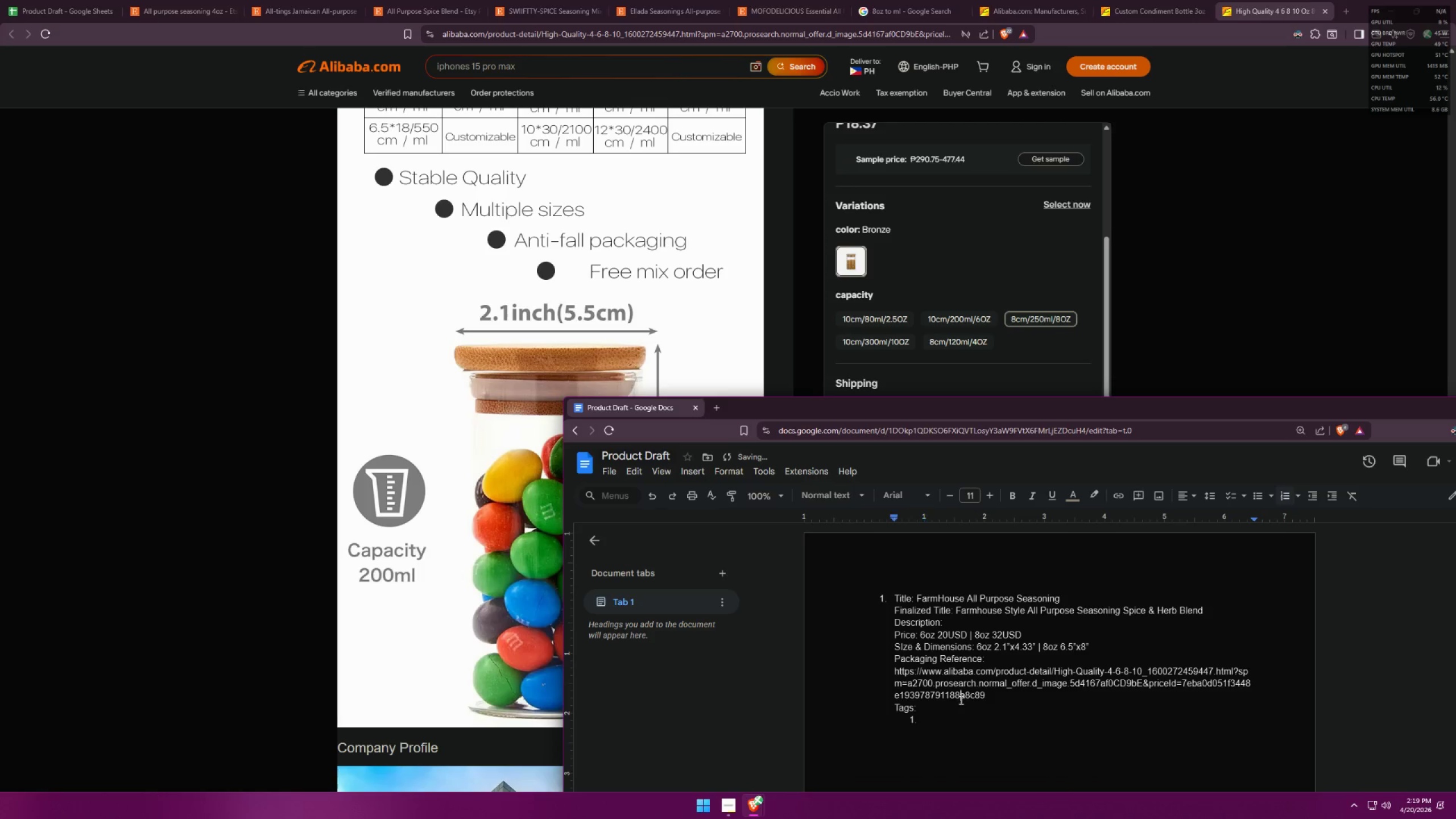 
double_click([946, 718])
 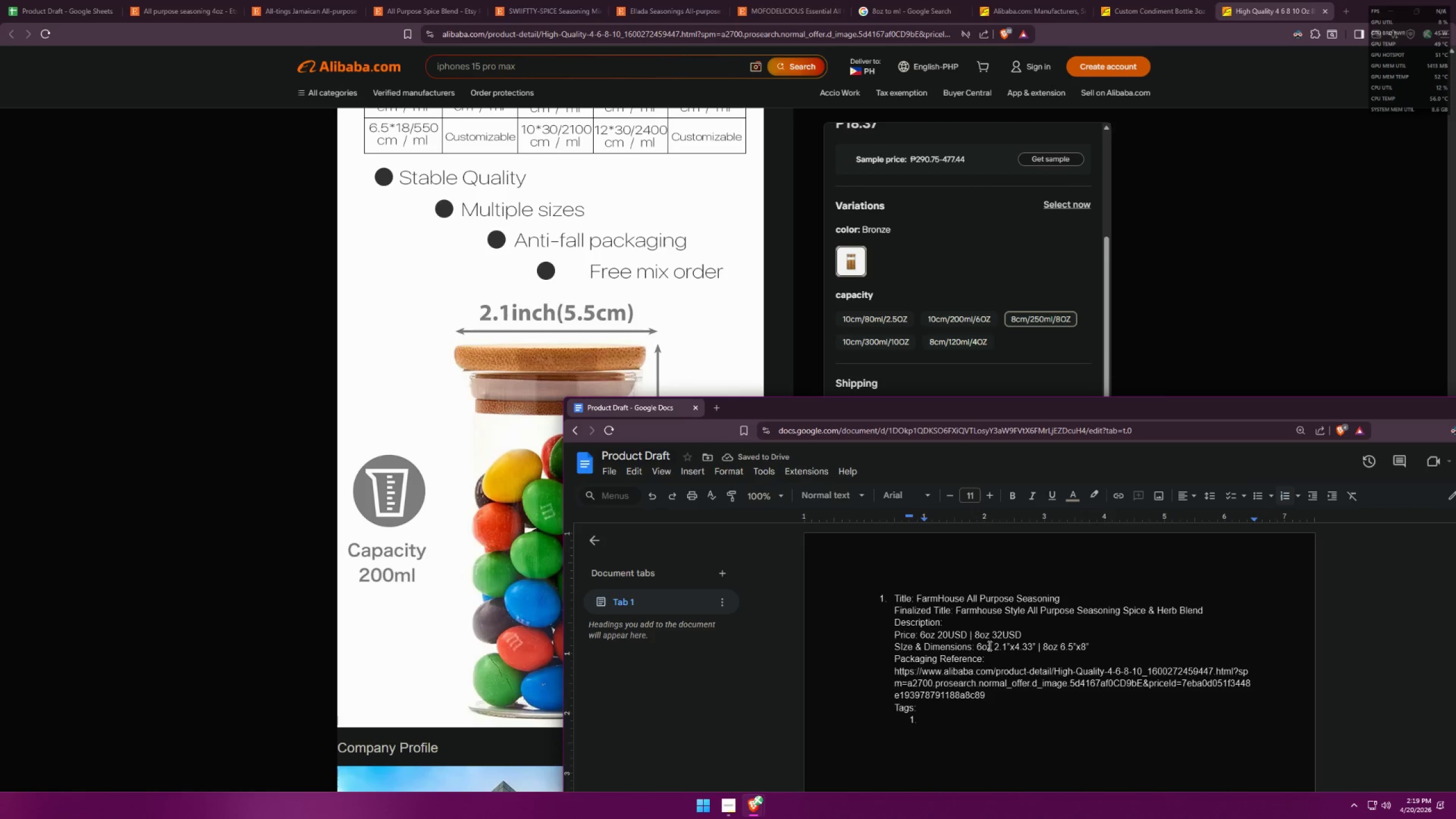 
scroll: coordinate [984, 632], scroll_direction: down, amount: 3.0
 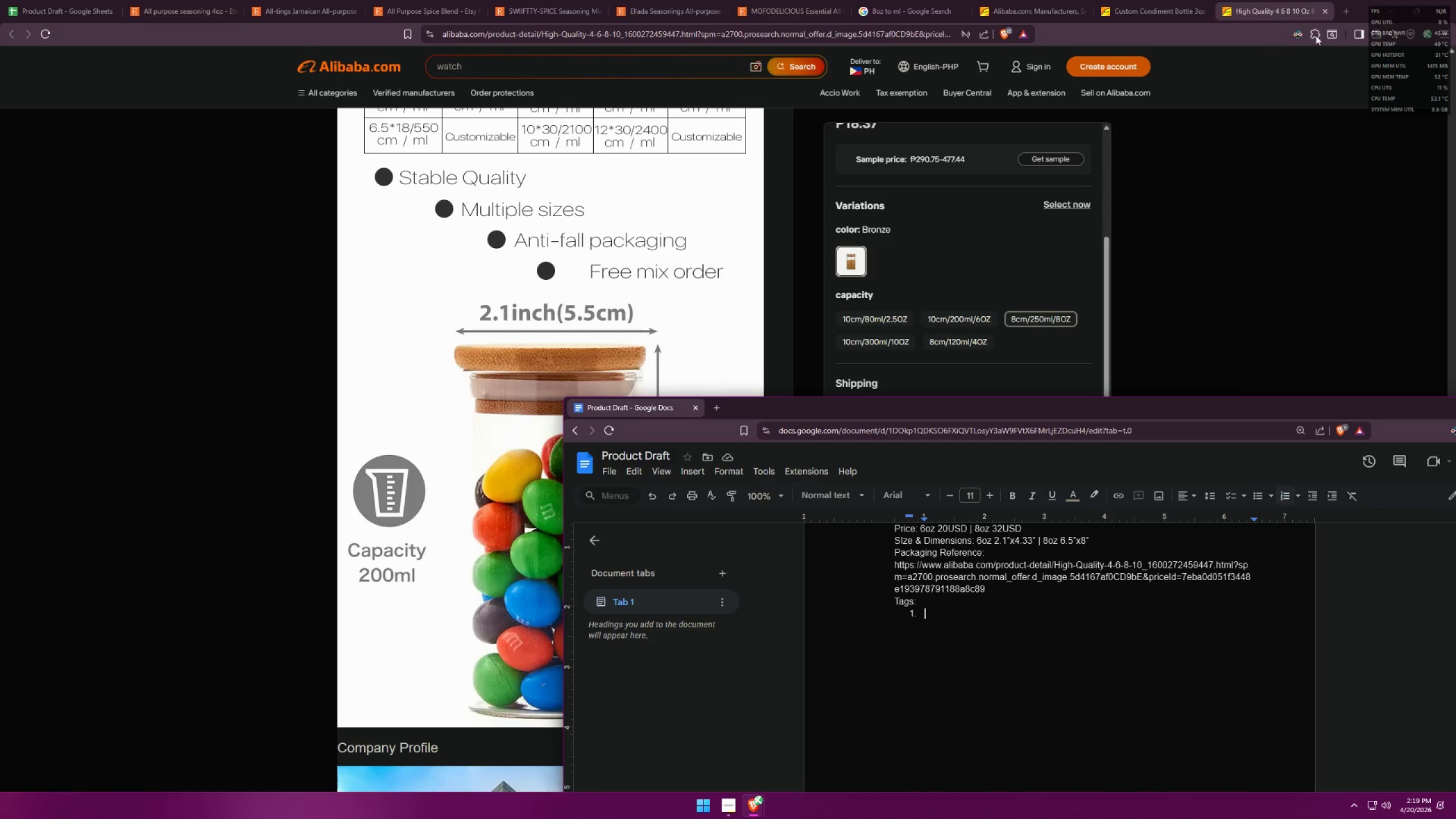 
left_click([1326, 10])
 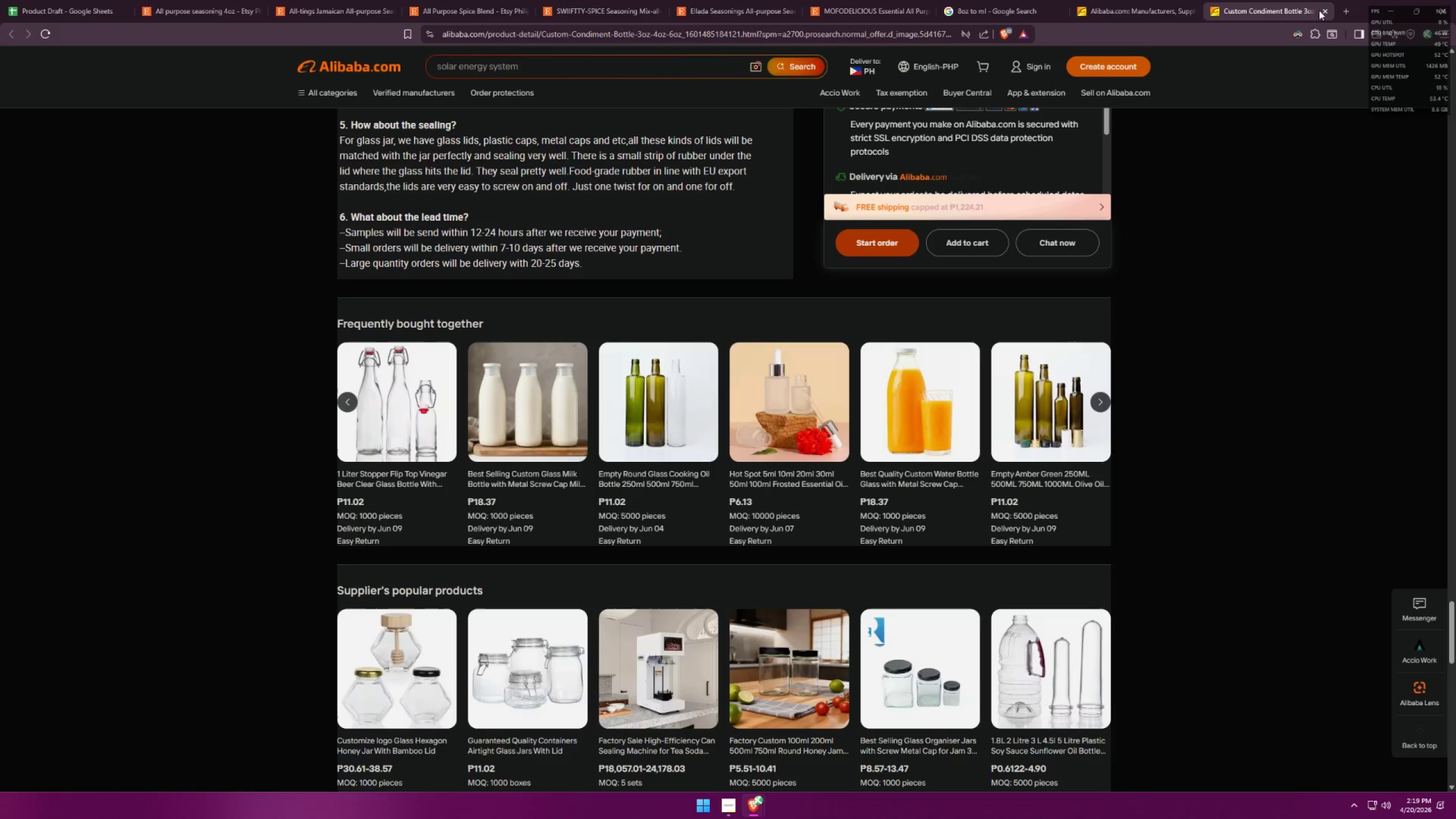 
double_click([1321, 11])
 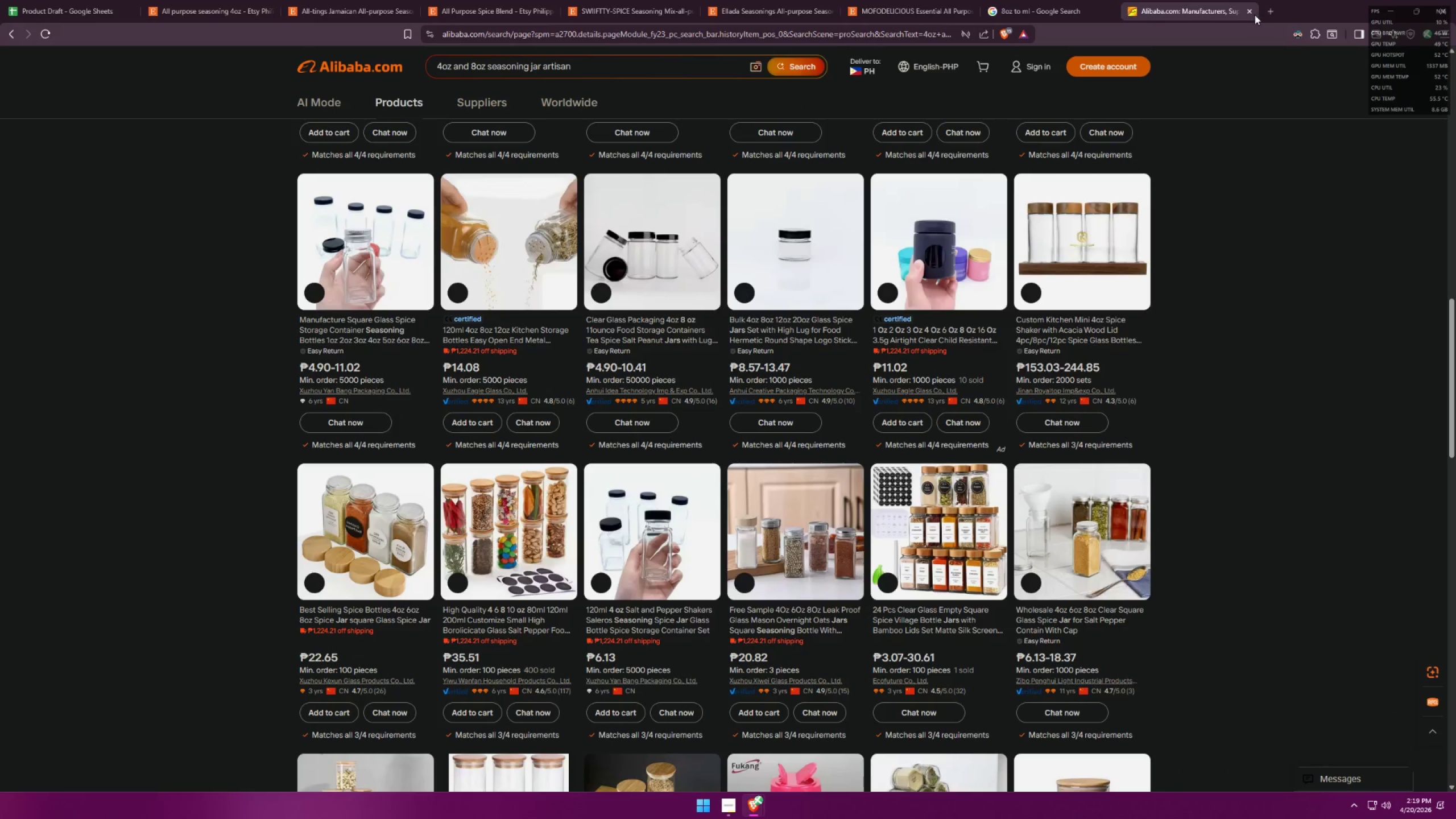 
double_click([1252, 14])
 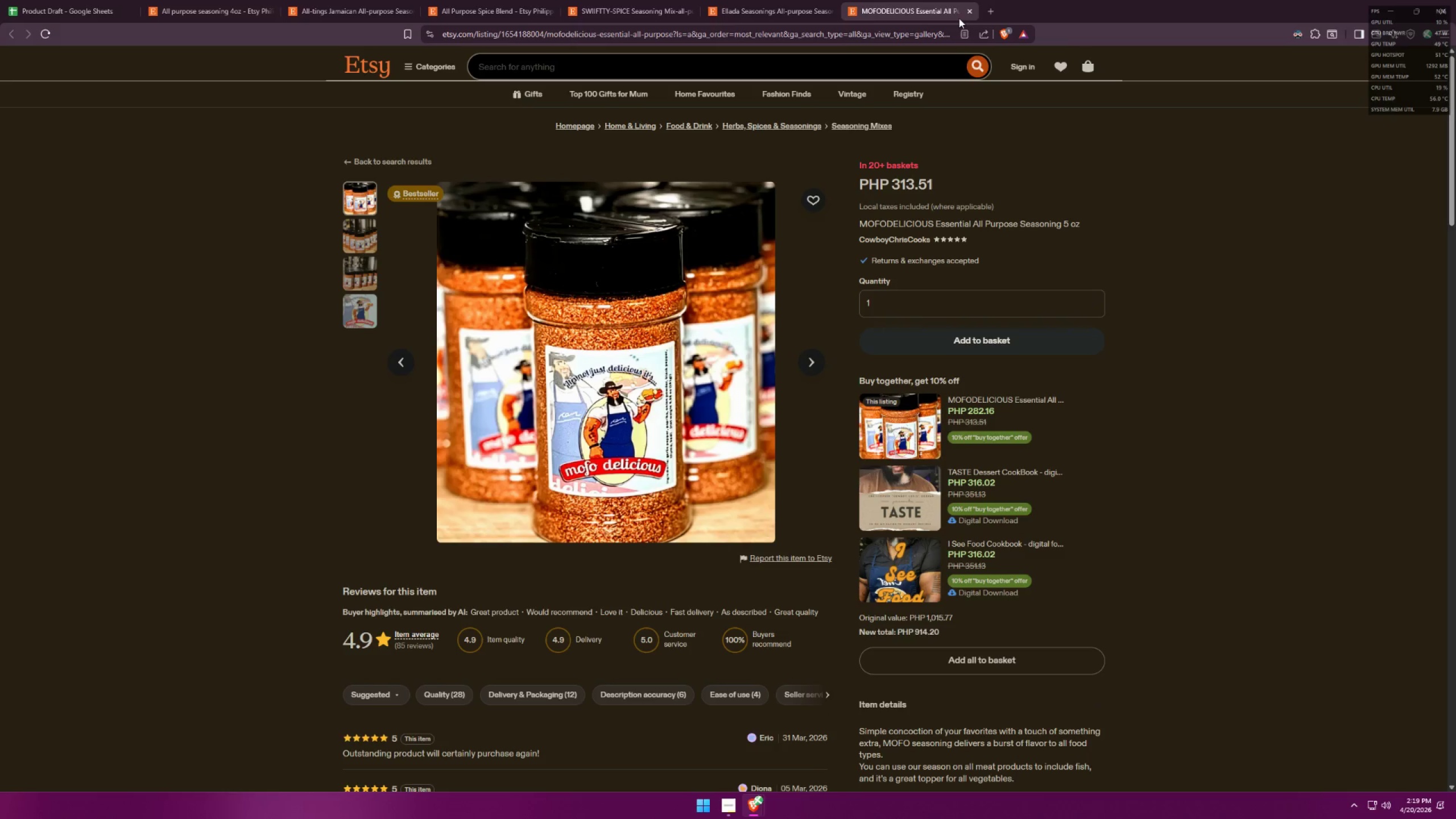 
scroll: coordinate [1160, 286], scroll_direction: down, amount: 41.0
 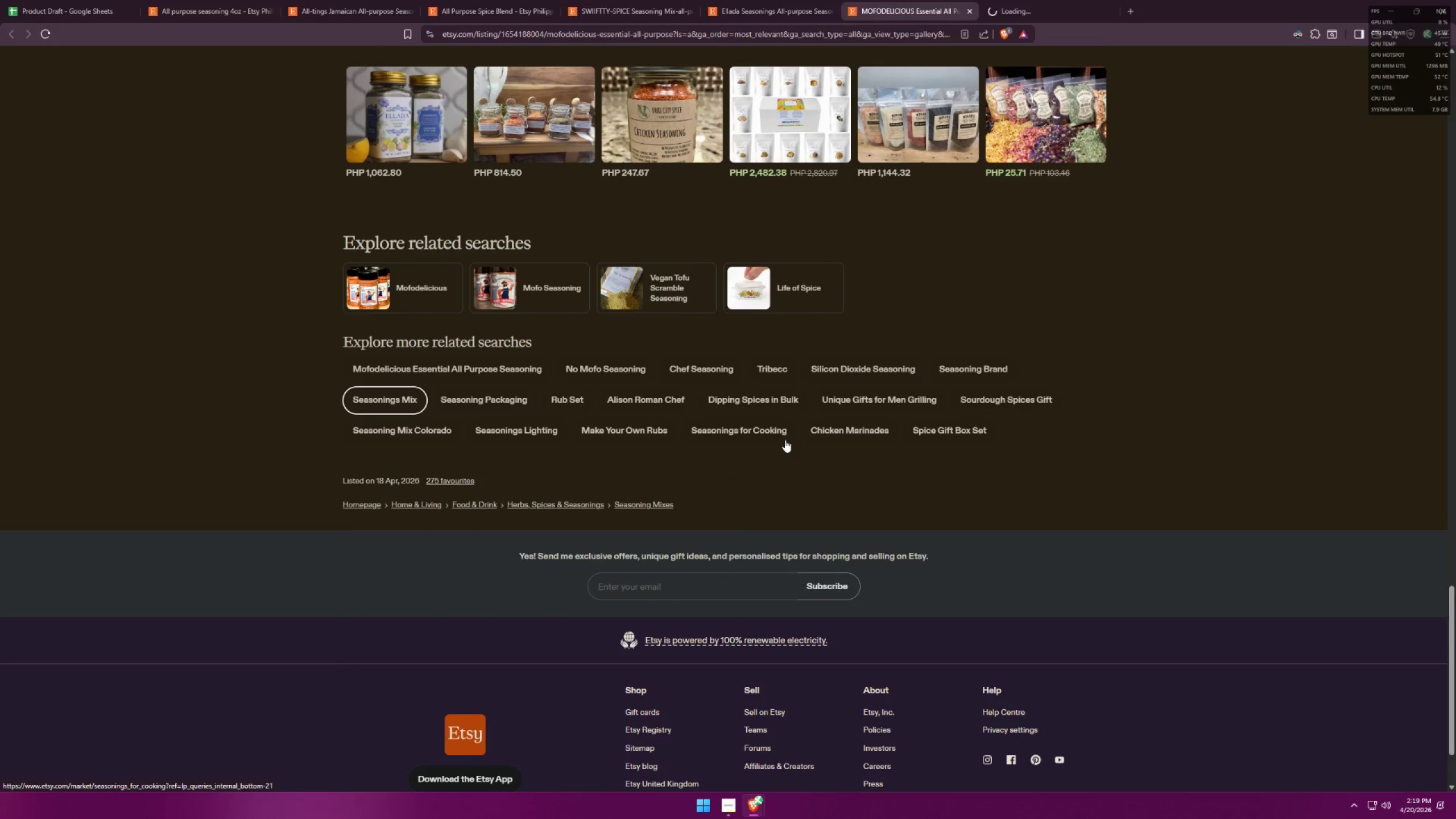 
left_click([1000, 474])
 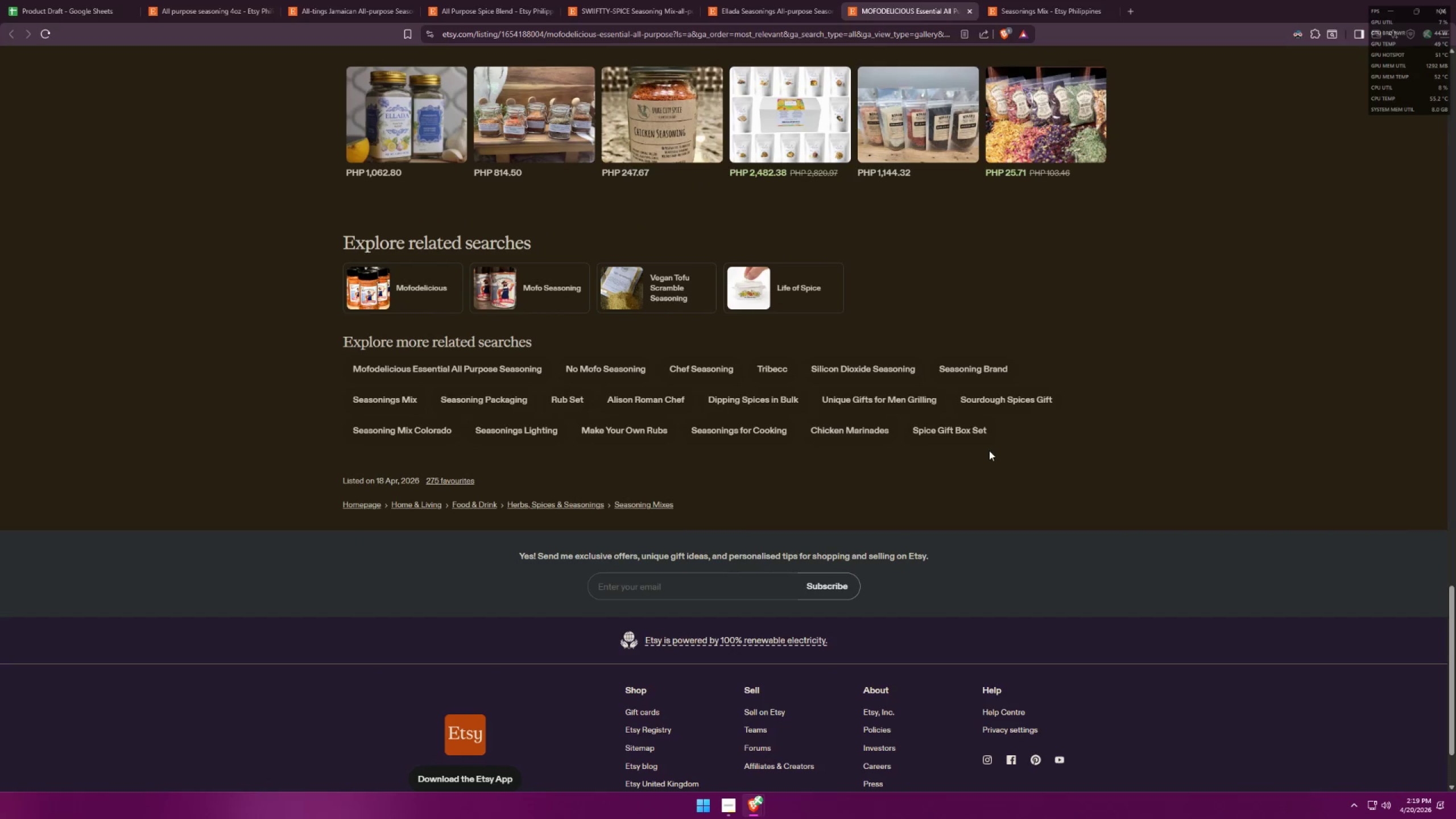 
wait(5.98)
 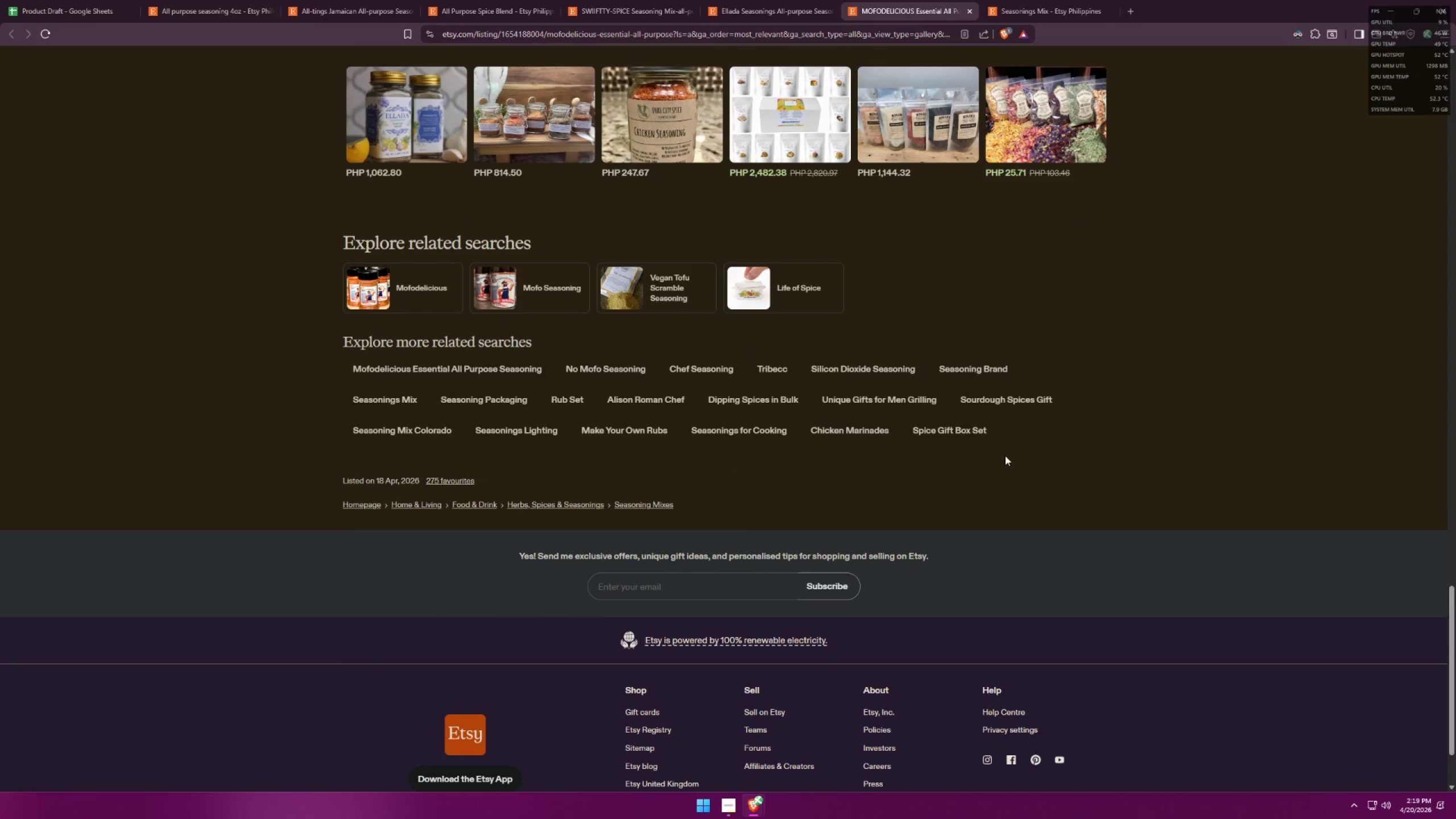 
left_click([766, 0])
 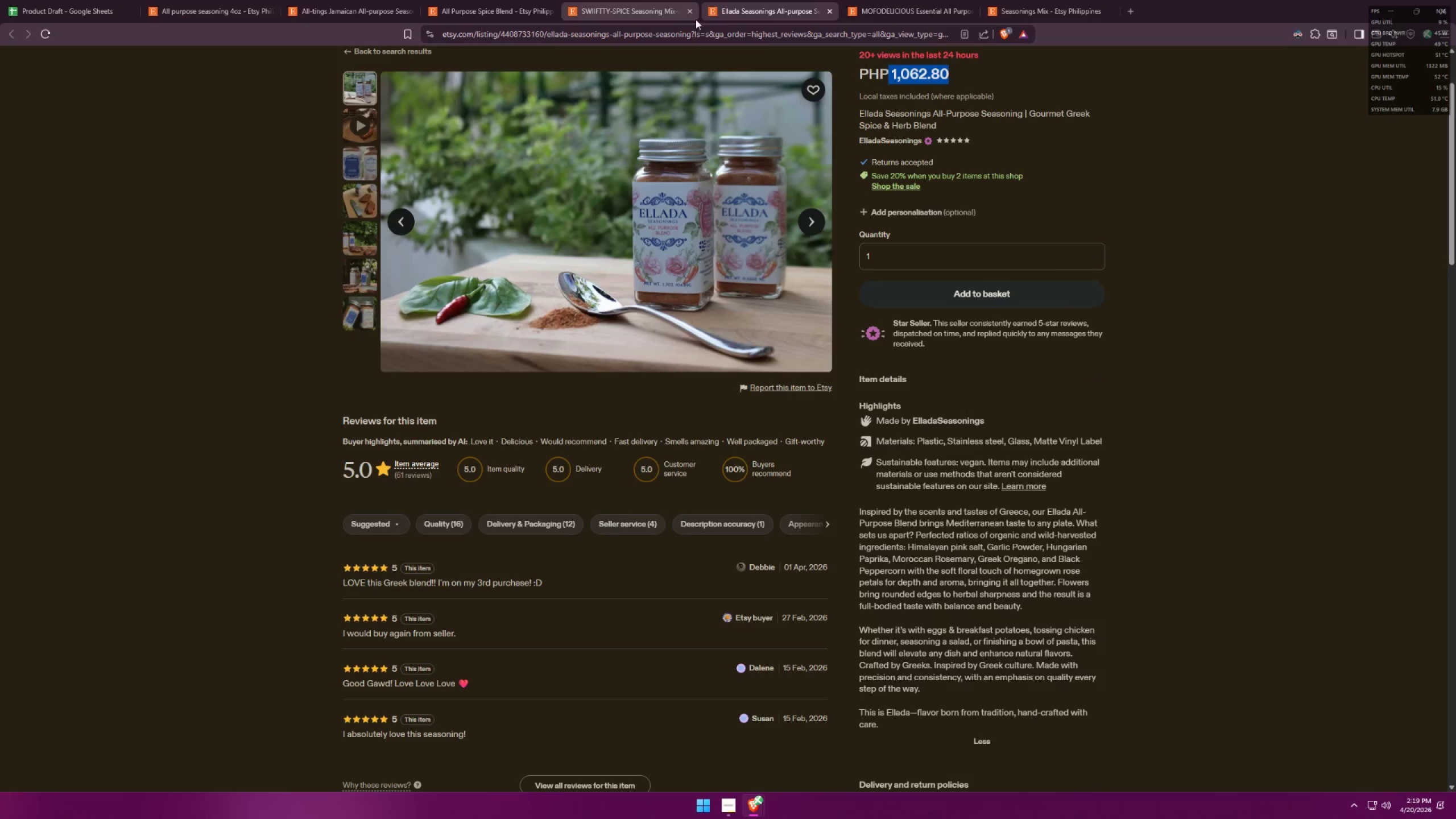 
left_click([523, 0])
 